 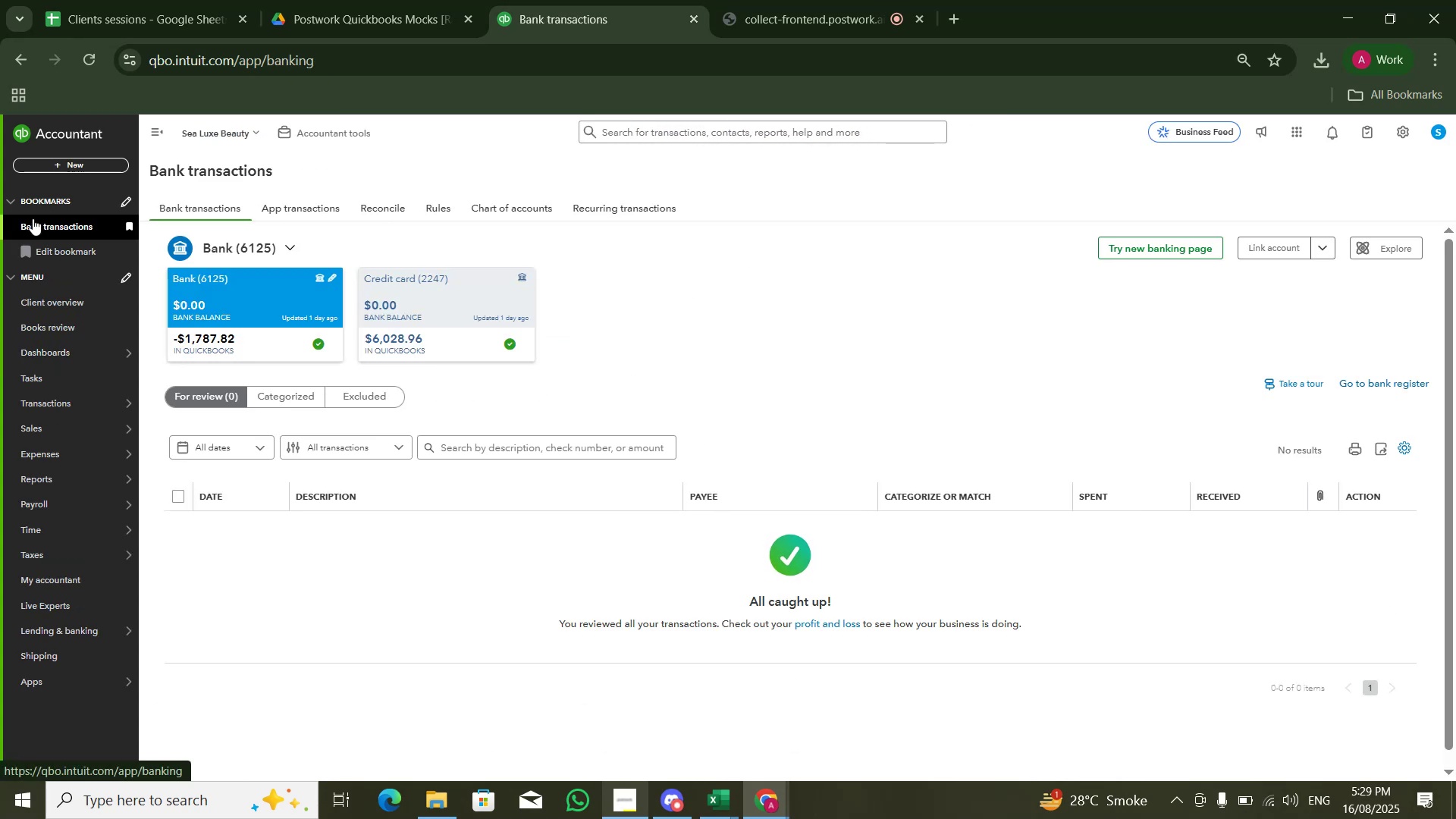 
key(Alt+Tab)
 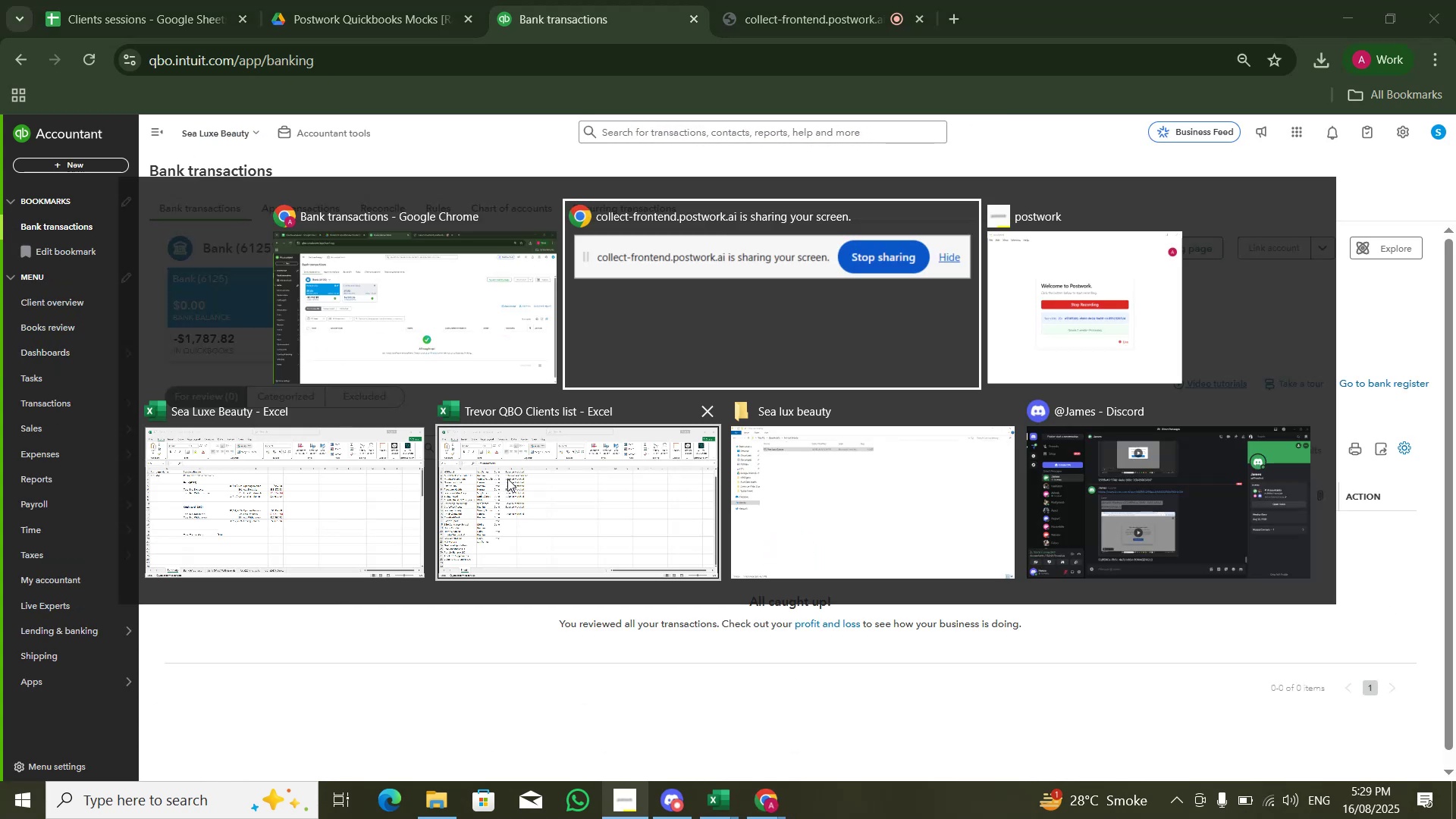 
key(Alt+Tab)
 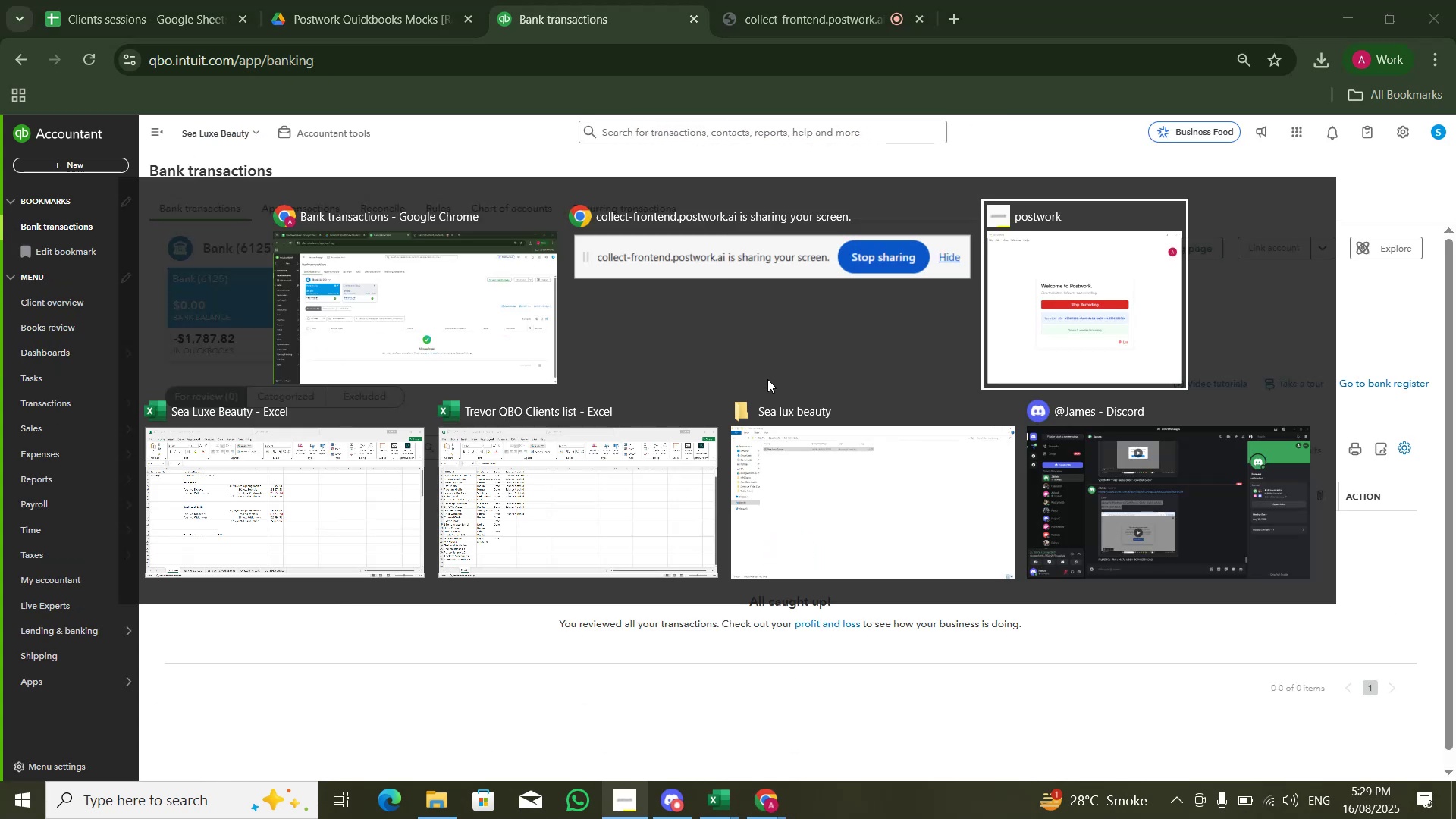 
key(Alt+Tab)
 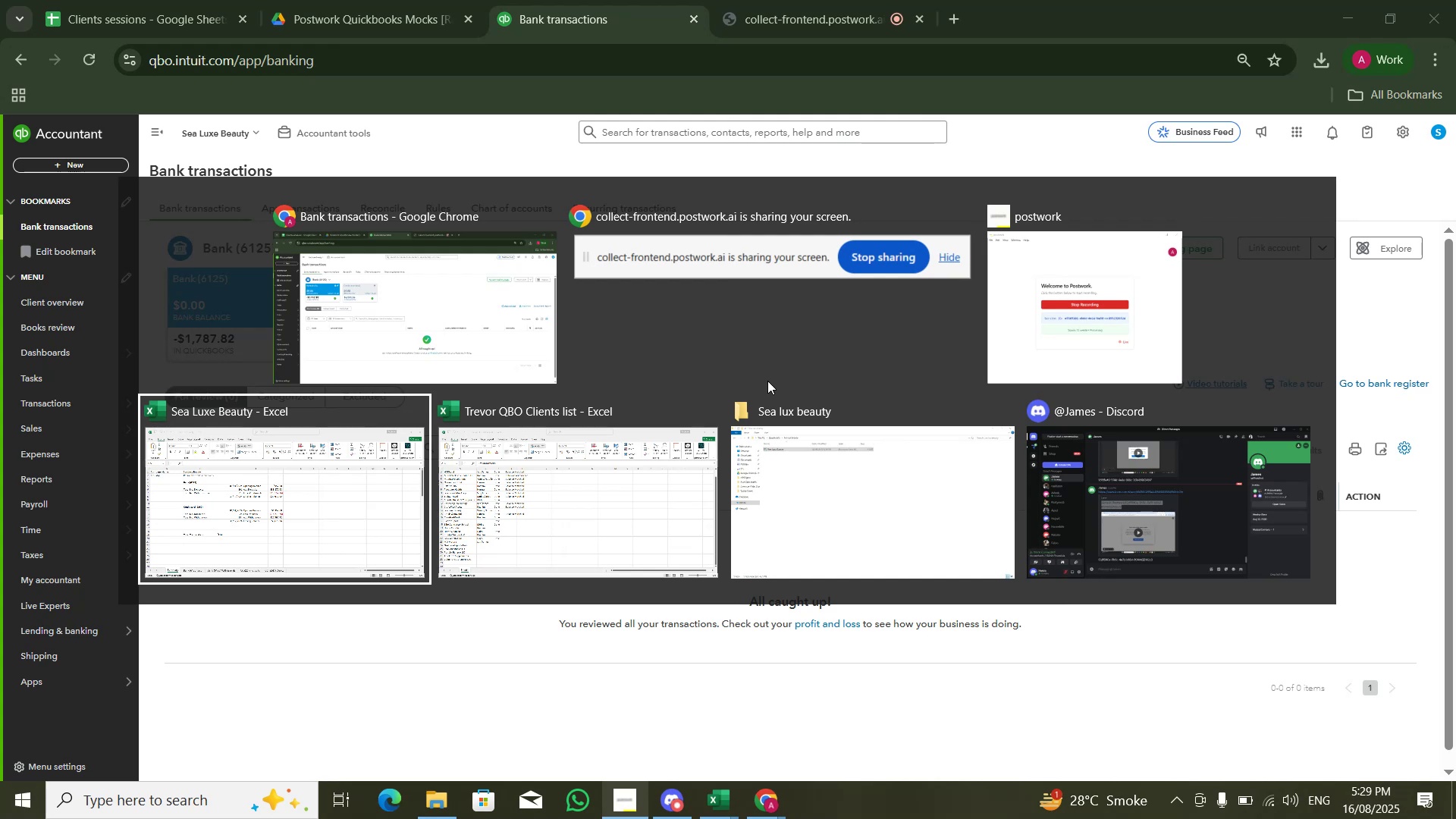 
key(Alt+Tab)
 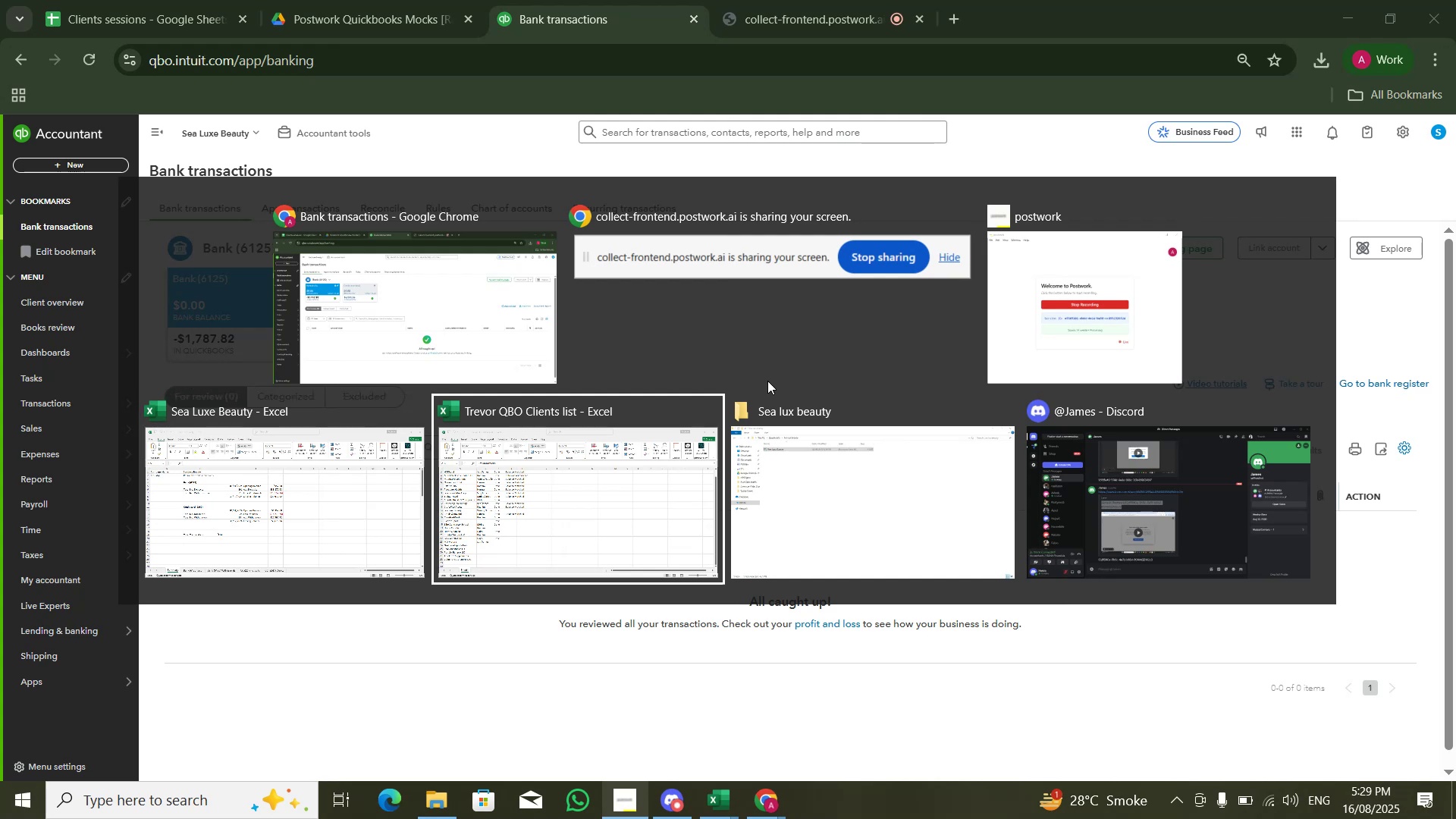 
key(Alt+Shift+Tab)
 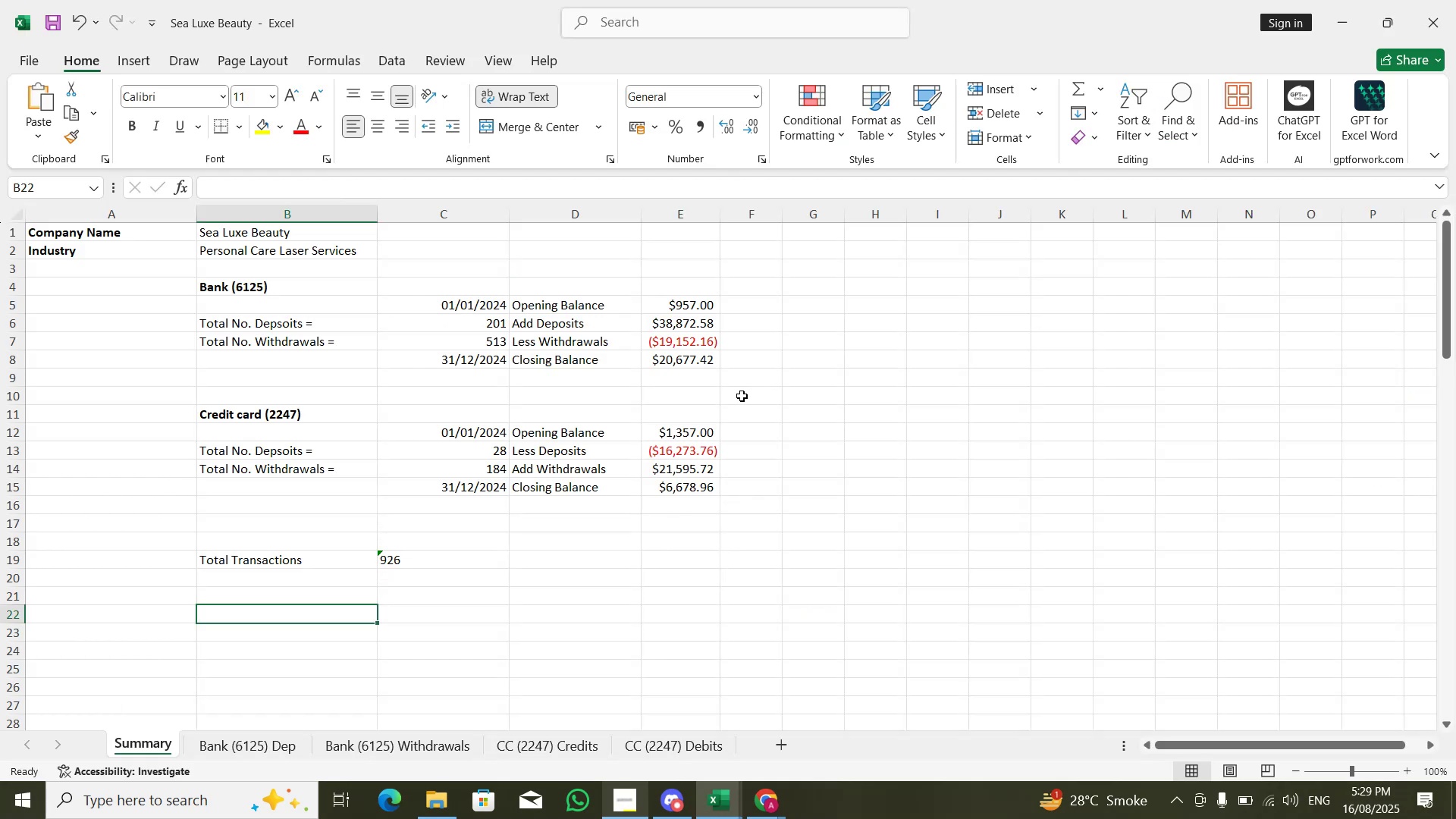 
left_click([689, 359])
 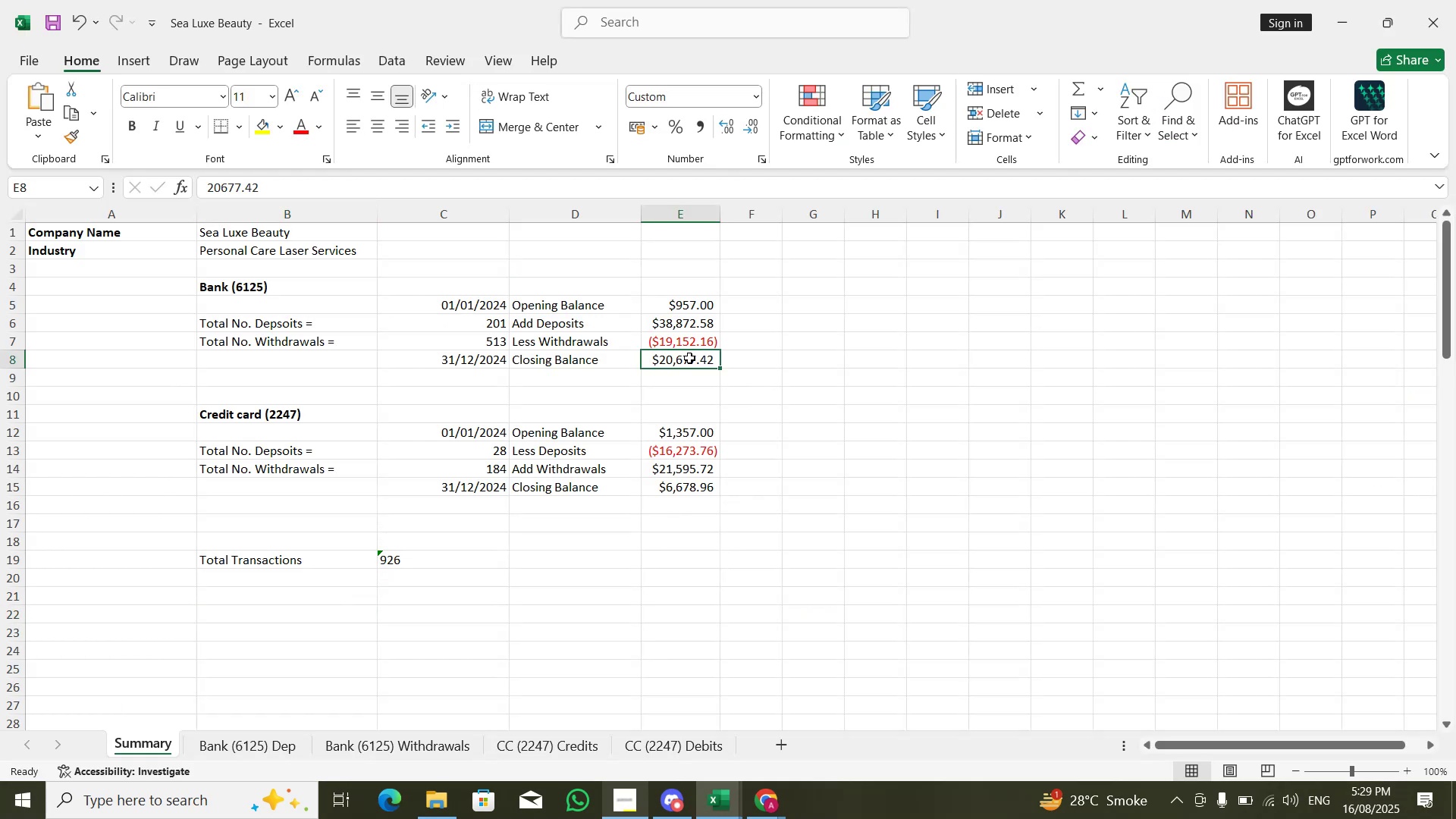 
key(Alt+AltLeft)
 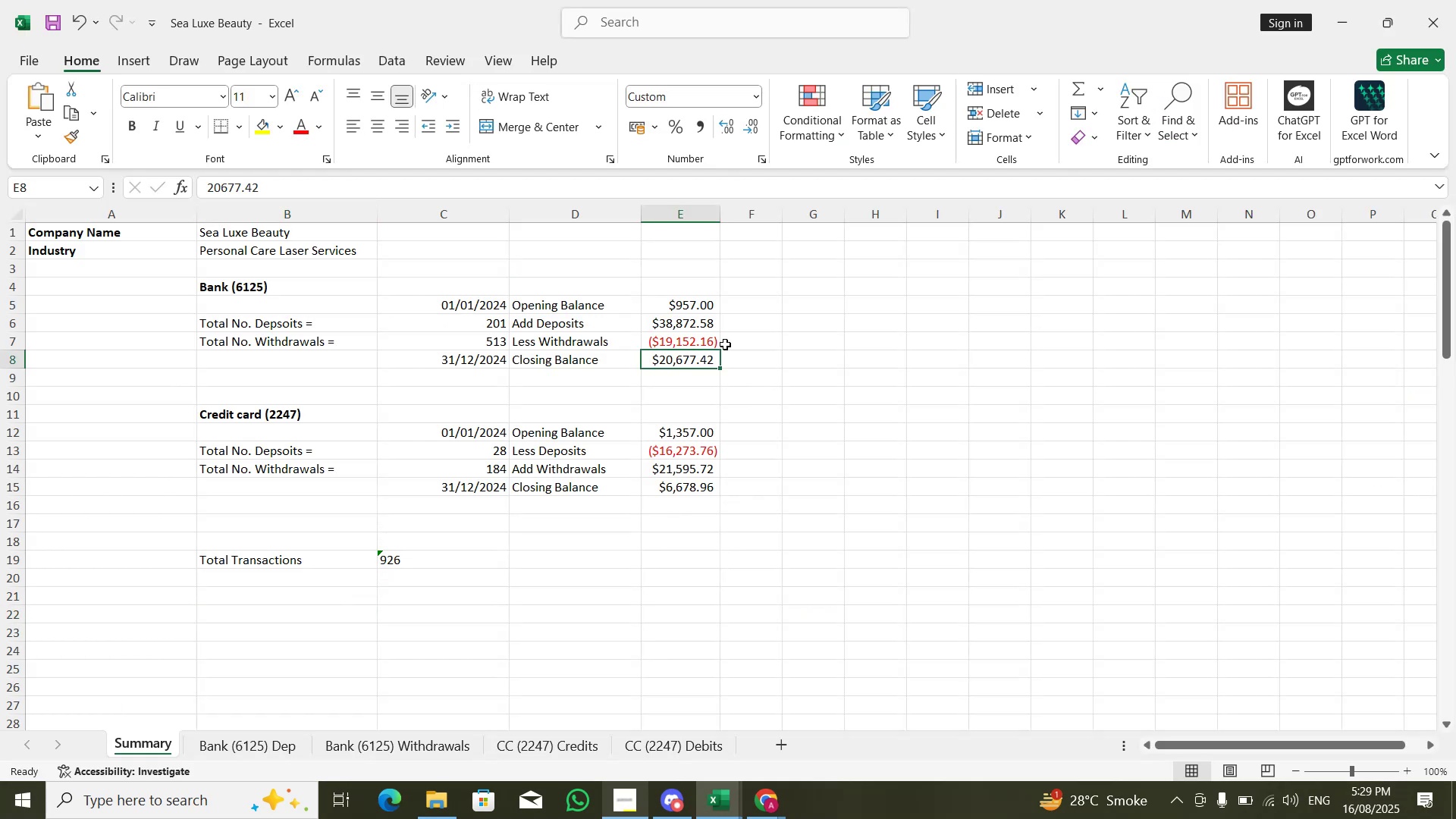 
key(Alt+Tab)
 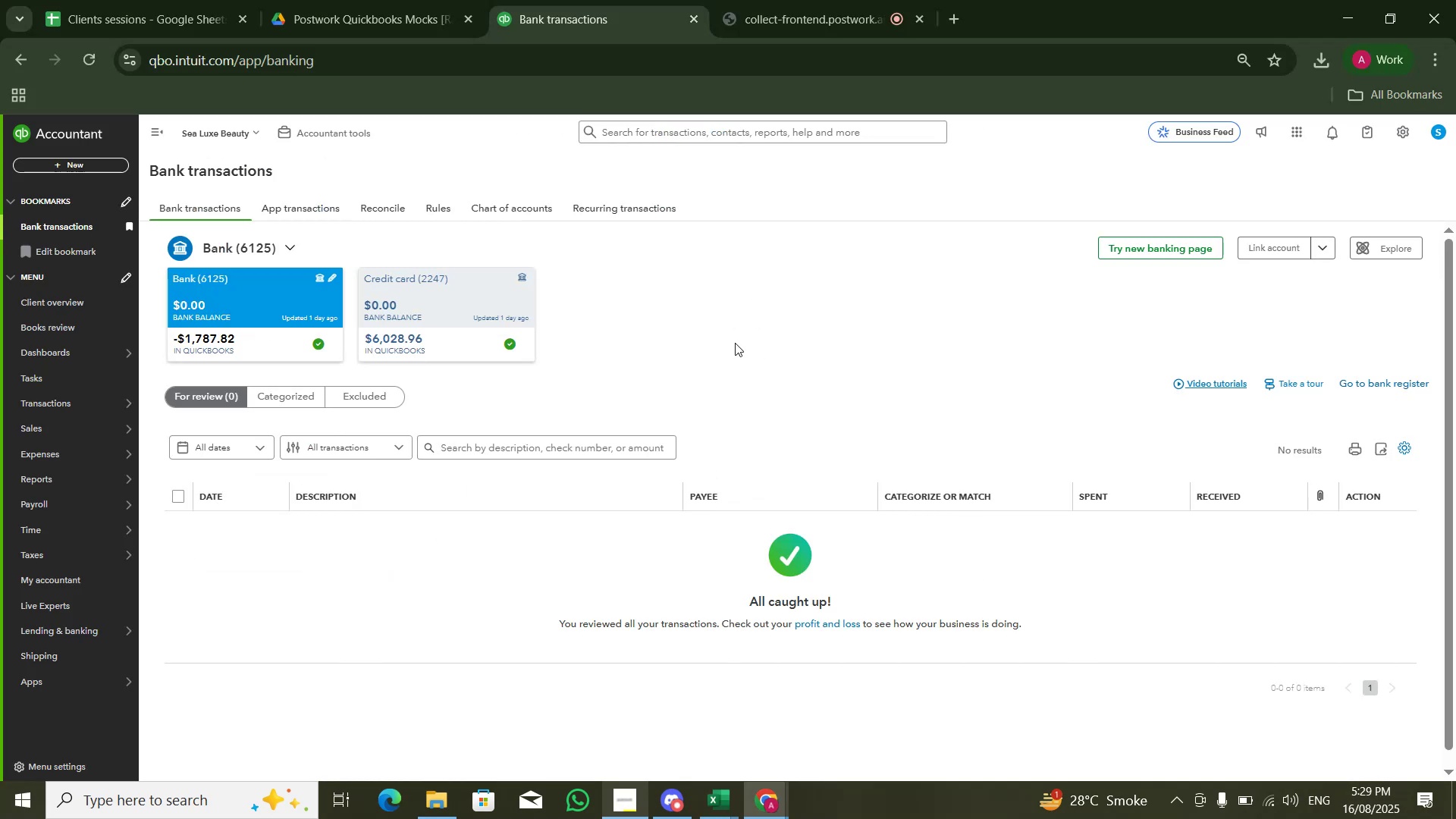 
key(Alt+AltLeft)
 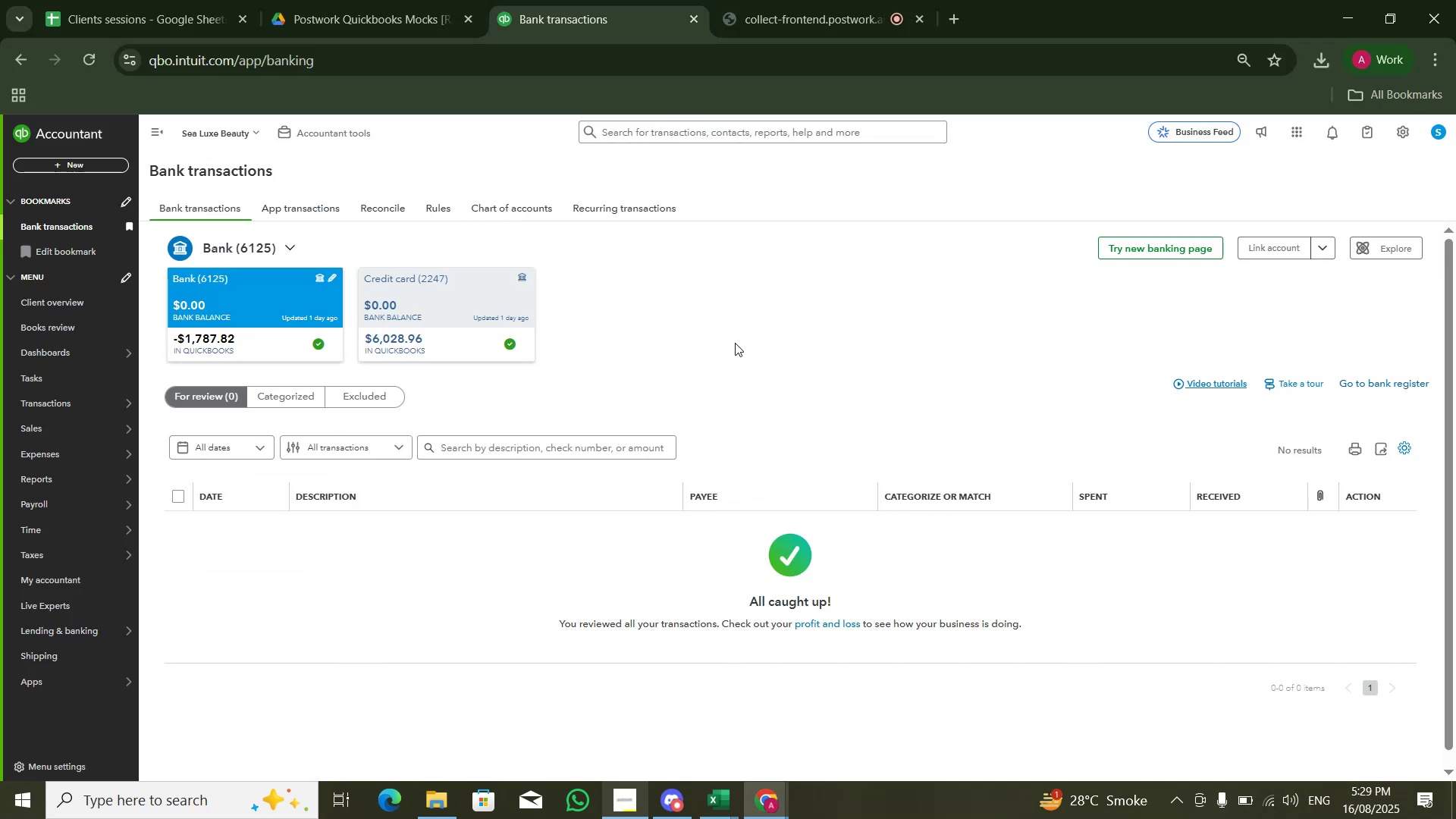 
key(Alt+Tab)
 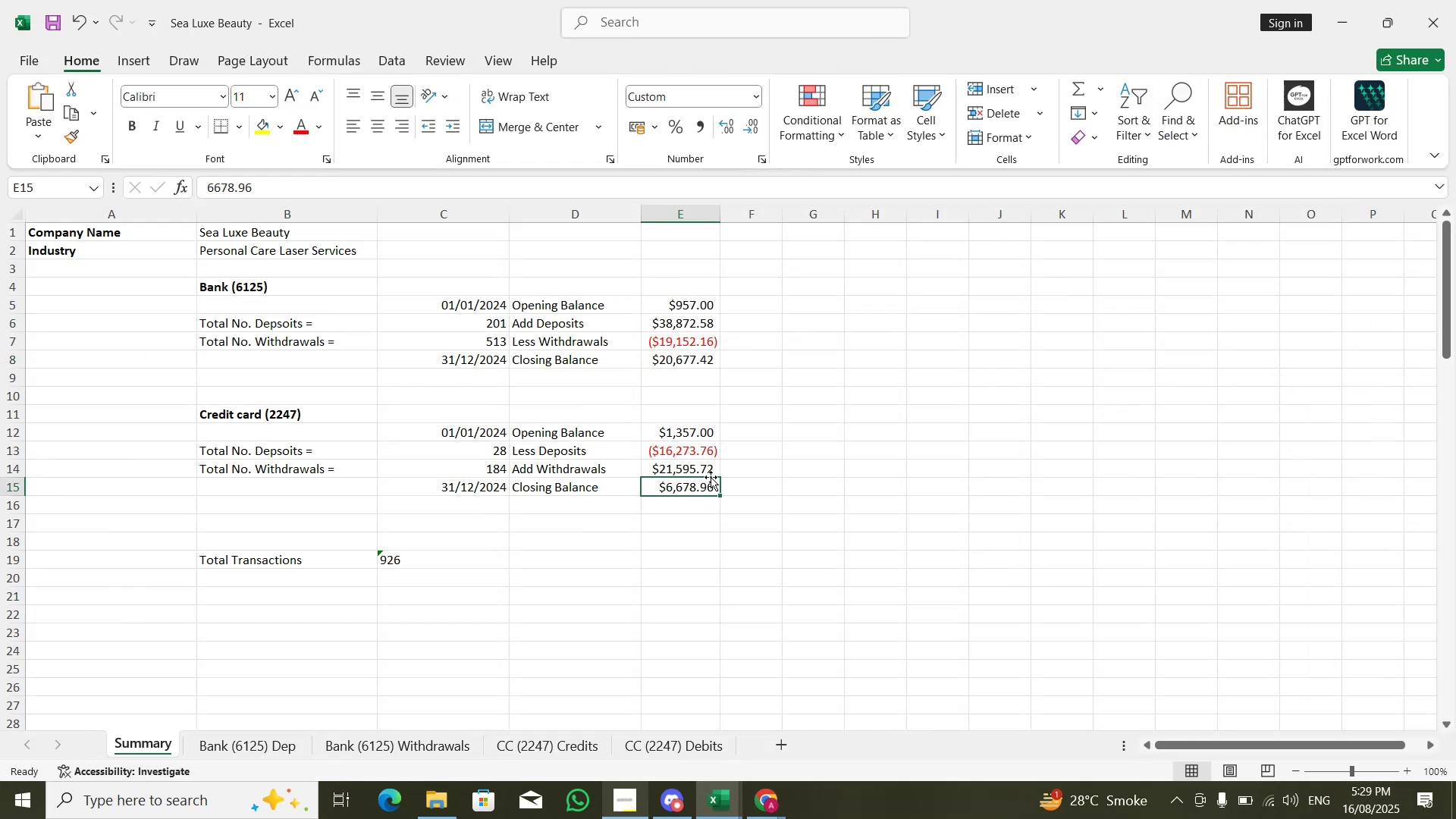 
left_click([704, 359])
 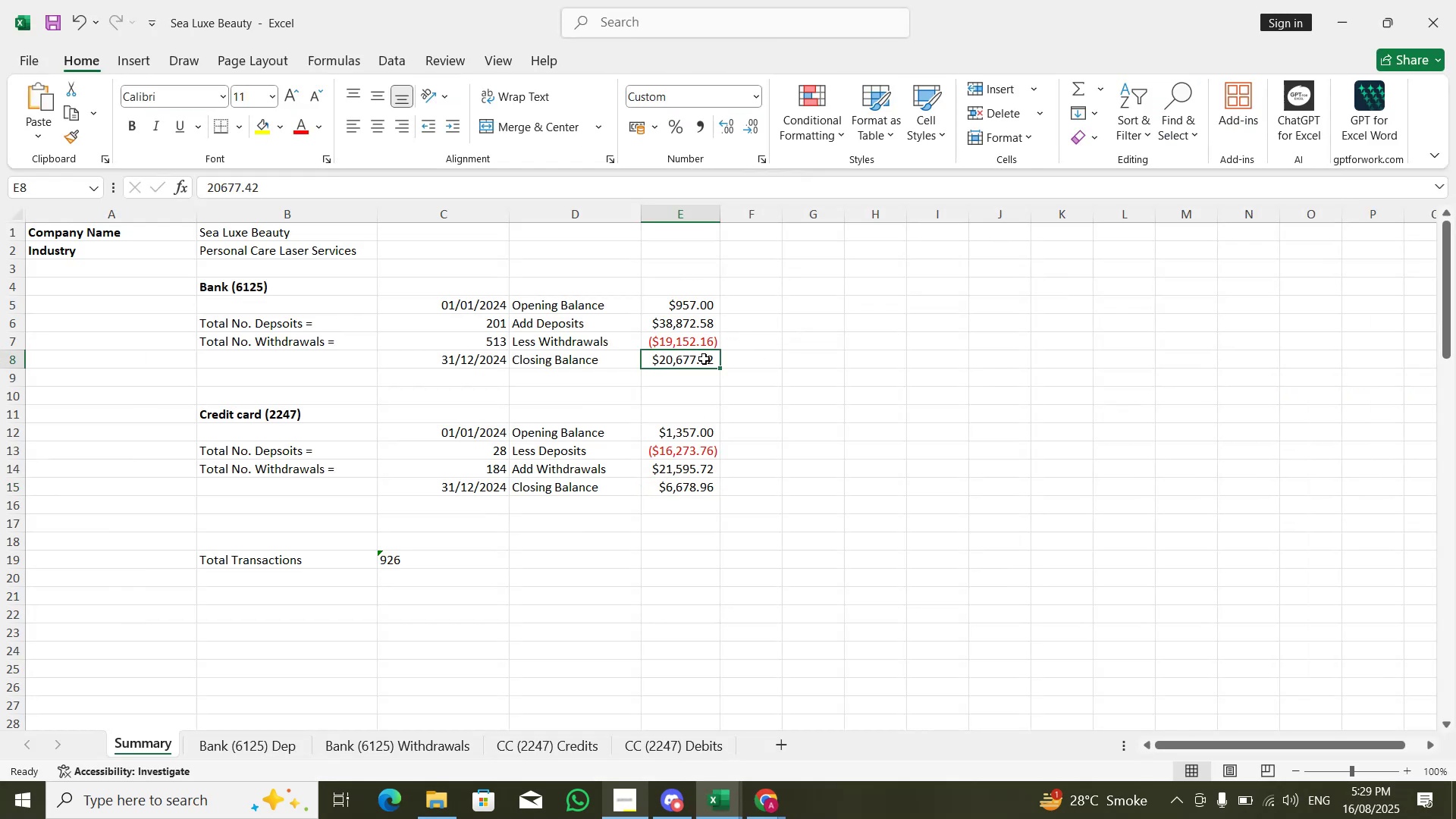 
key(Alt+Tab)
 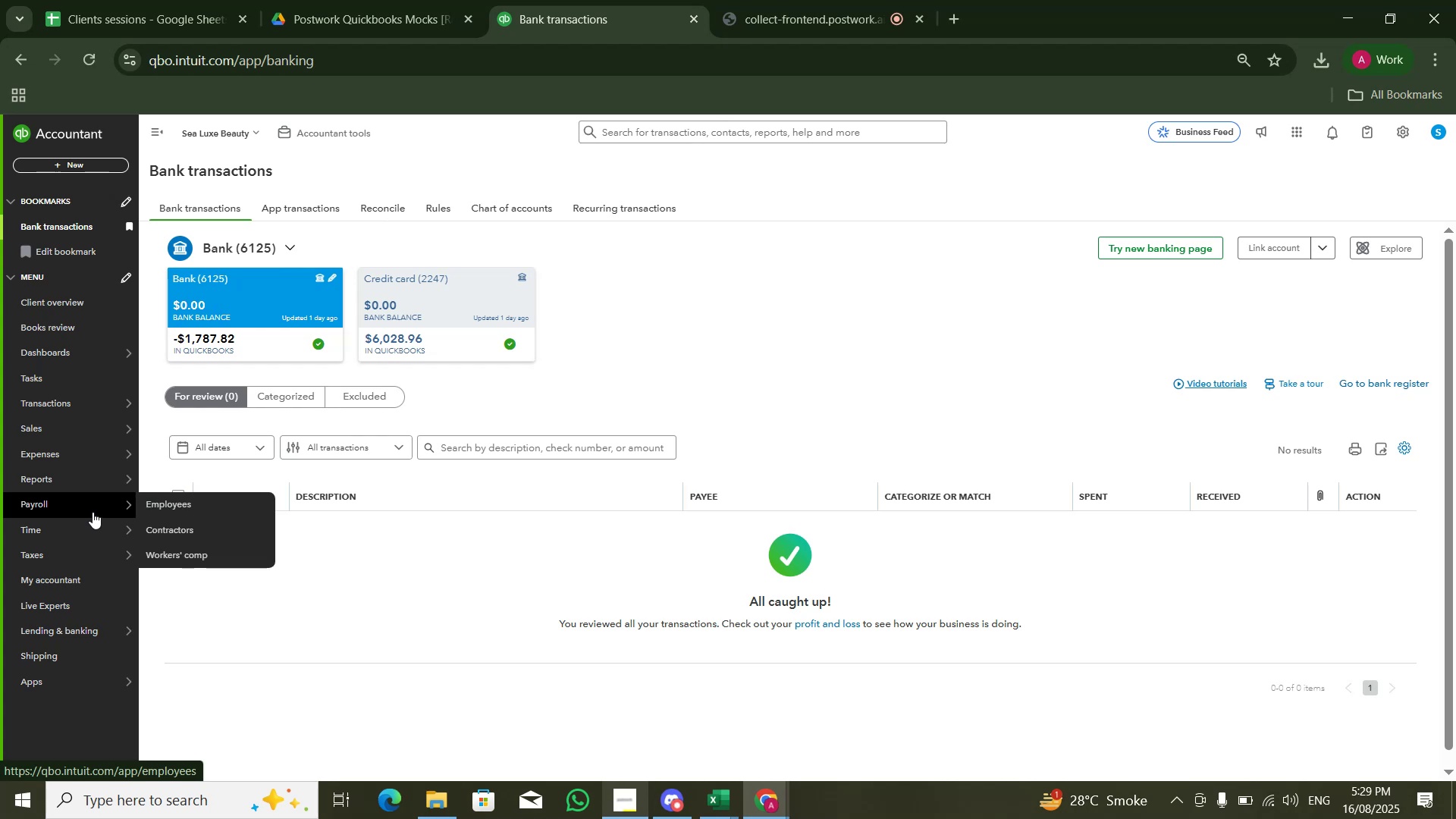 
left_click([151, 474])
 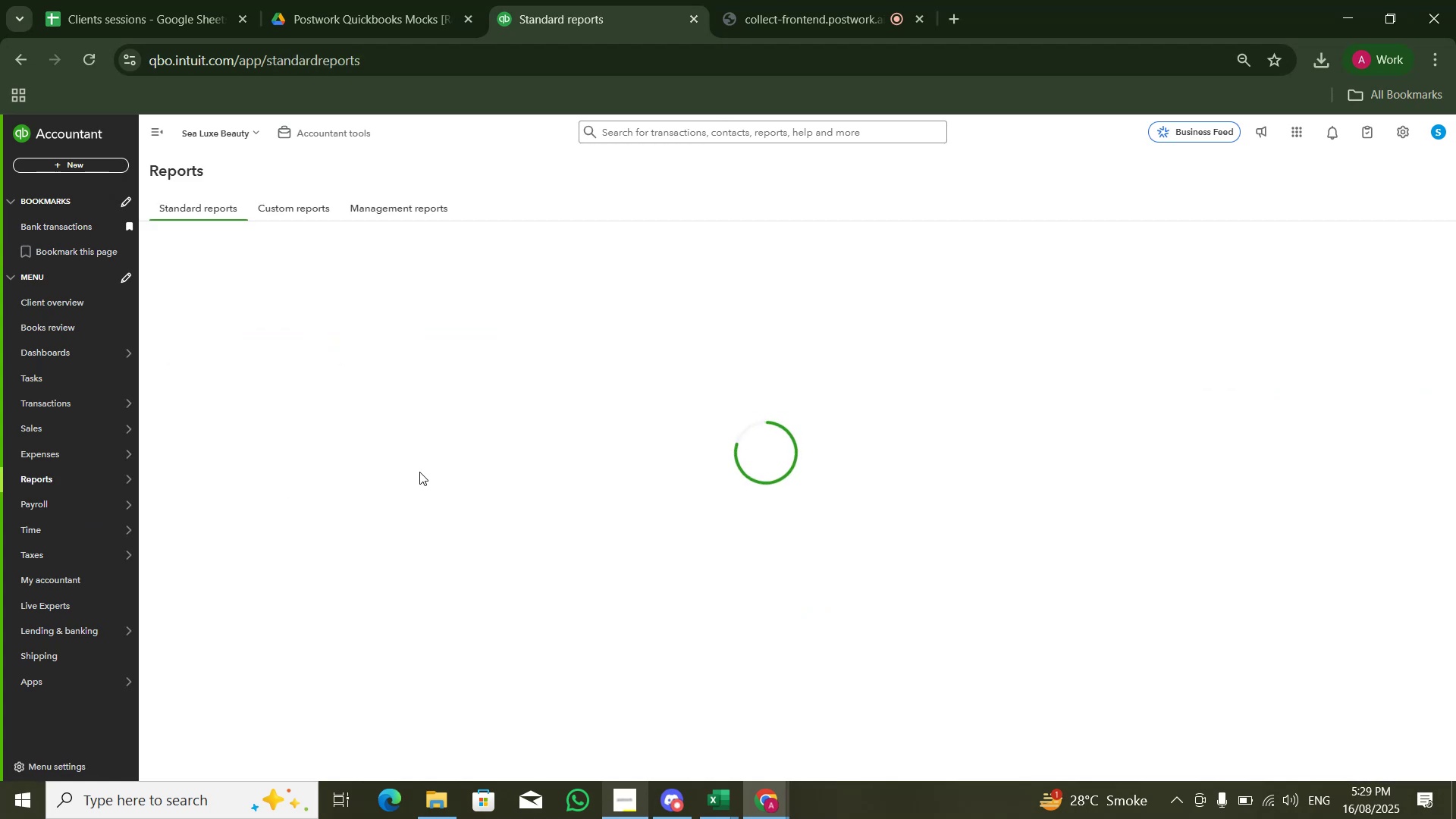 
wait(6.33)
 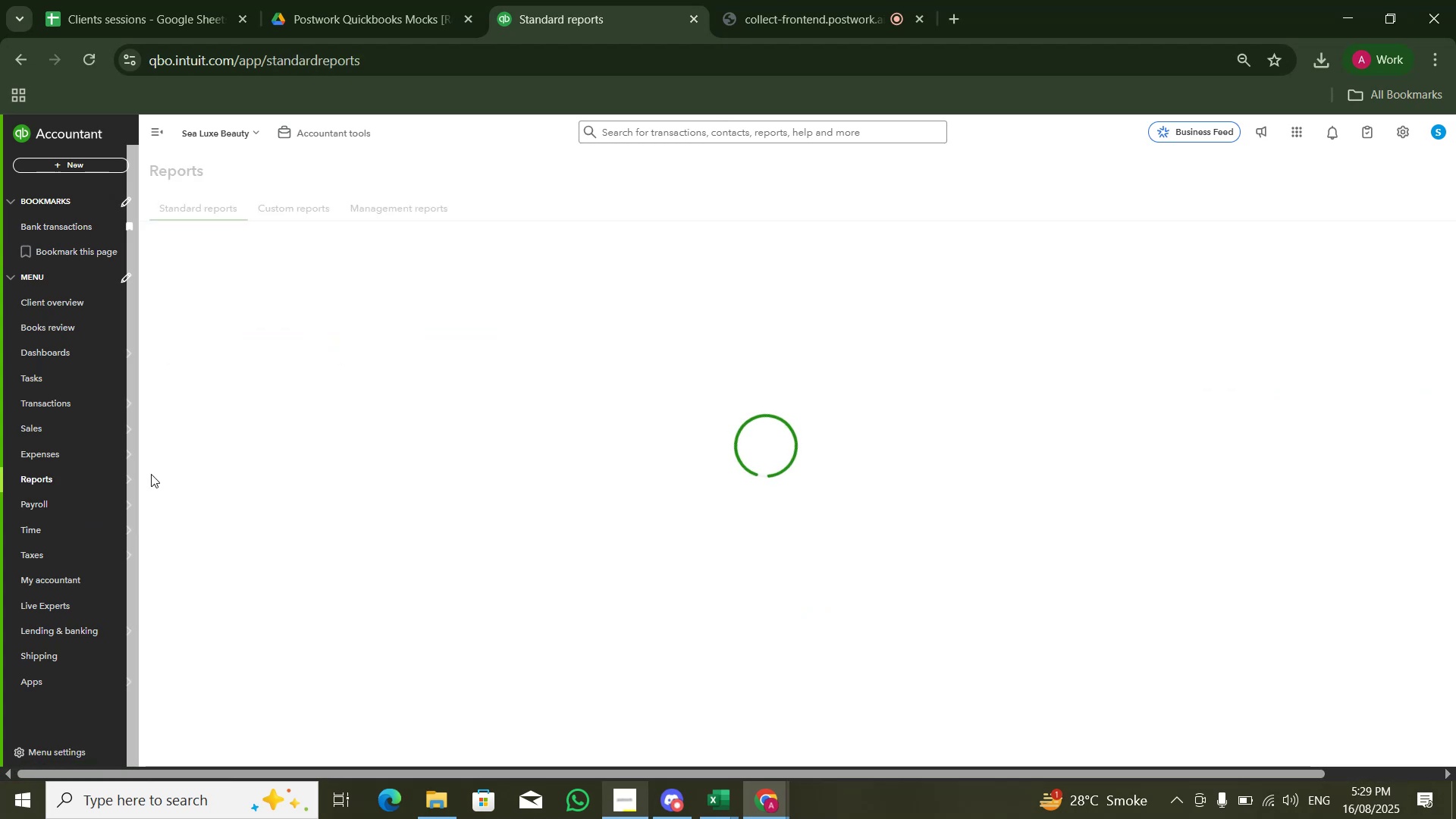 
left_click([215, 295])
 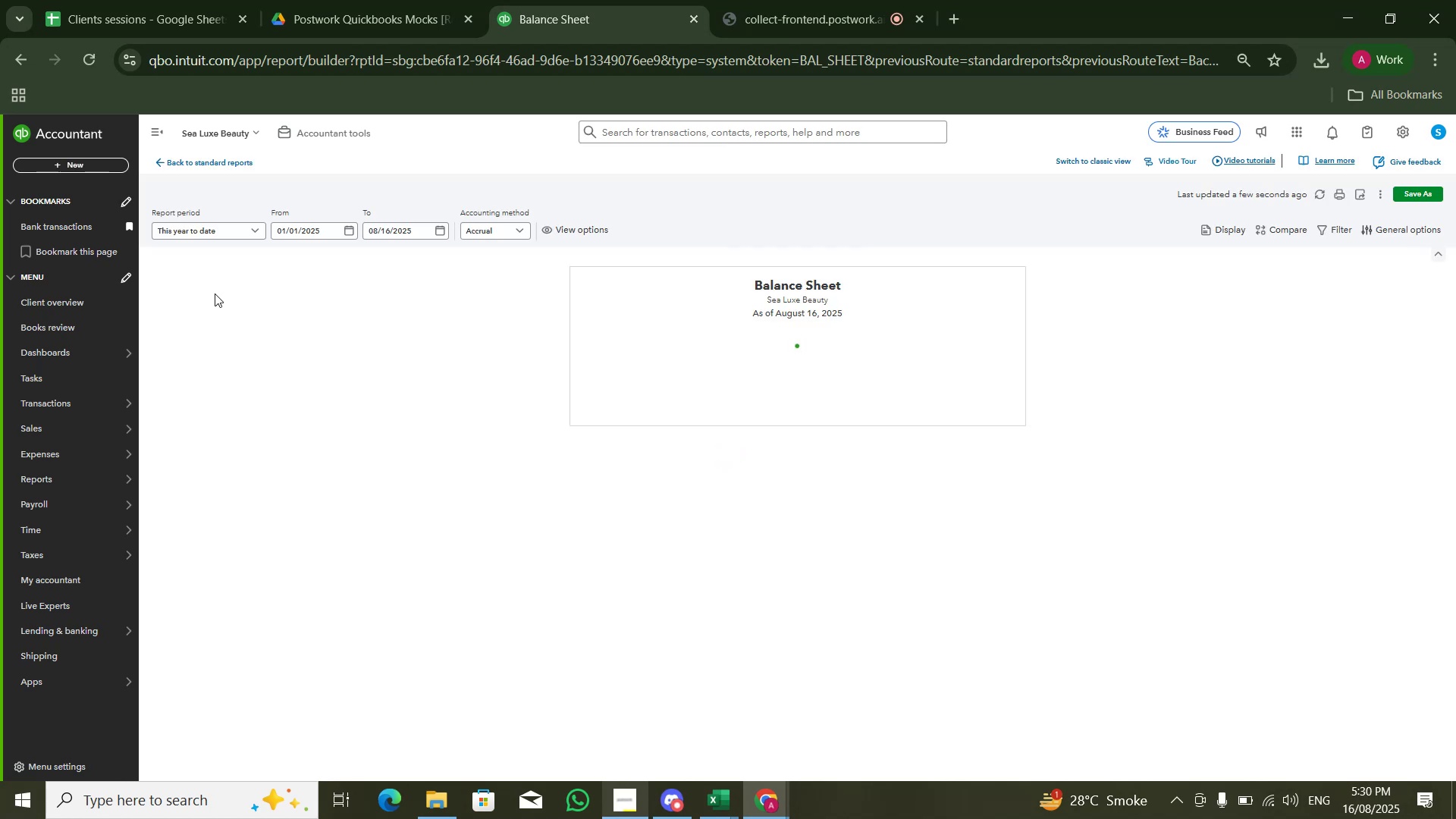 
wait(6.66)
 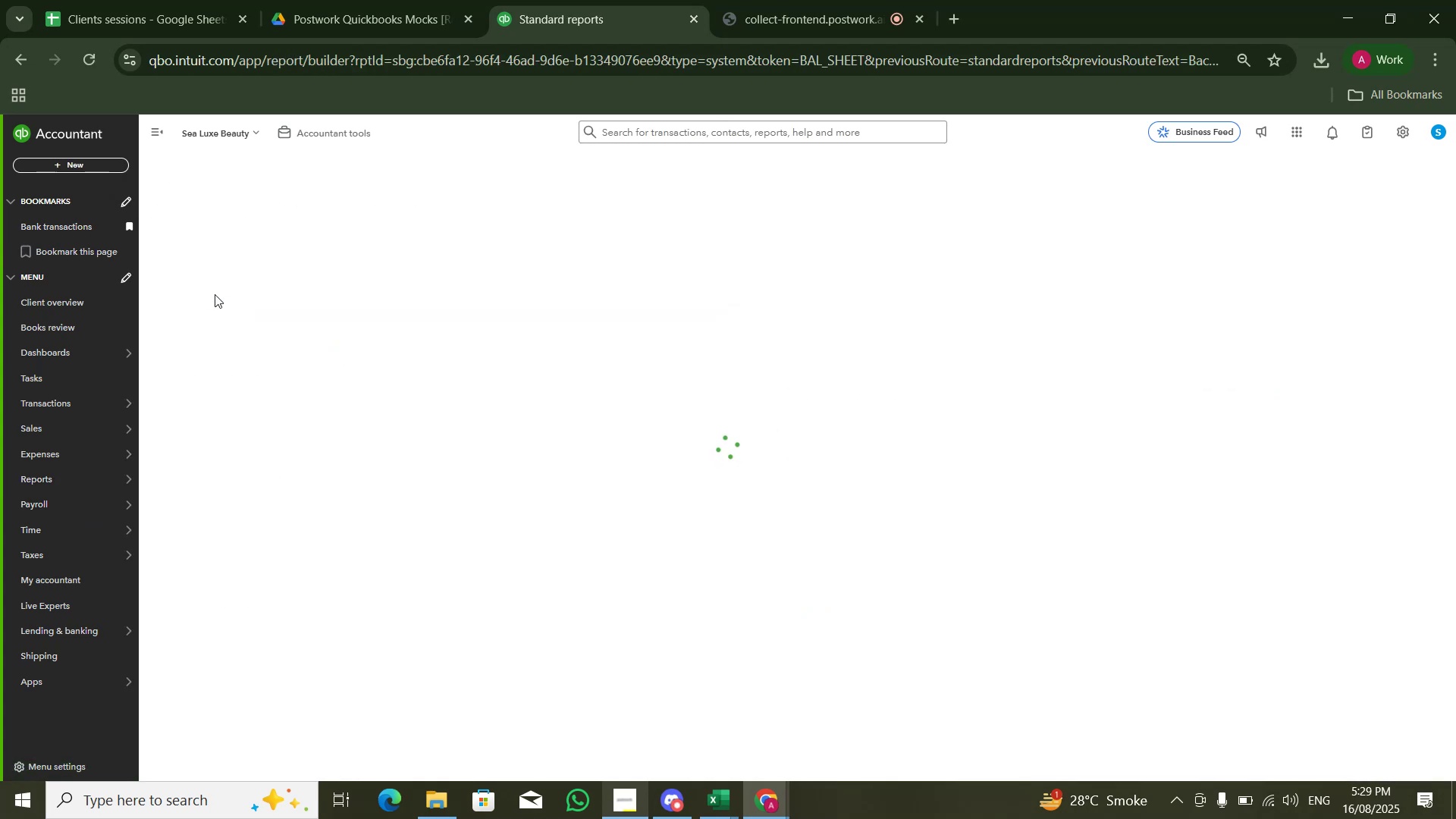 
left_click([1079, 163])
 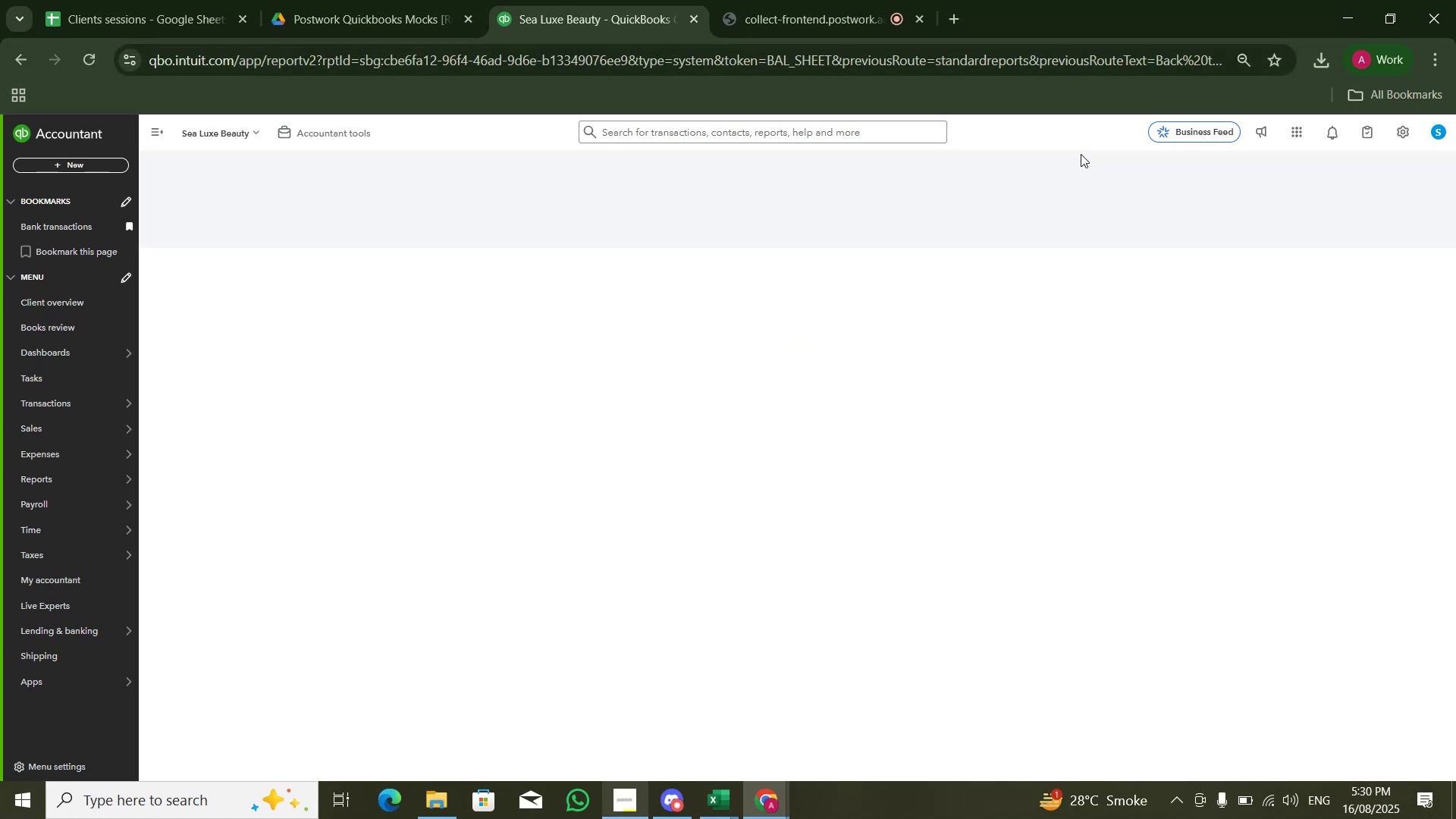 
mouse_move([374, 217])
 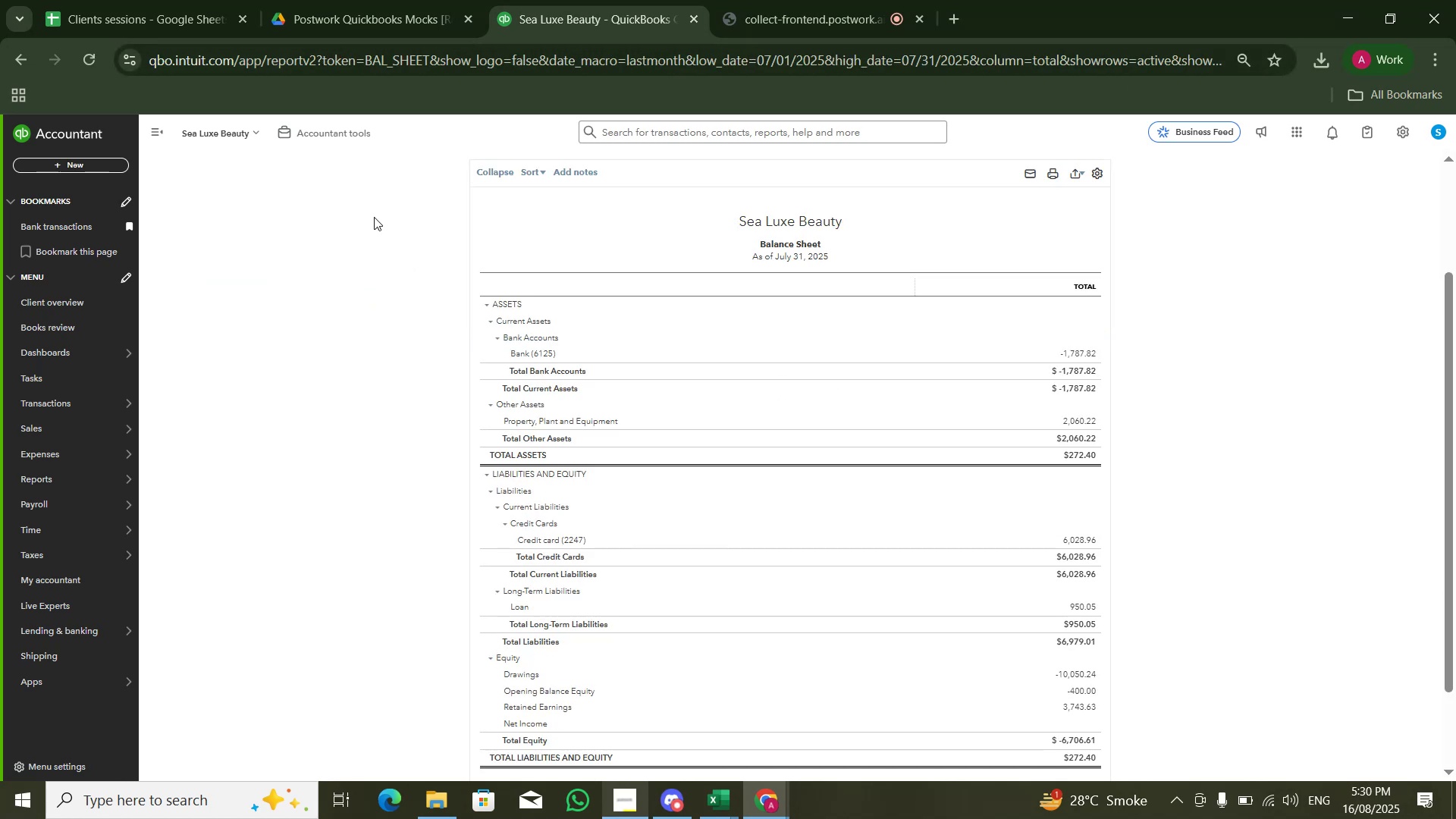 
scroll: coordinate [375, 224], scroll_direction: up, amount: 6.0
 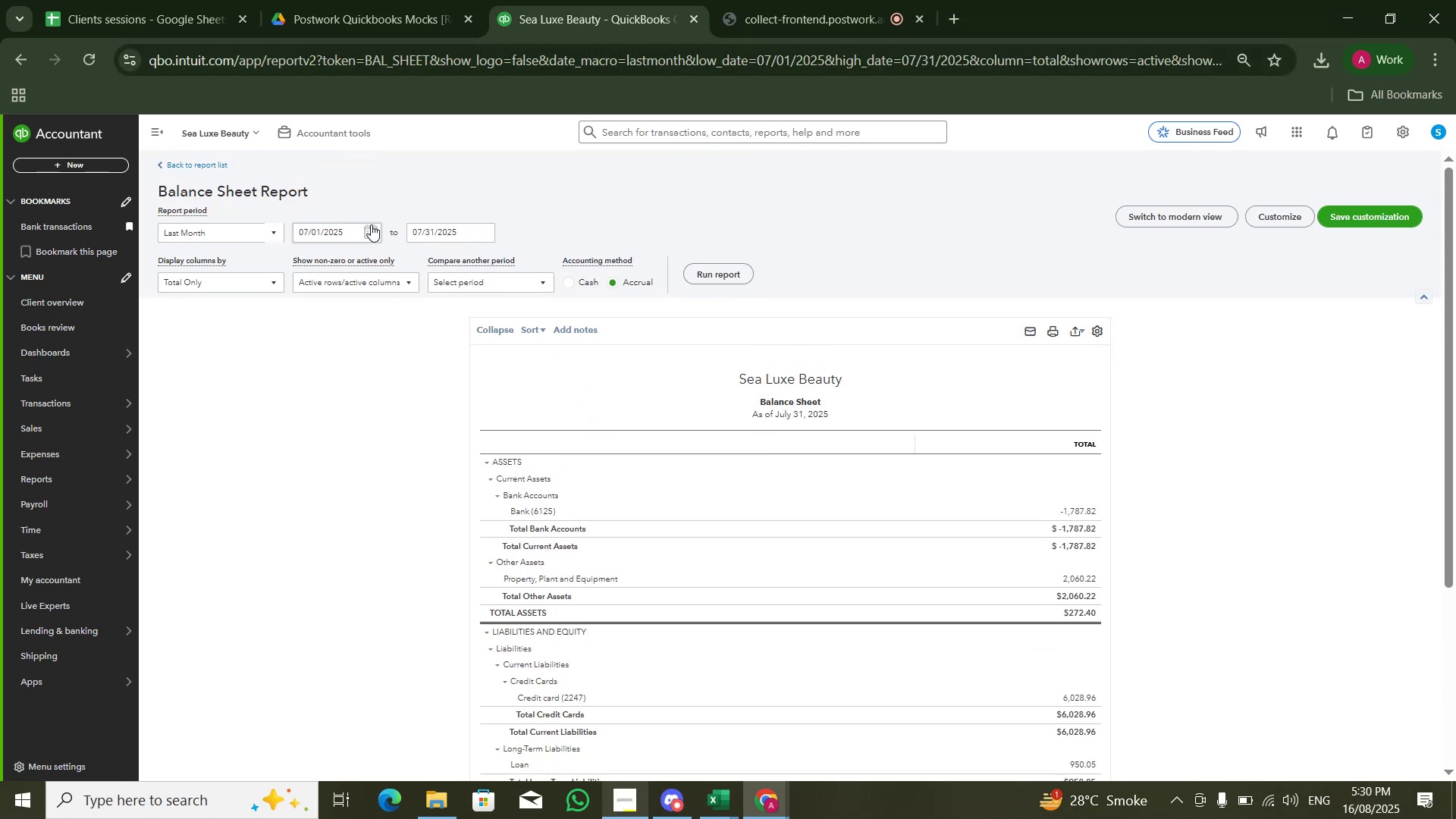 
left_click([360, 231])
 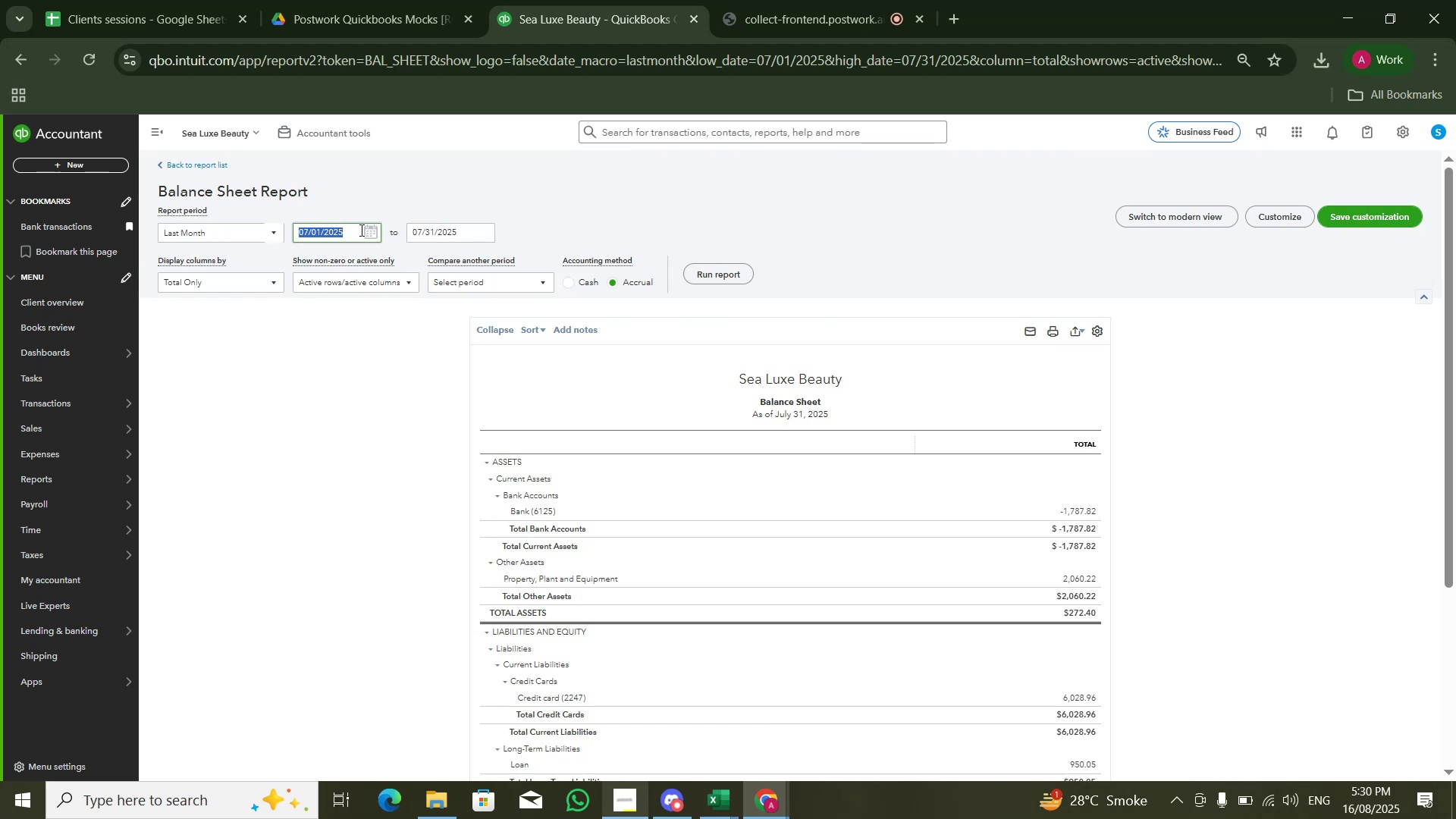 
key(Numpad0)
 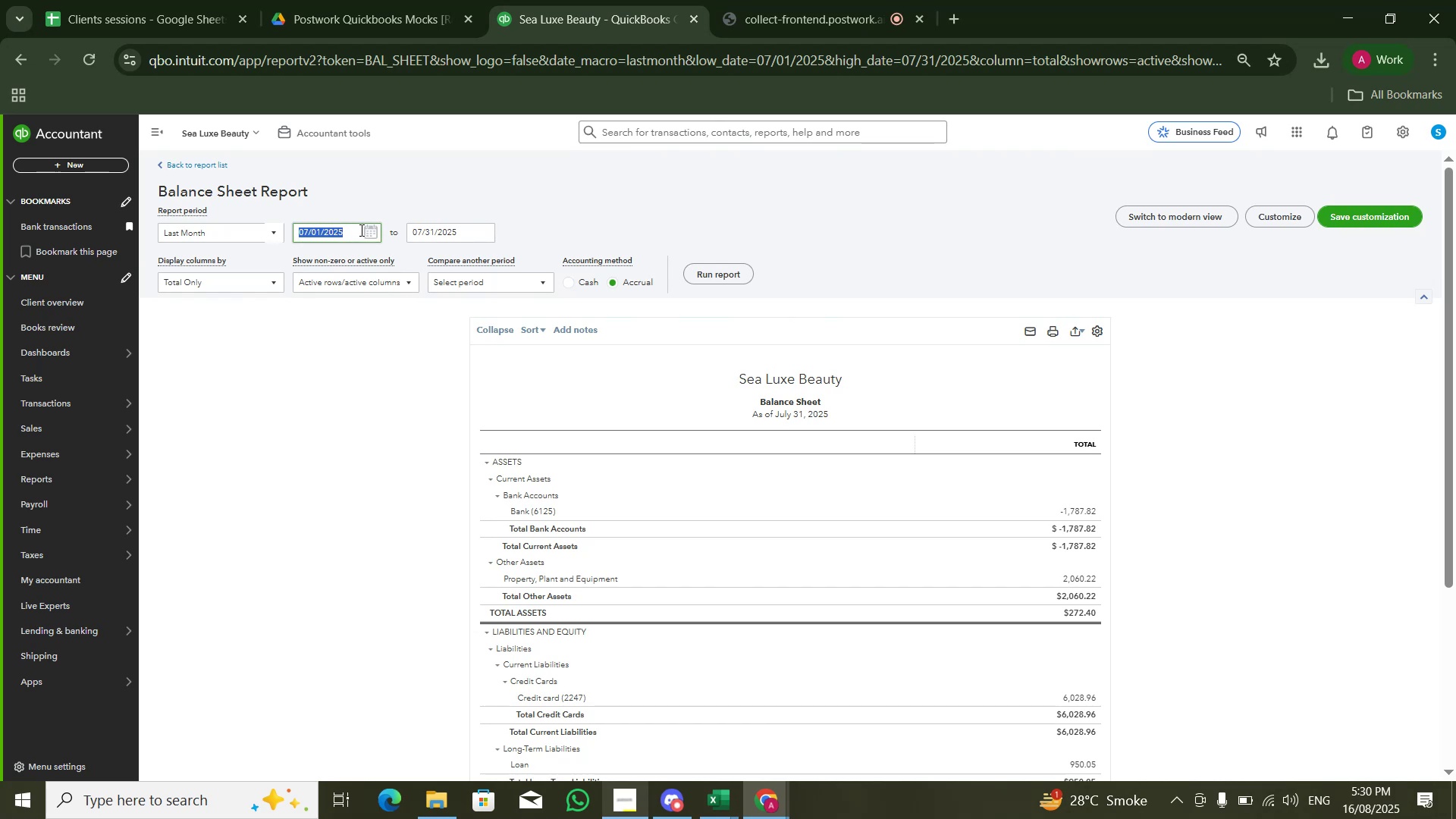 
key(Numpad1)
 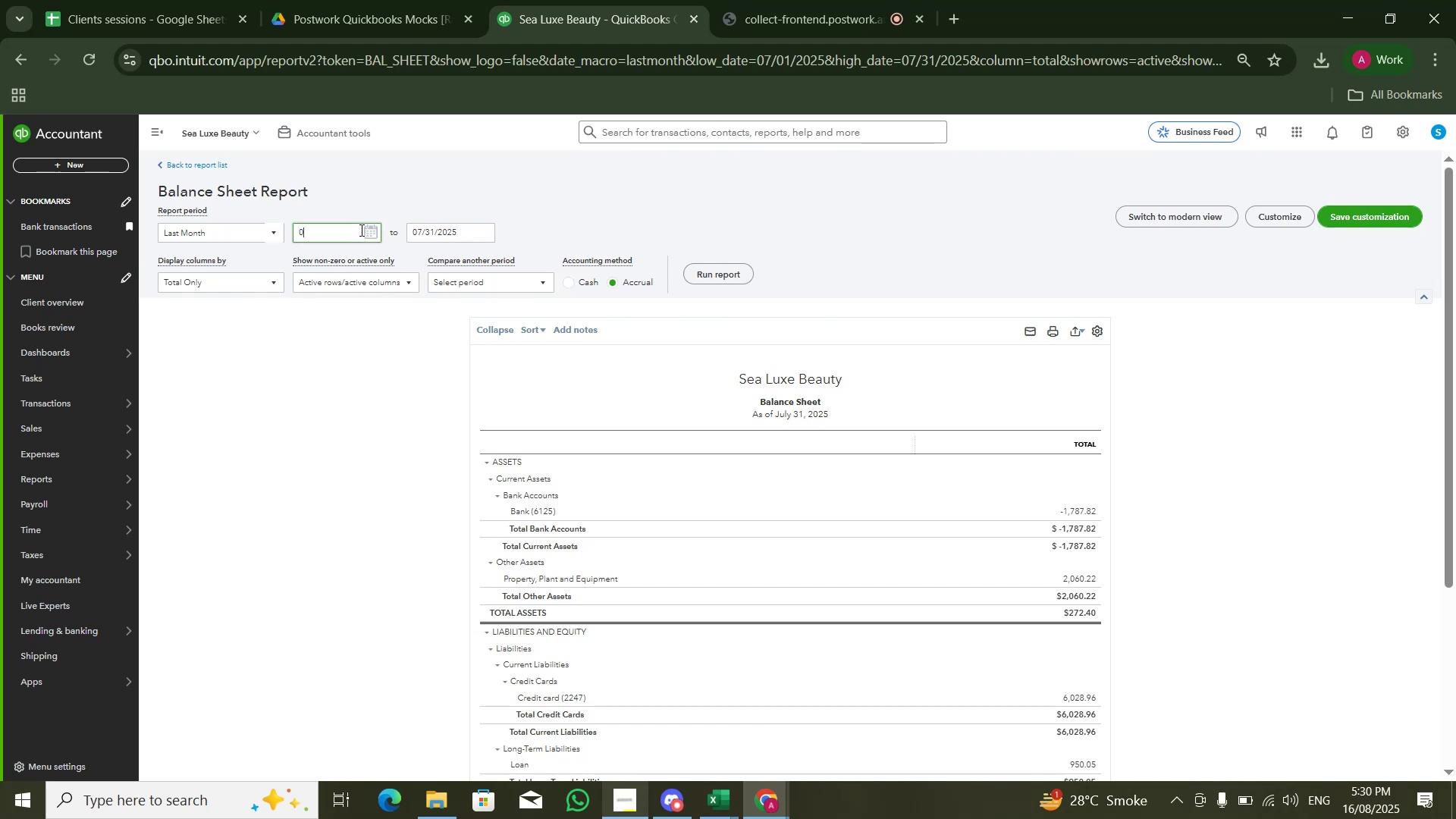 
key(Numpad0)
 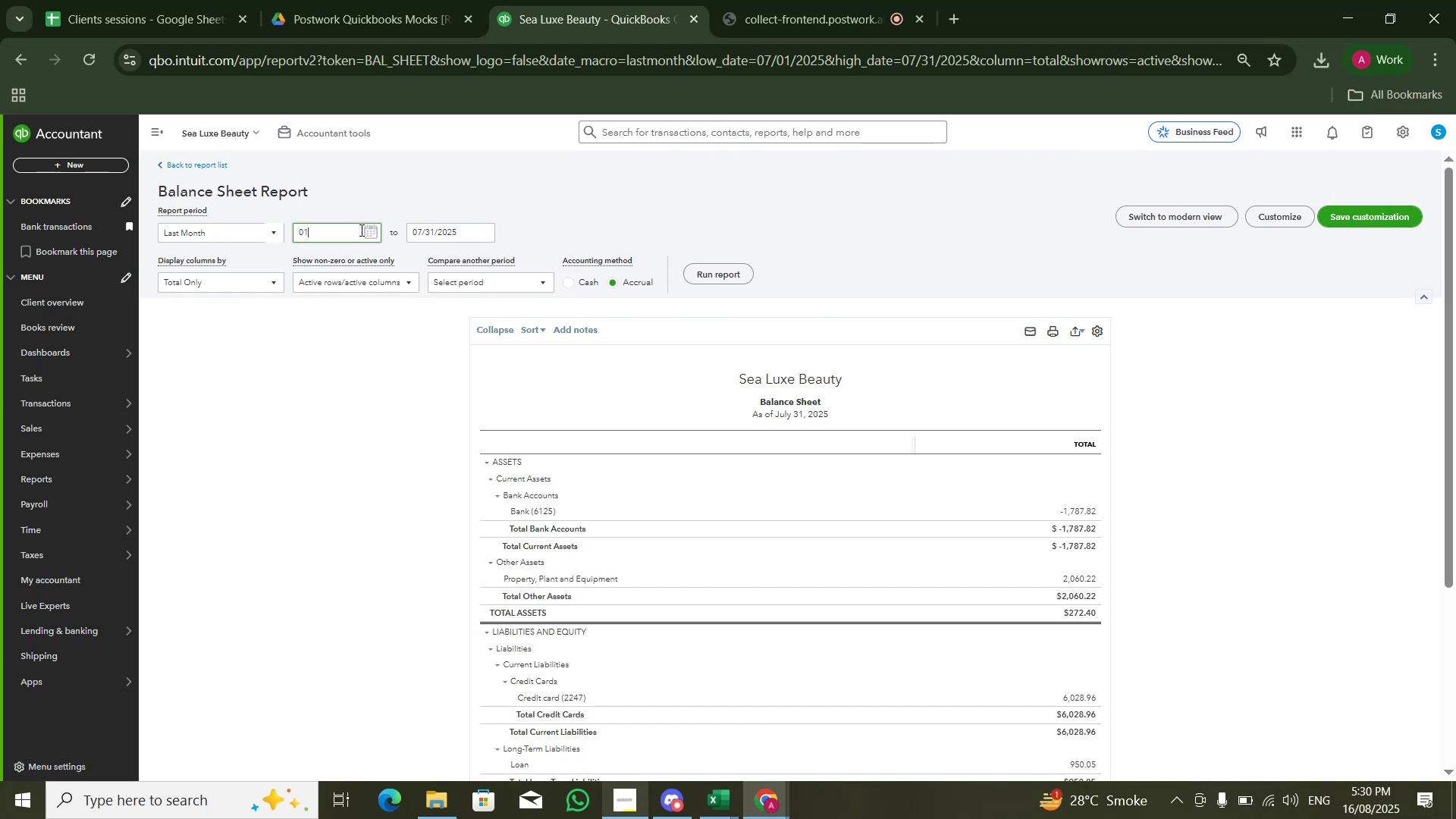 
key(Numpad1)
 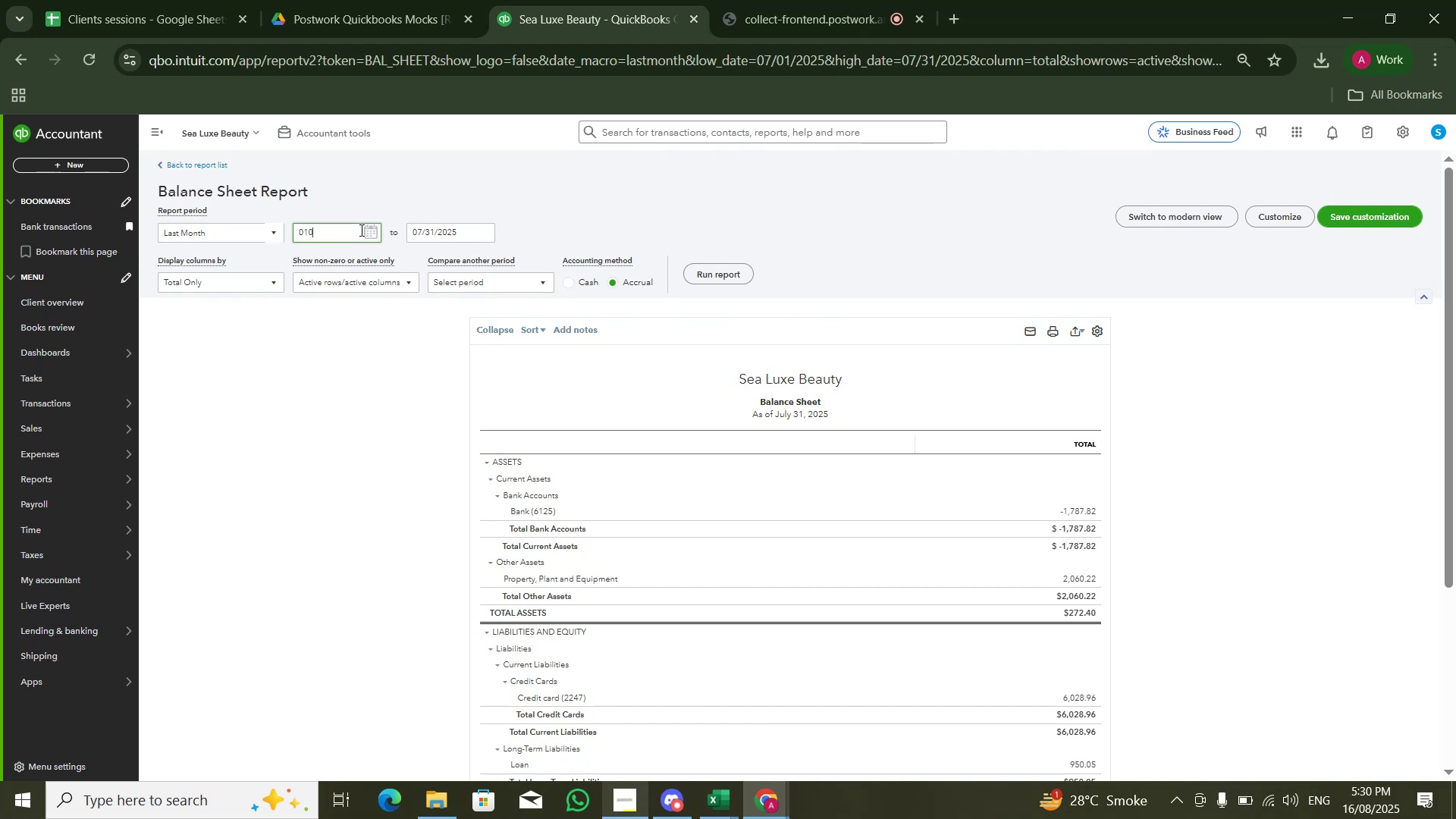 
key(Numpad2)
 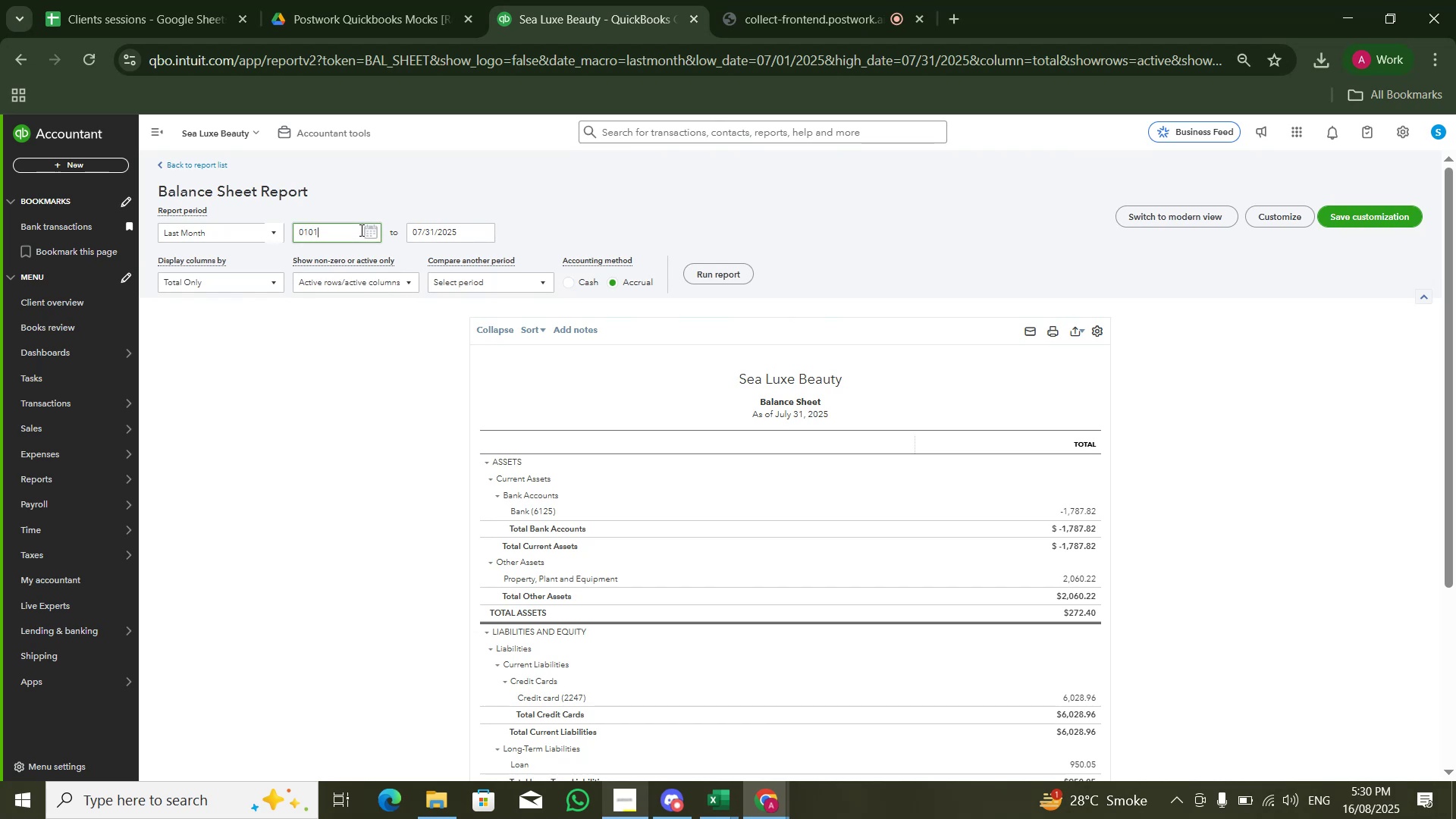 
key(Numpad0)
 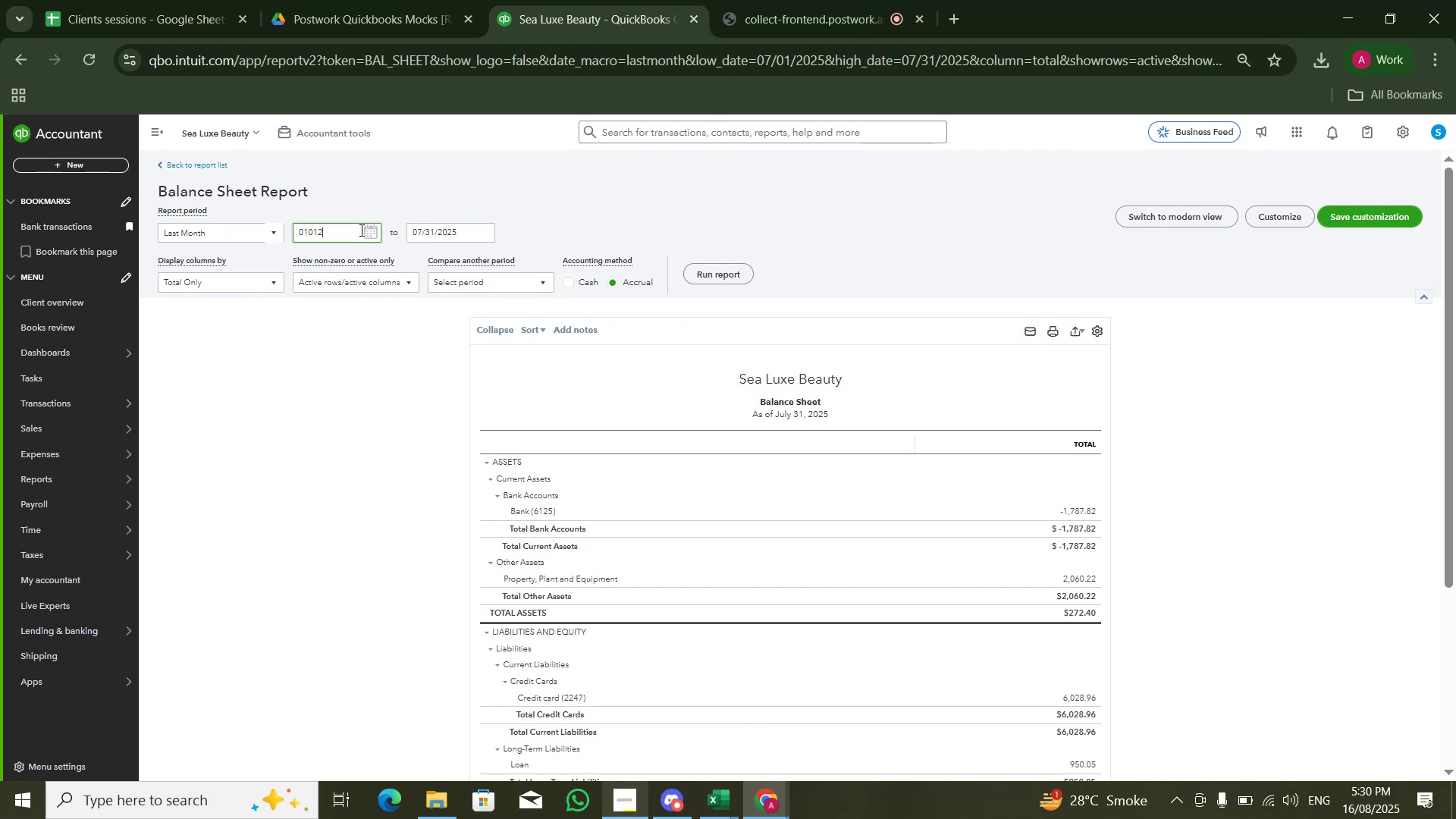 
key(Numpad2)
 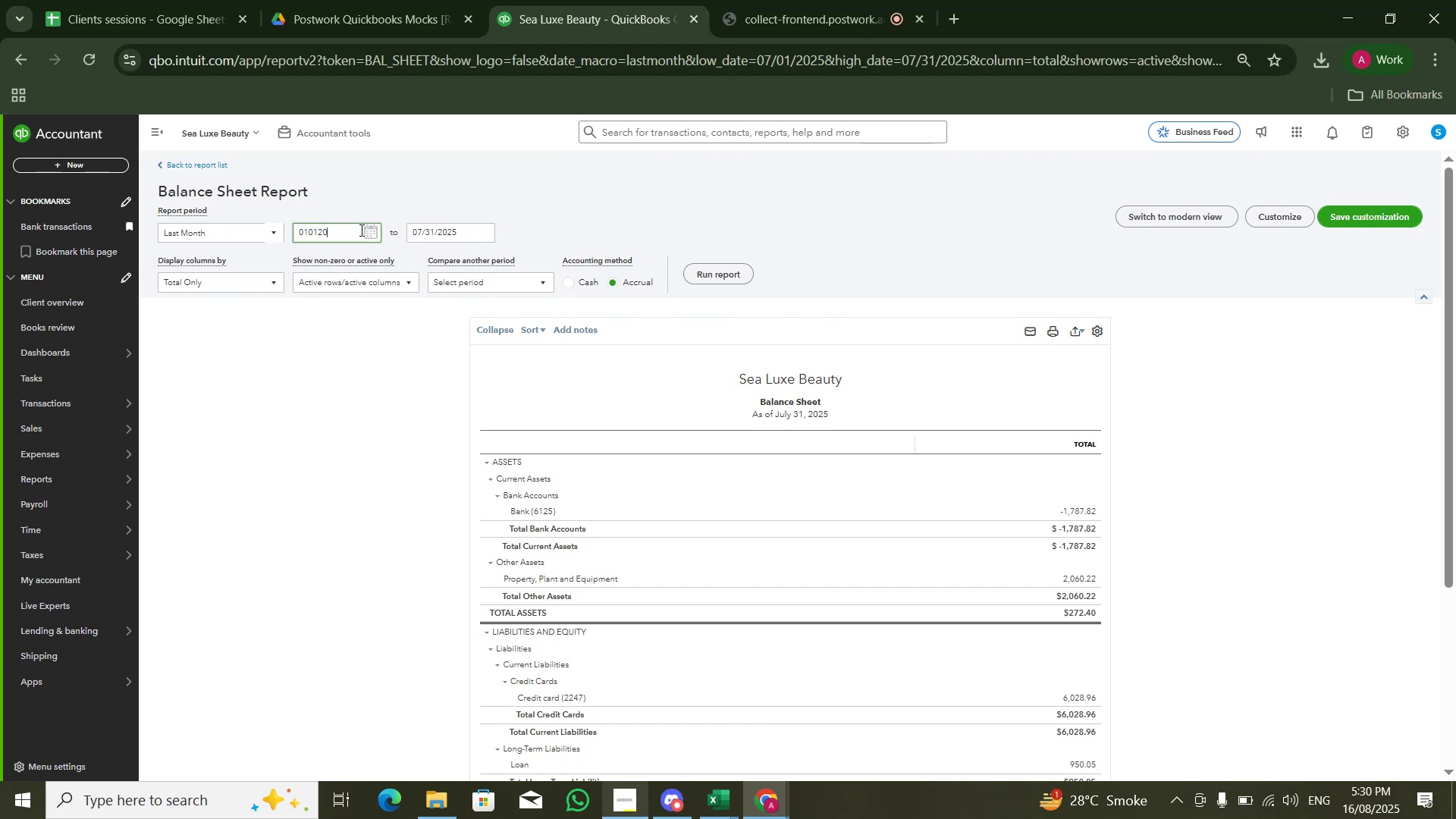 
key(Numpad0)
 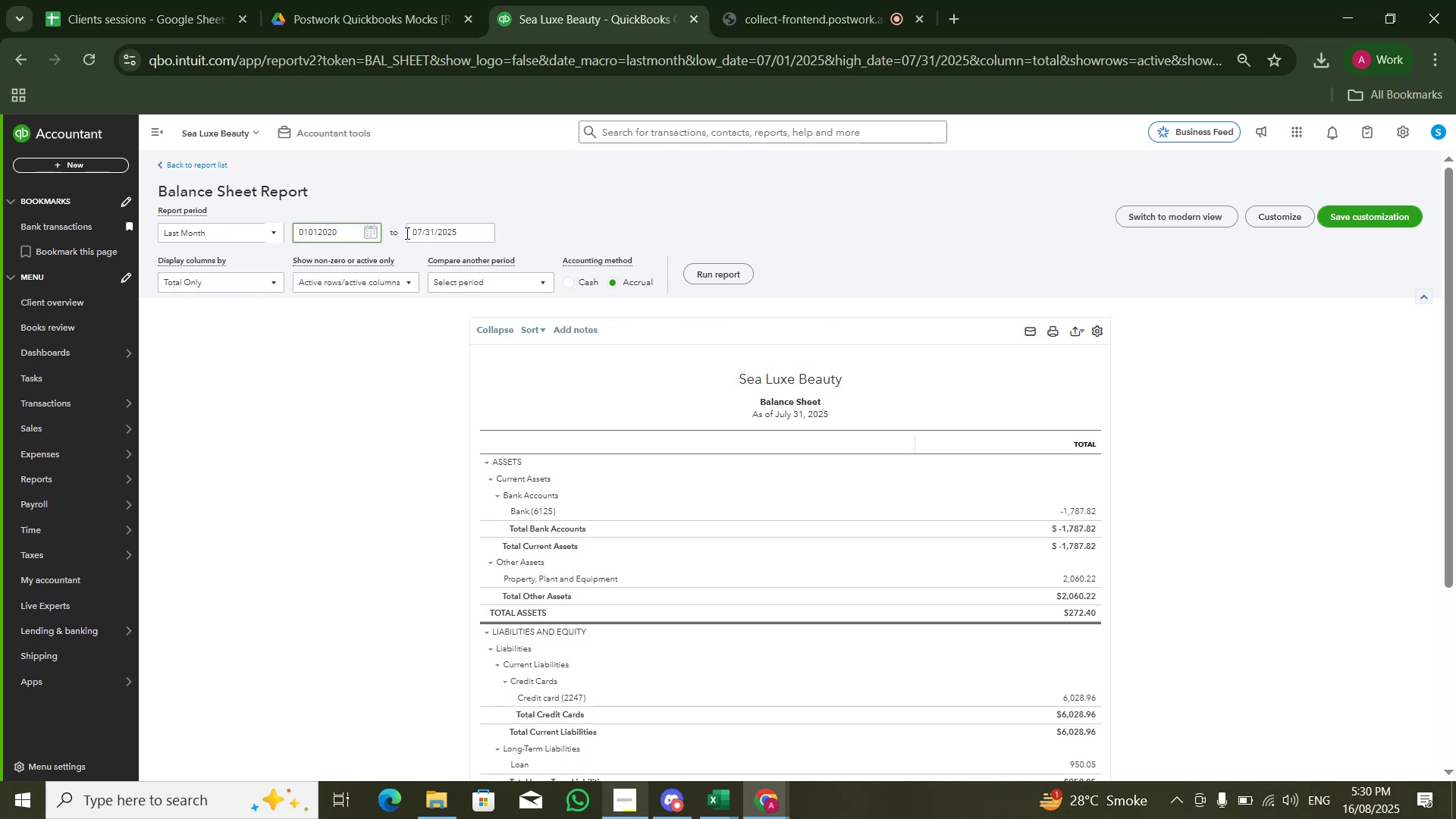 
left_click([743, 280])
 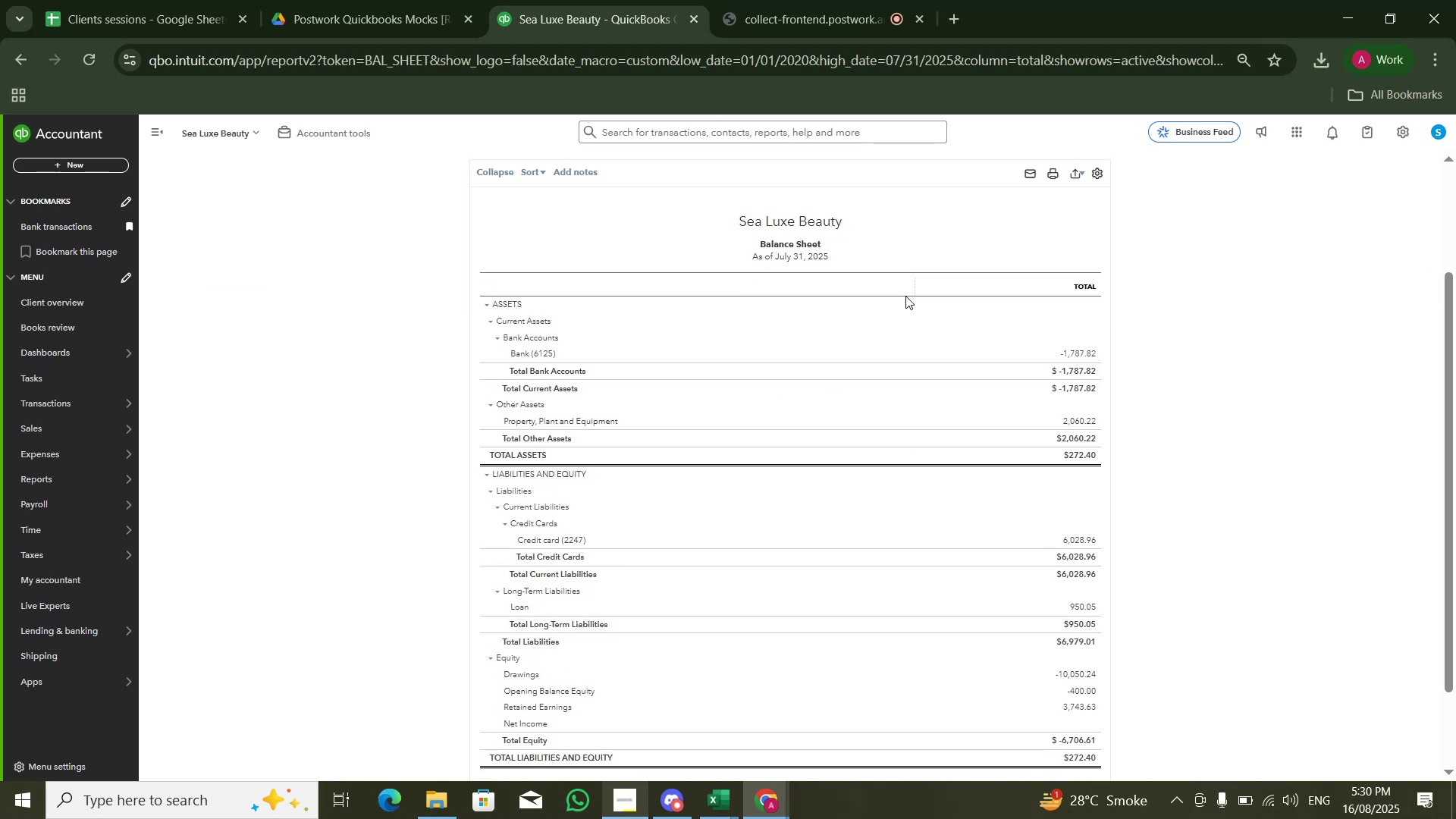 
left_click([1083, 355])
 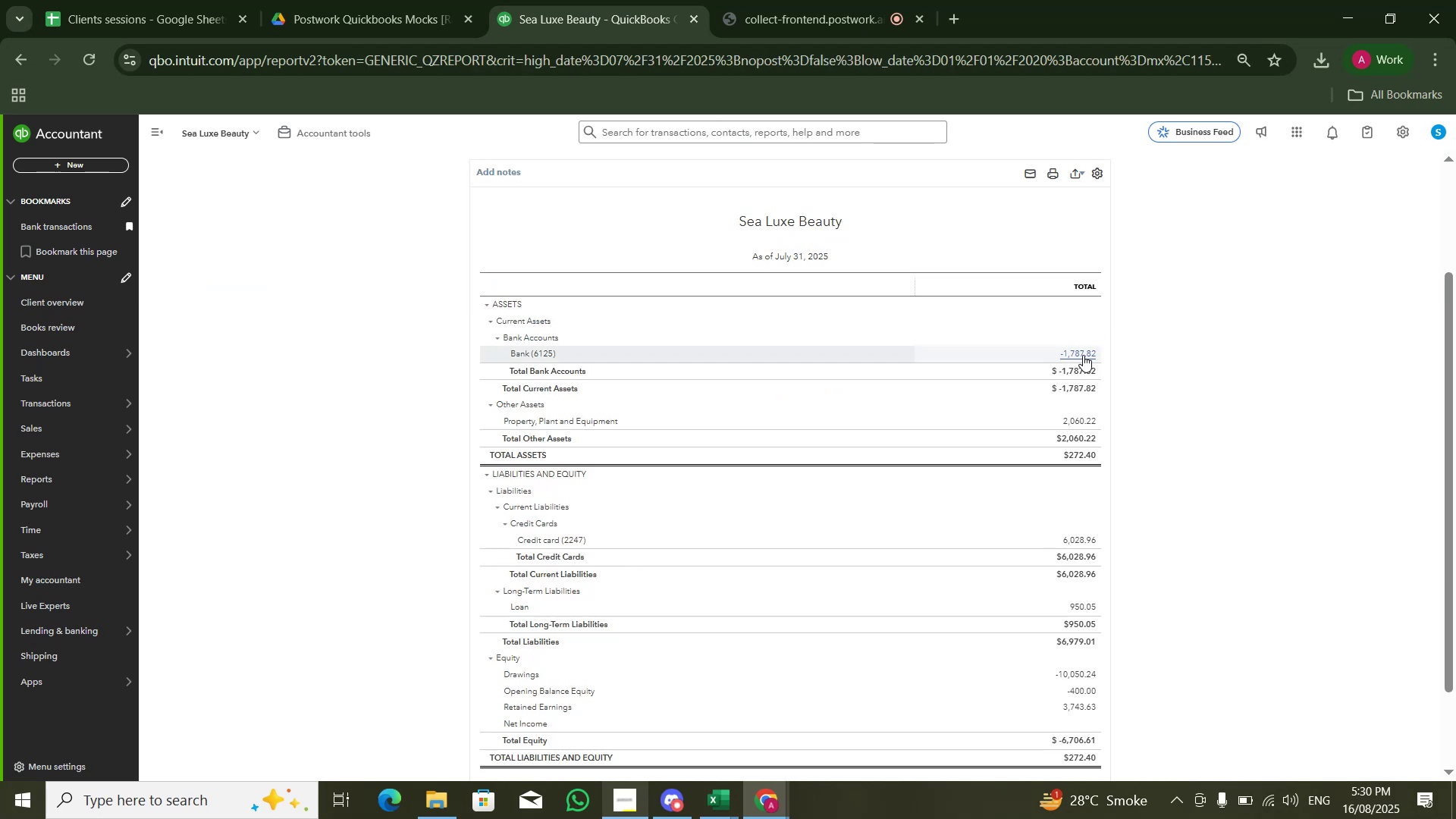 
key(Alt+AltLeft)
 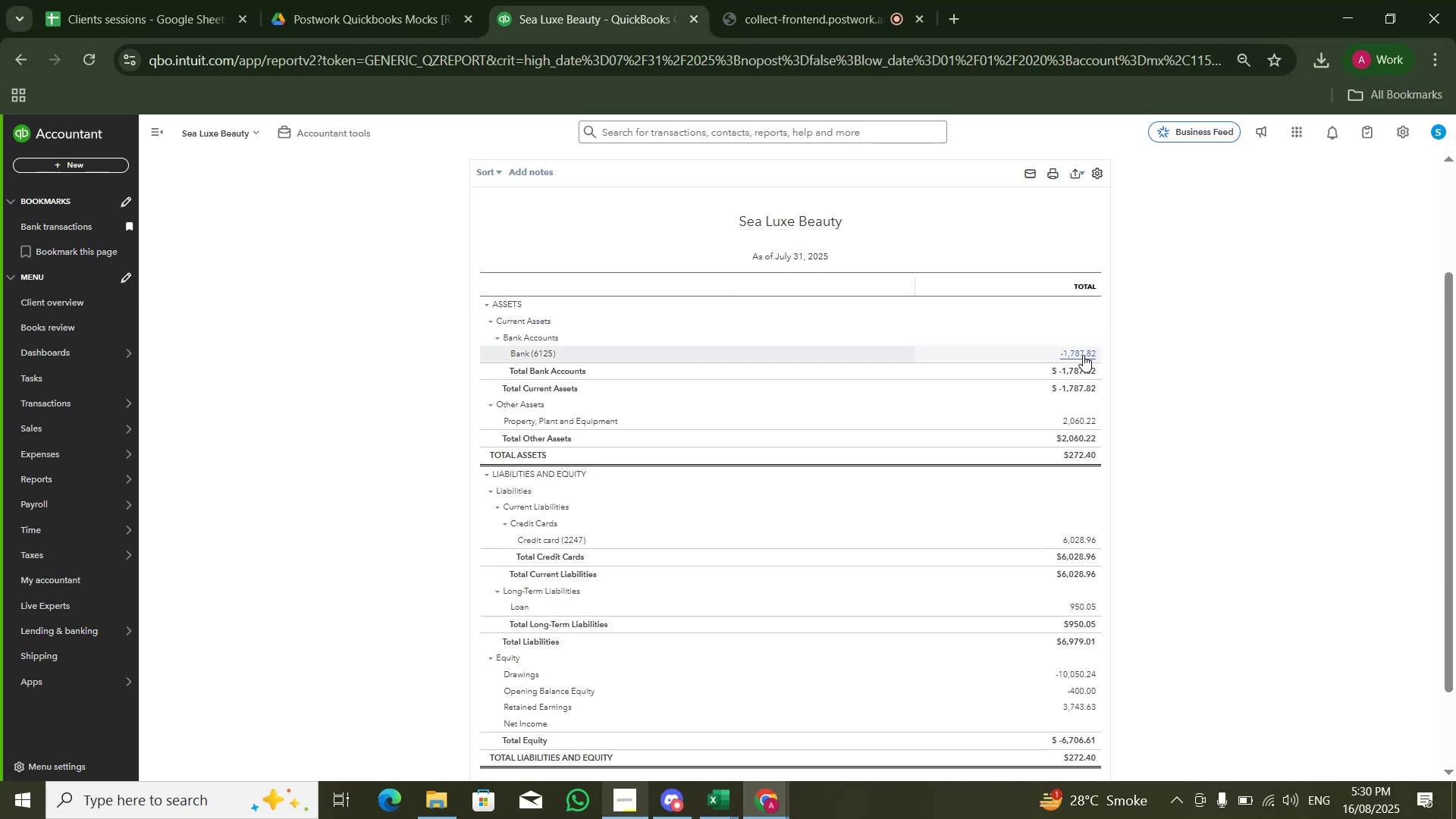 
key(Alt+Tab)
 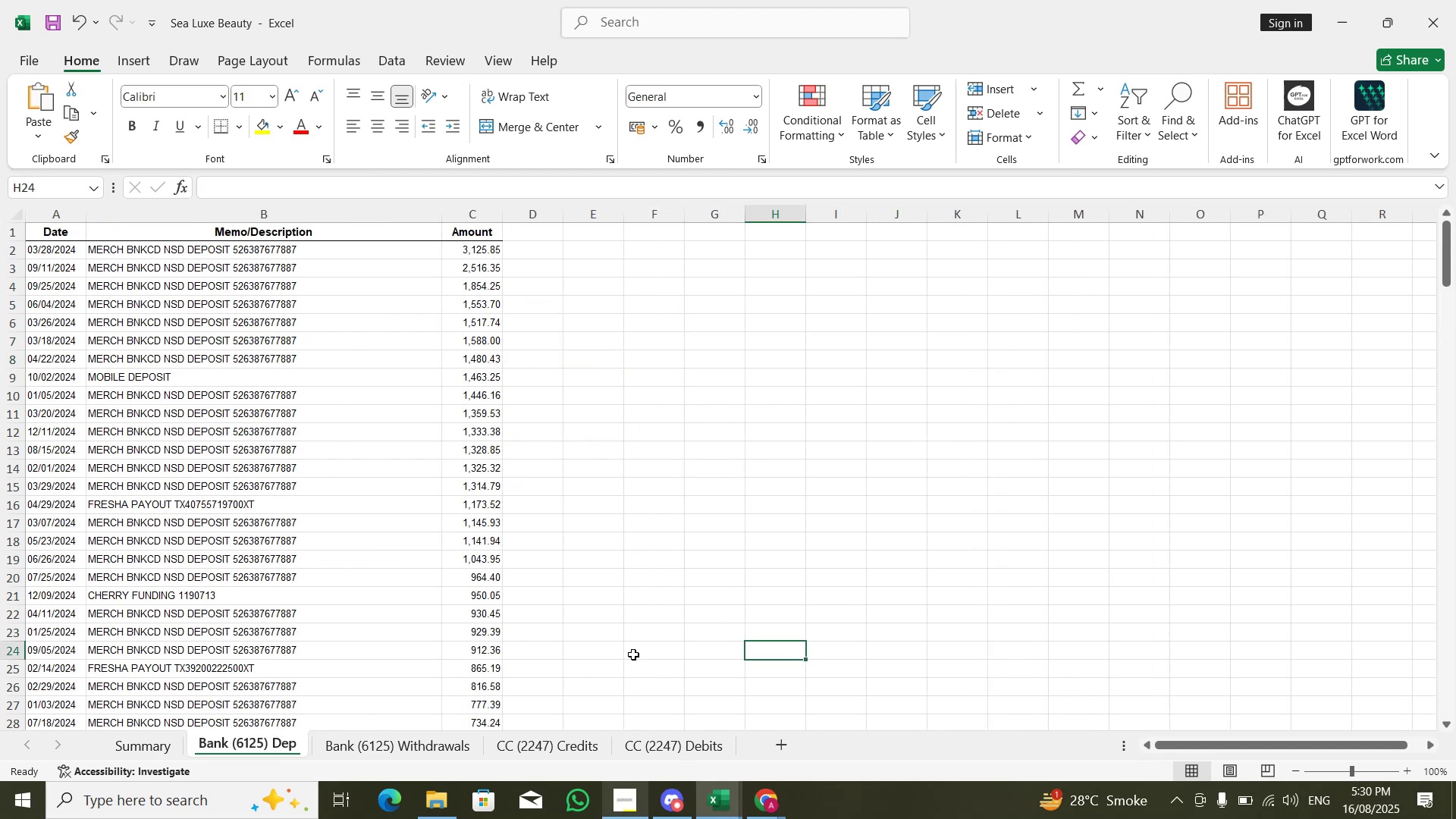 
left_click([475, 252])
 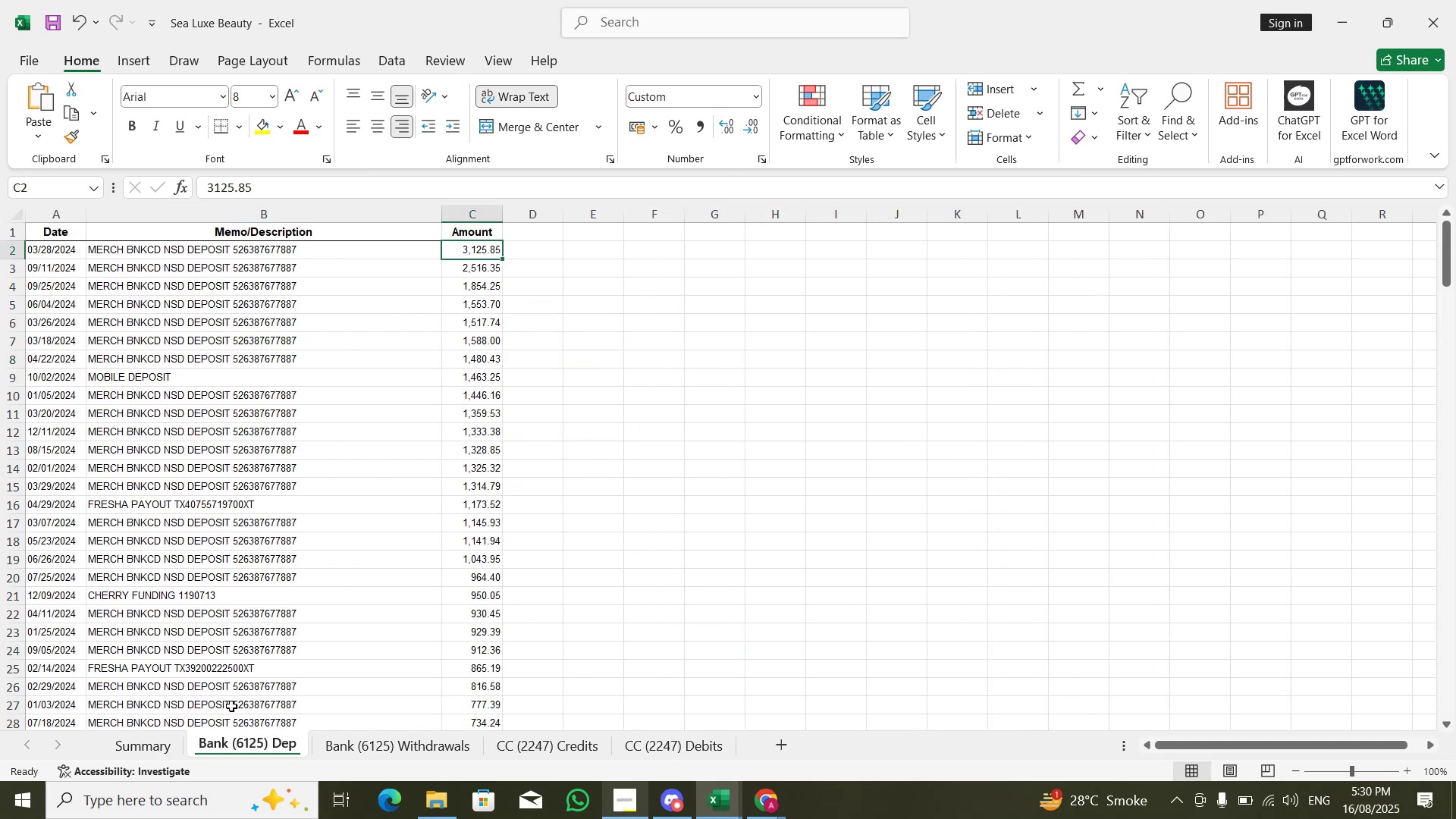 
left_click([189, 736])
 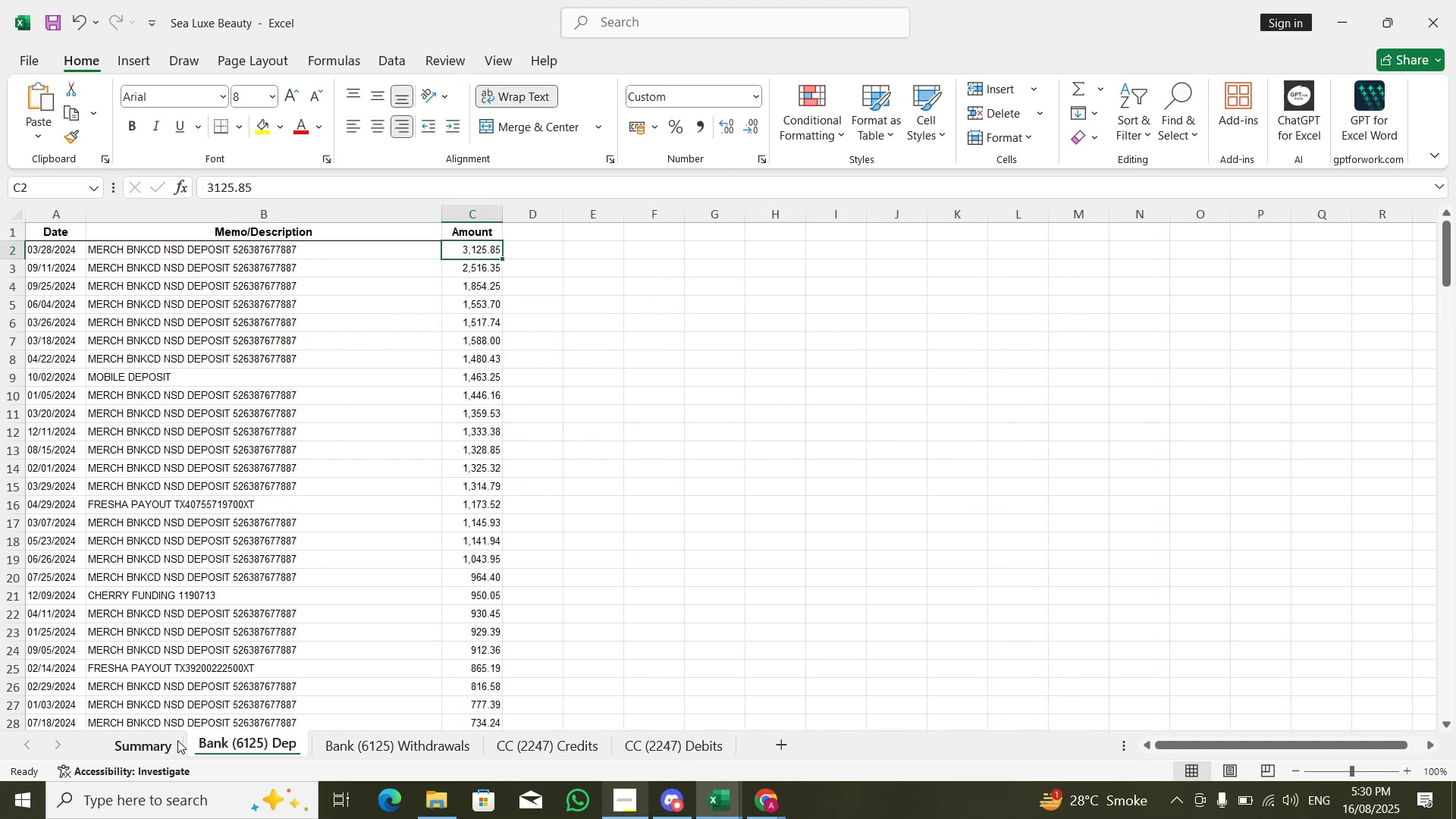 
key(Alt+AltLeft)
 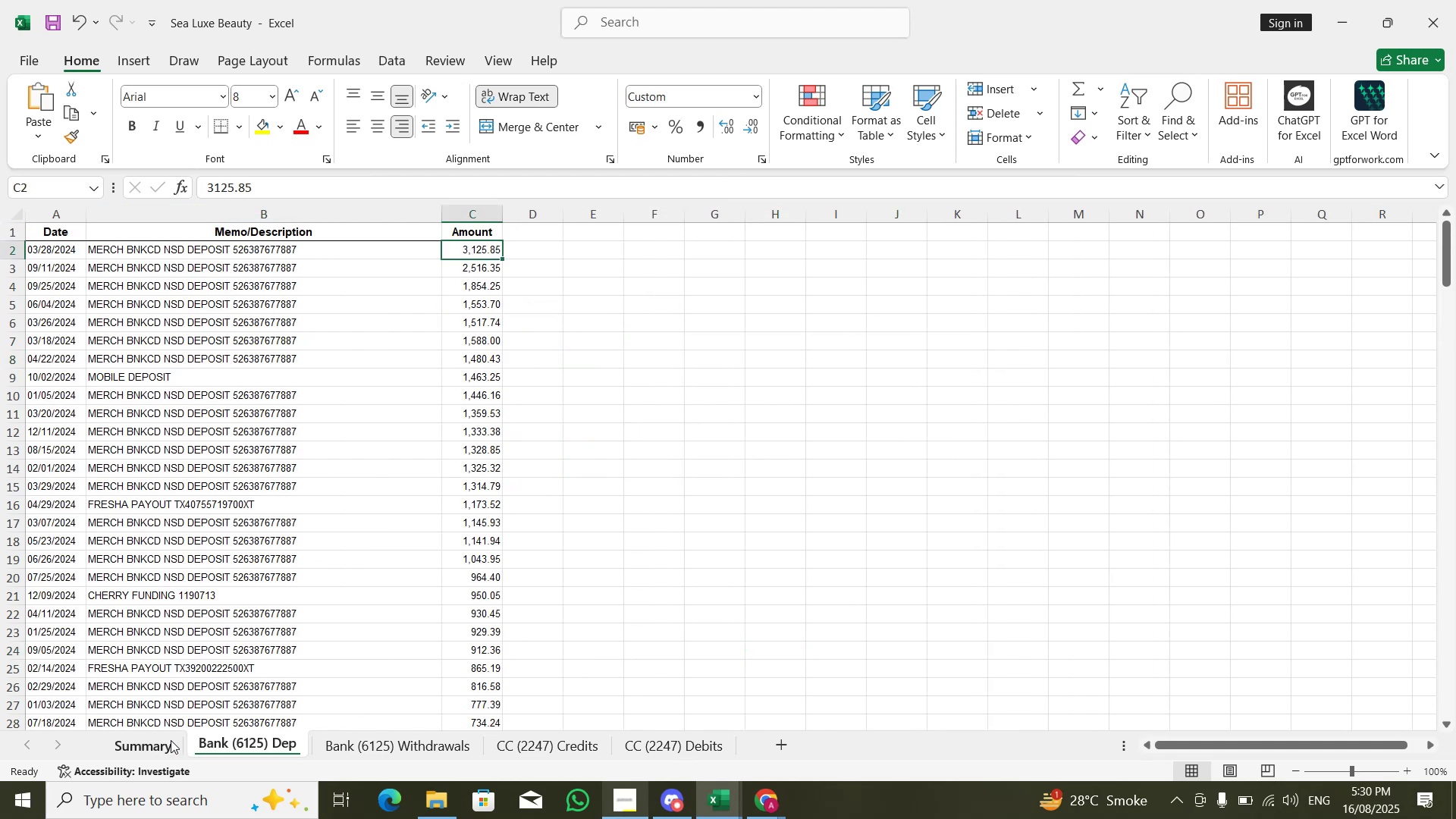 
key(Alt+Tab)
 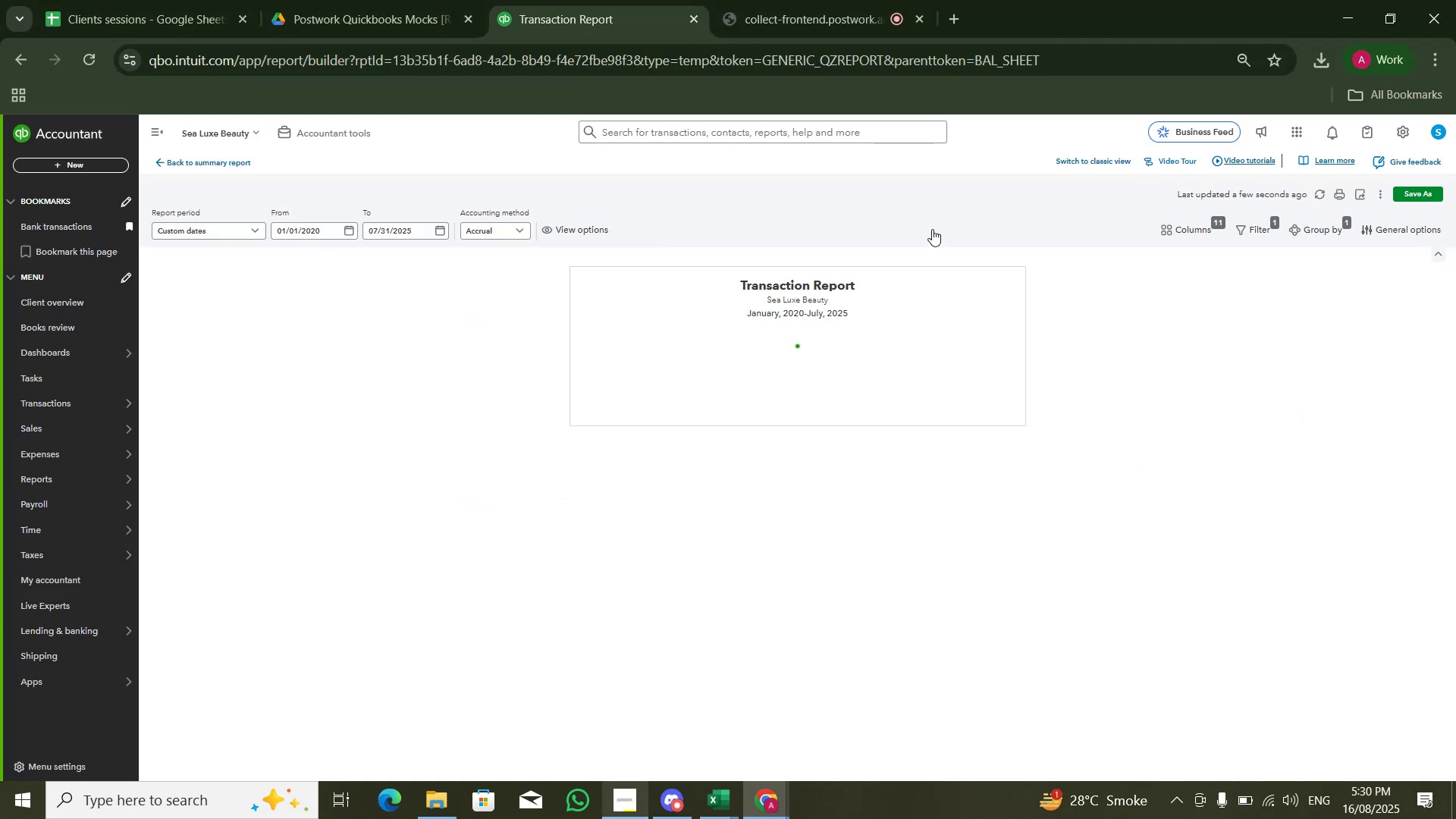 
left_click([1083, 165])
 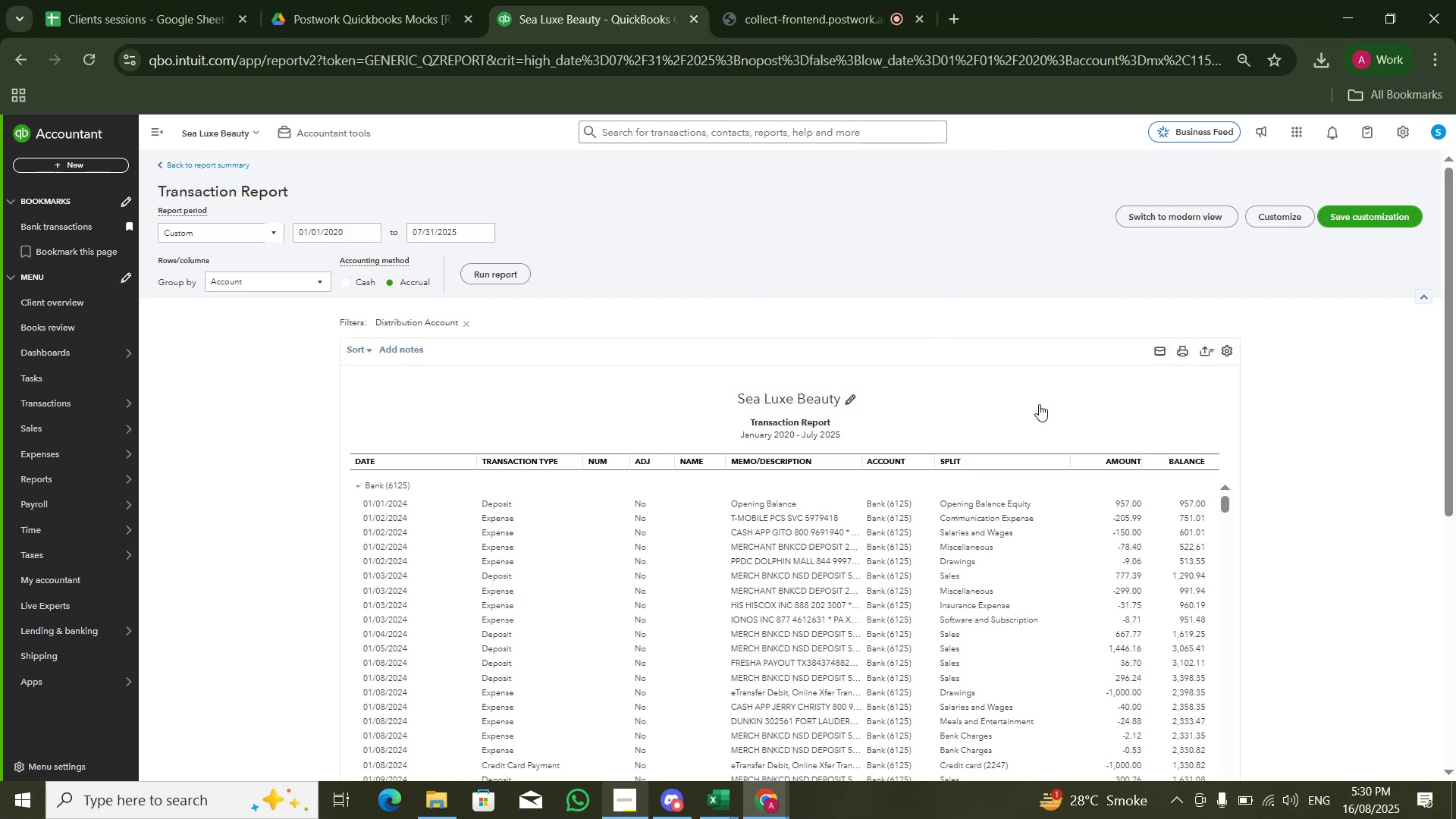 
wait(7.71)
 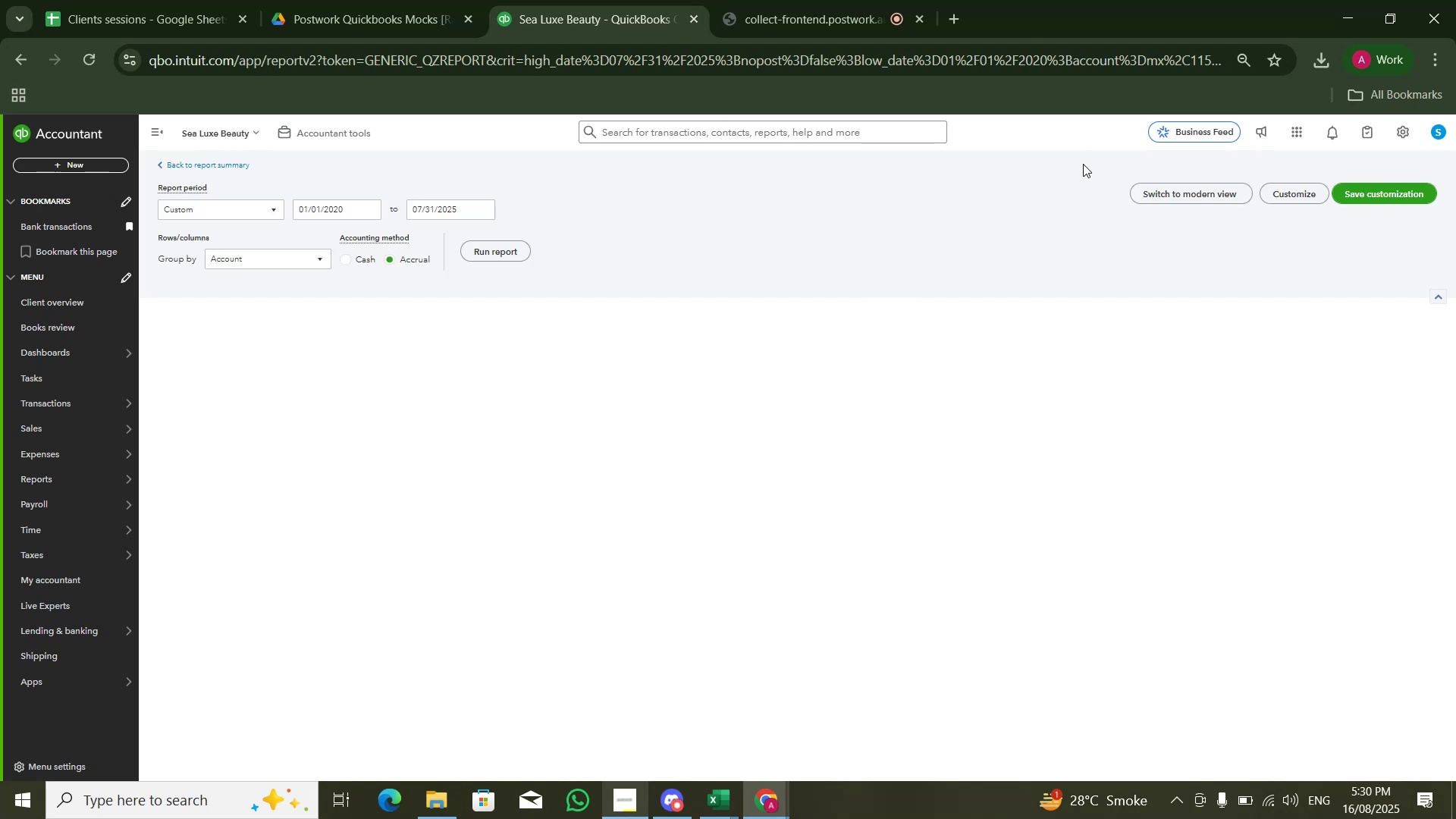 
left_click([993, 492])
 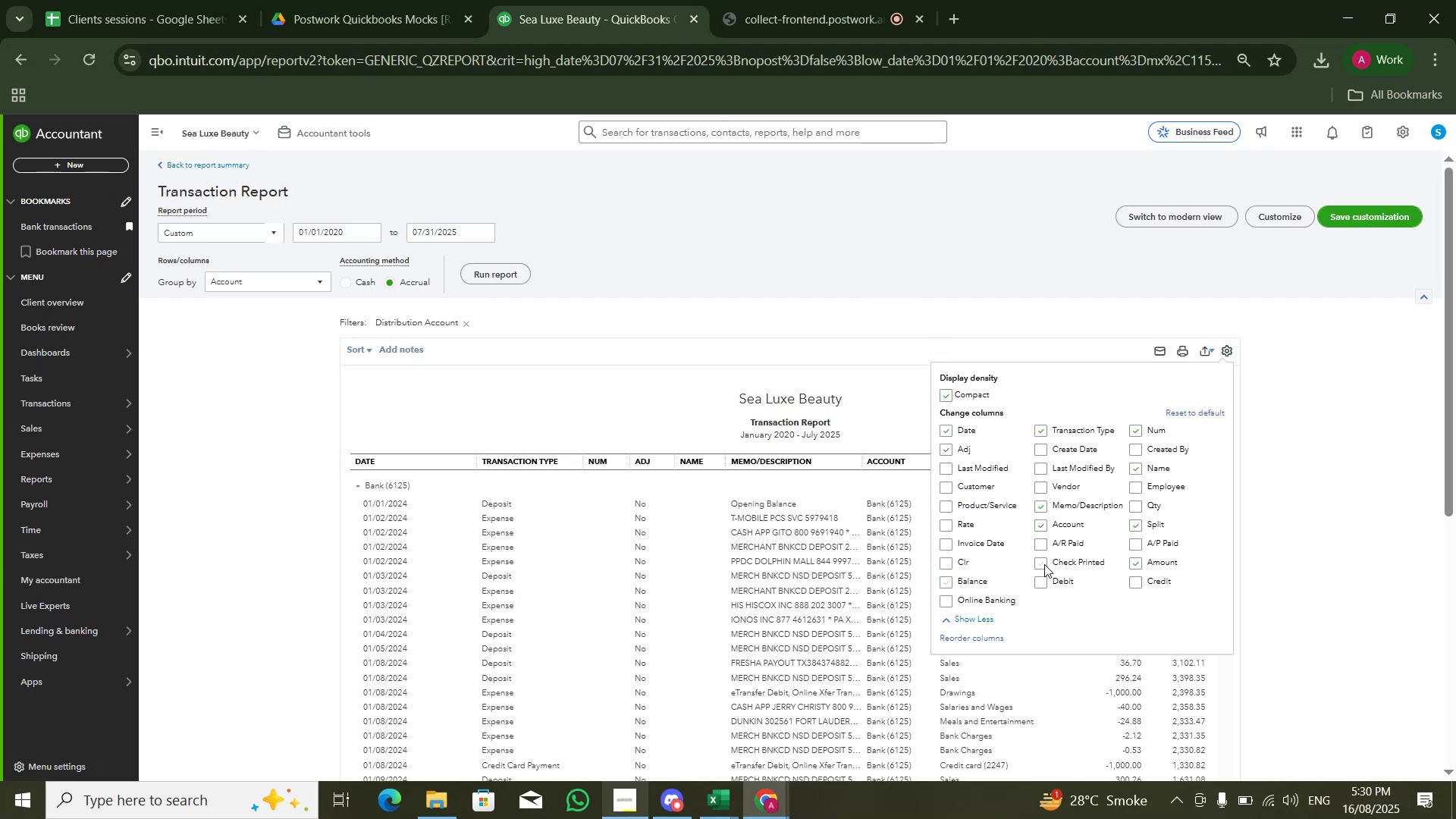 
left_click([1140, 570])
 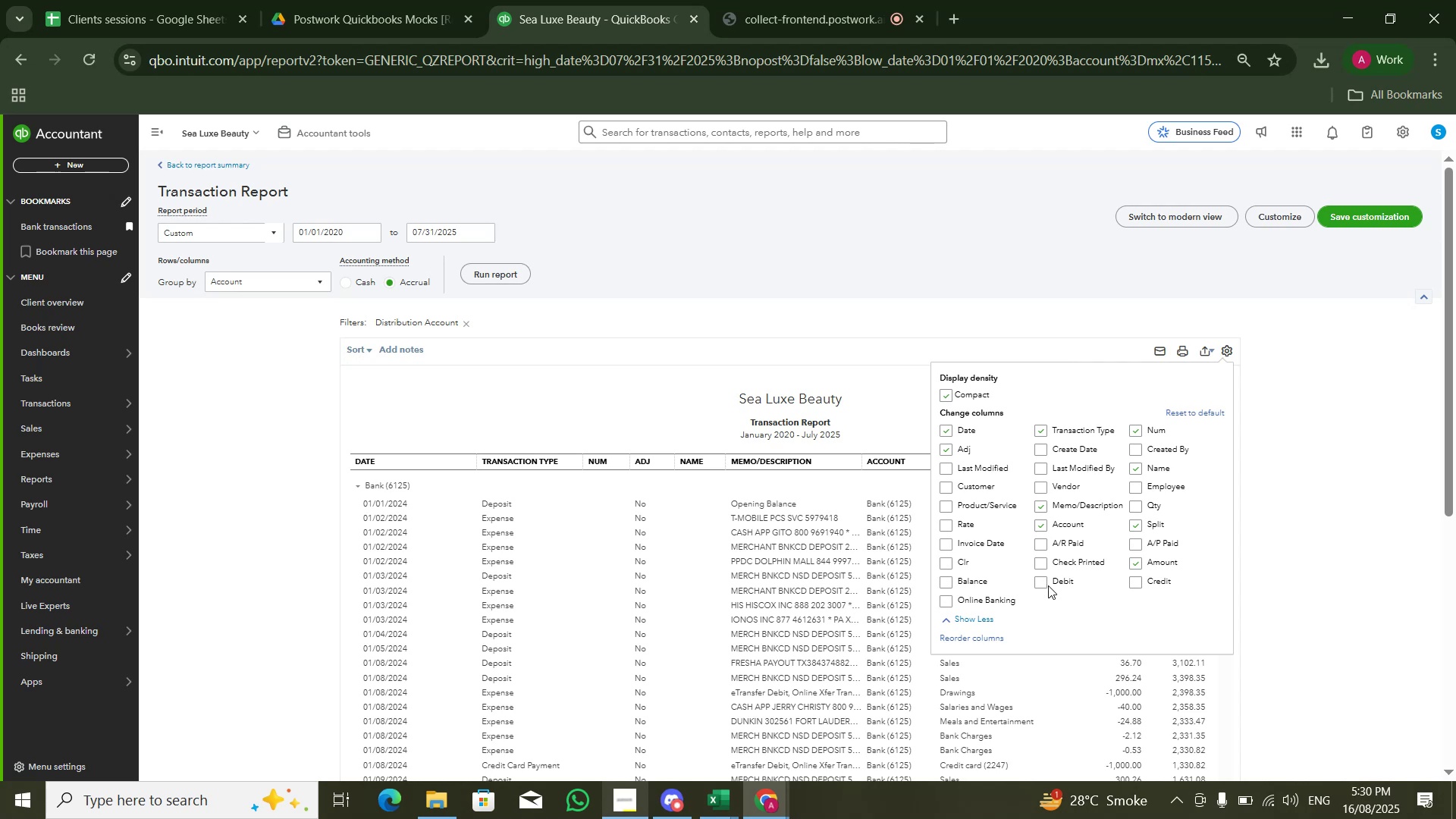 
left_click([1041, 585])
 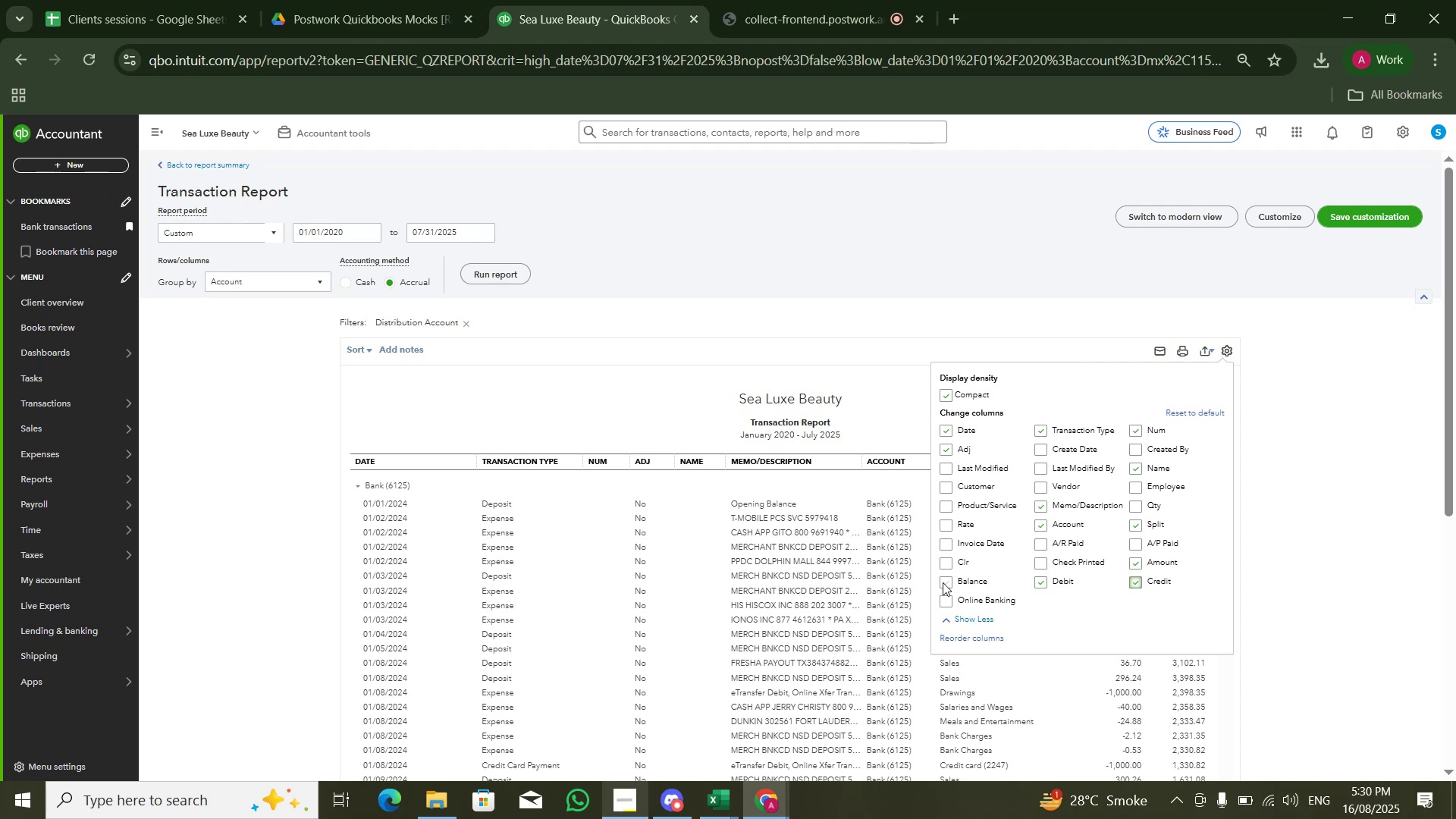 
double_click([988, 317])
 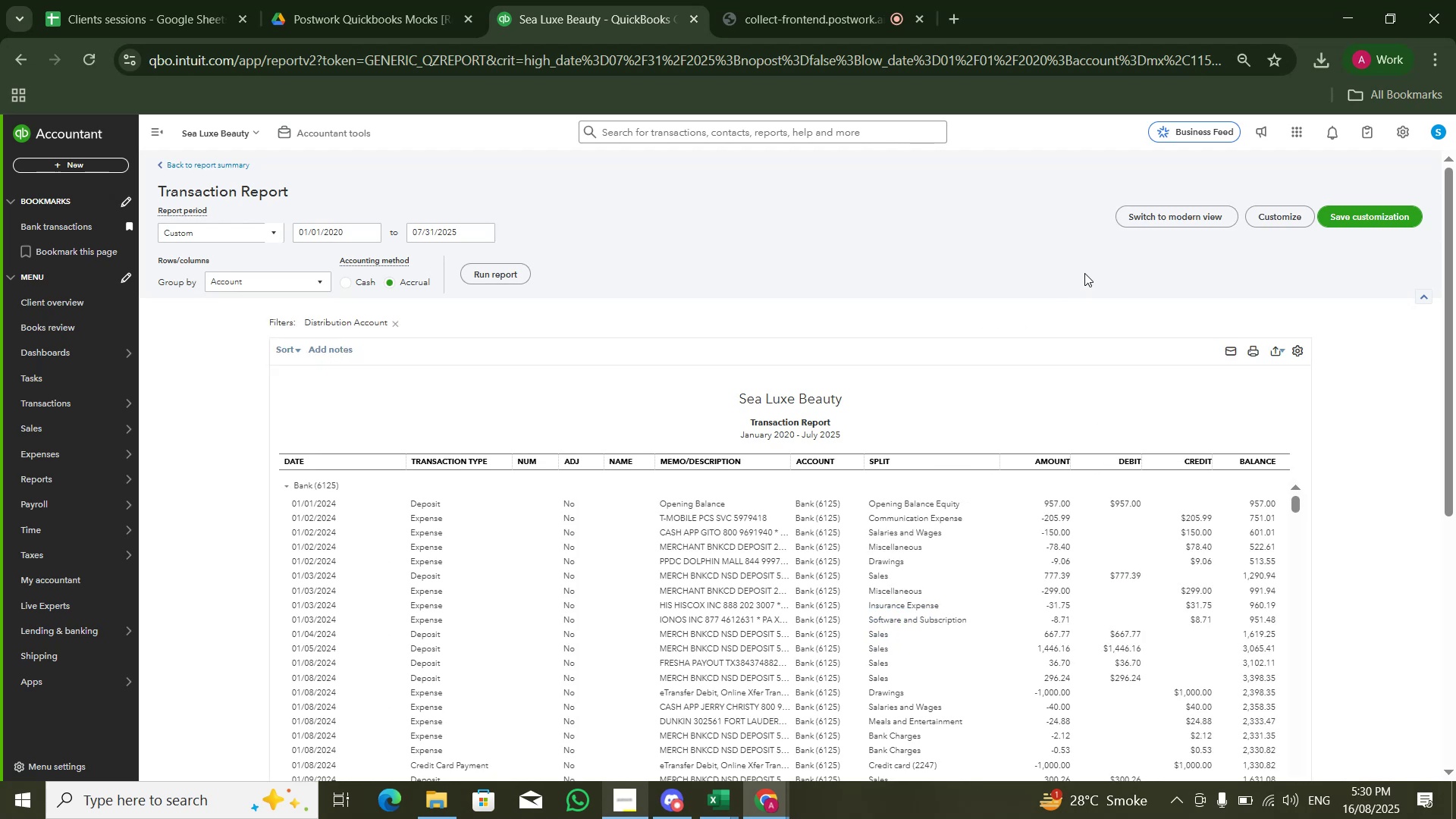 
wait(5.03)
 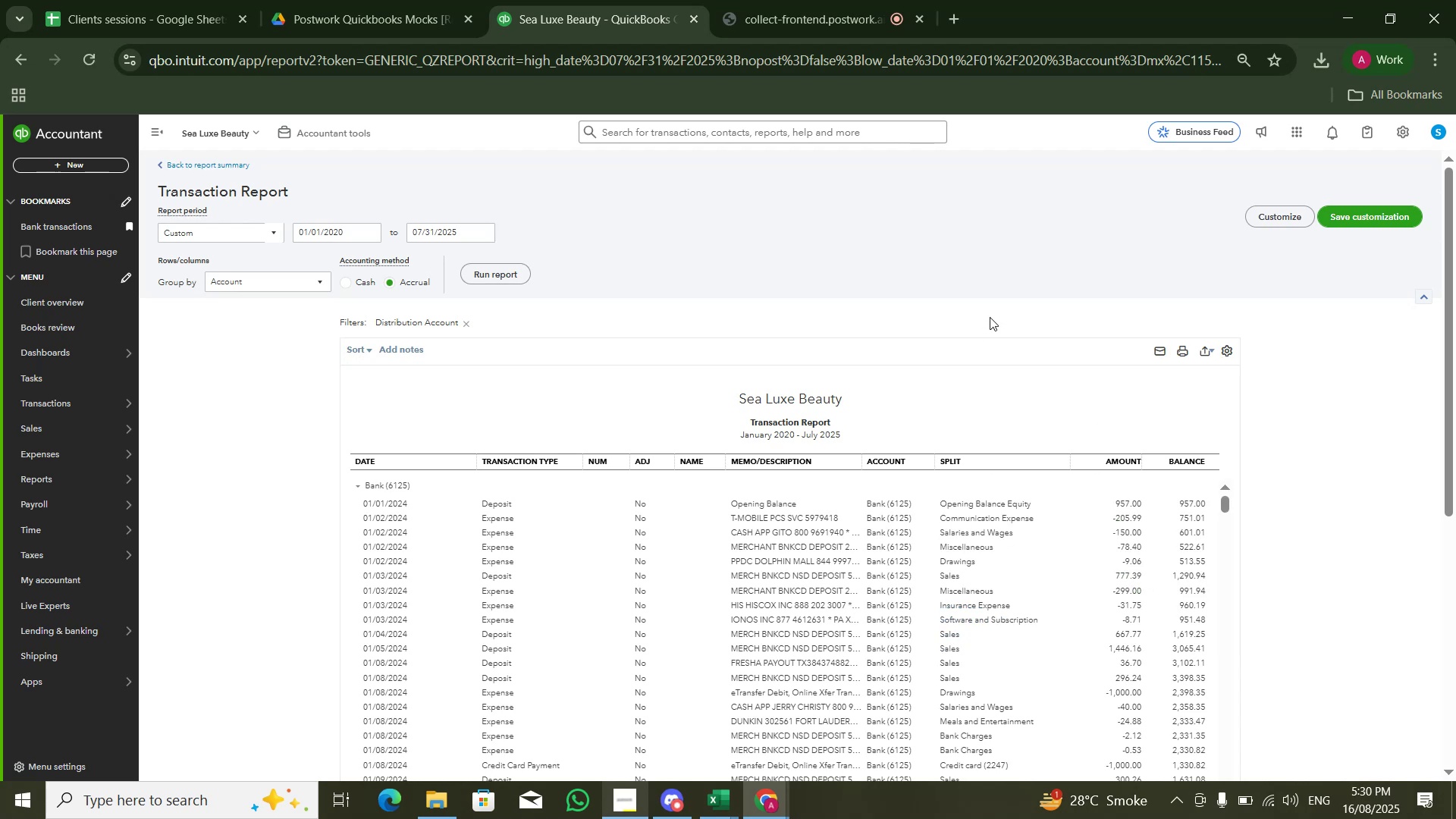 
left_click([1298, 358])
 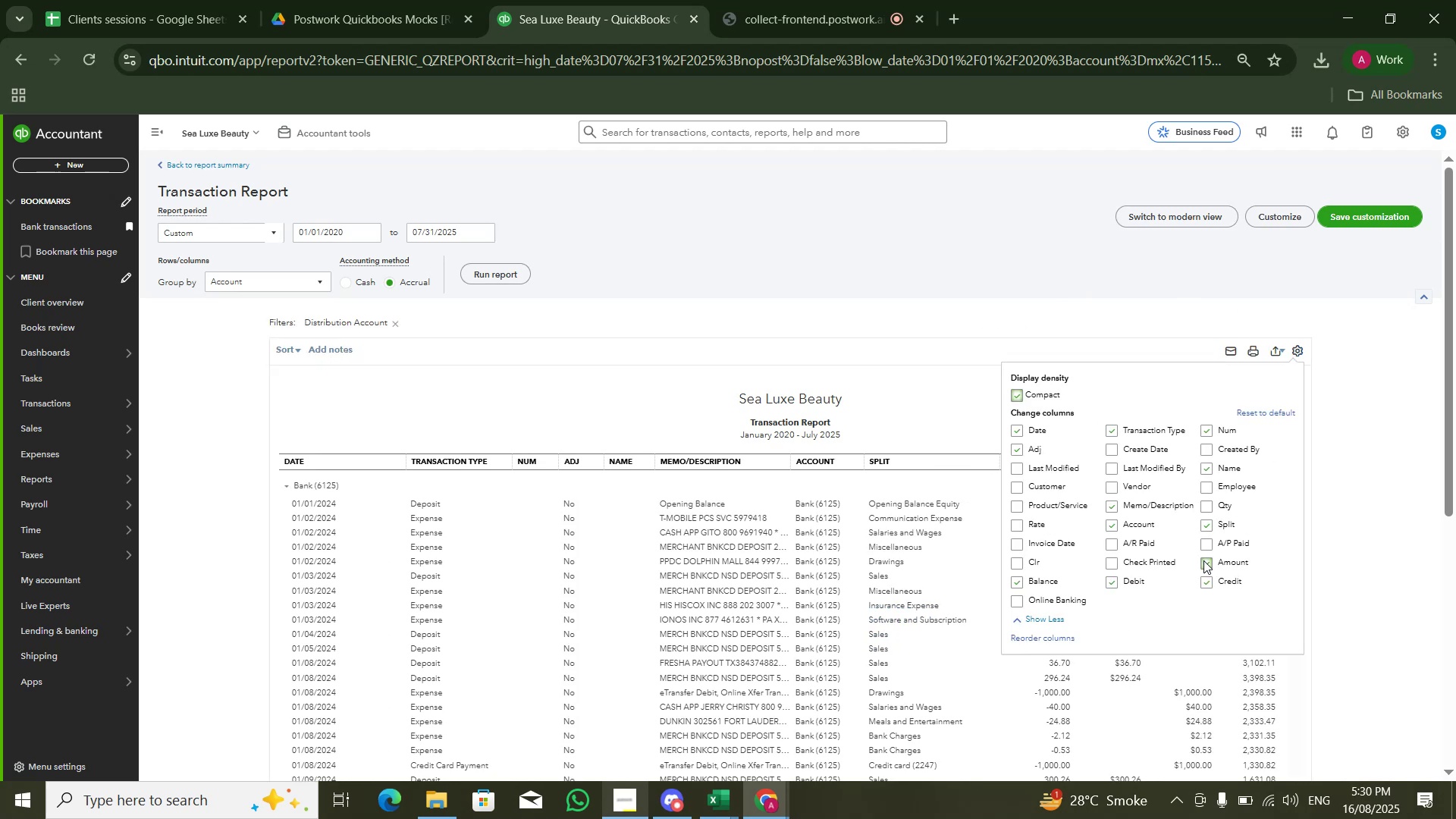 
double_click([1390, 450])
 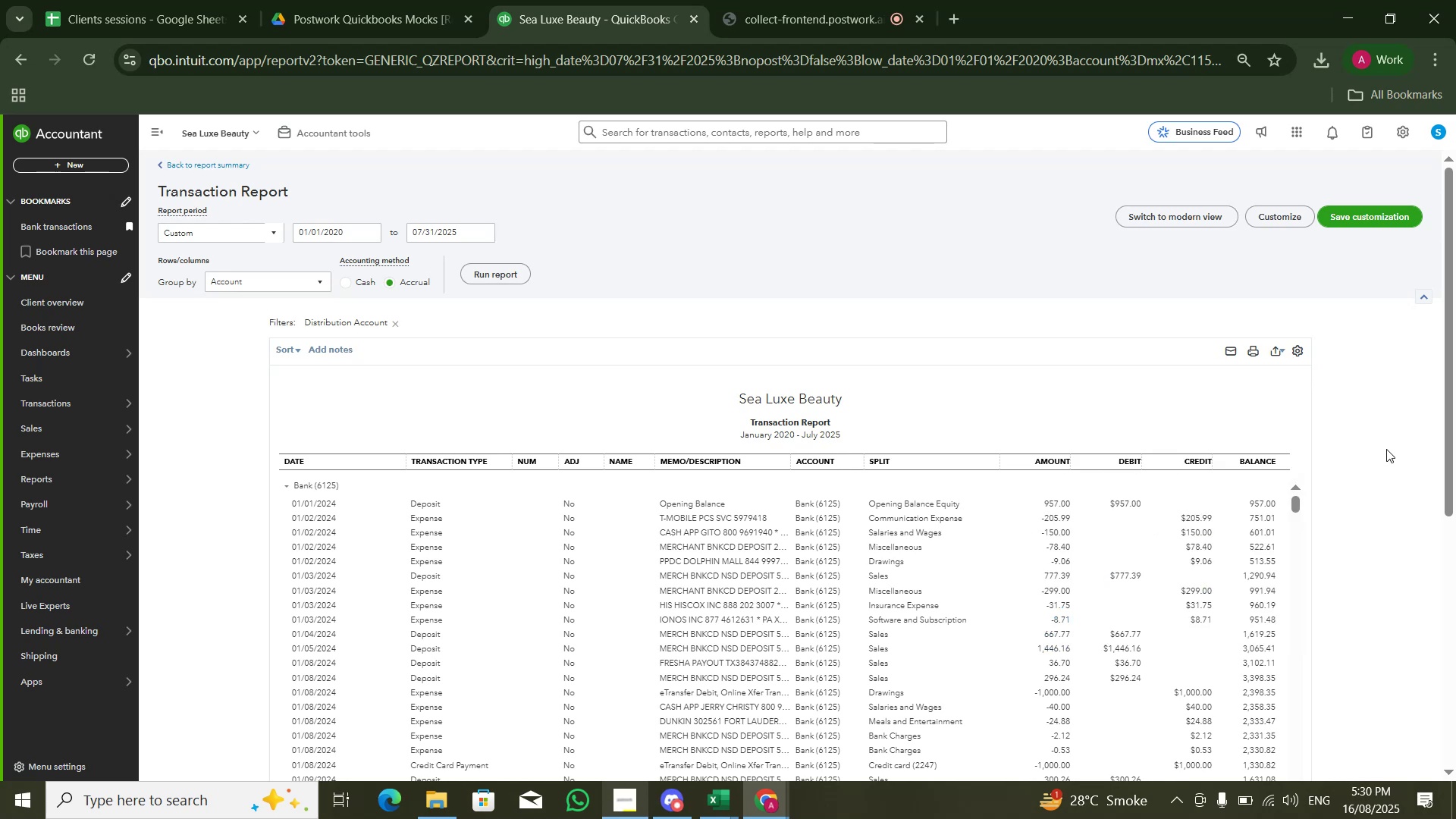 
key(Alt+AltLeft)
 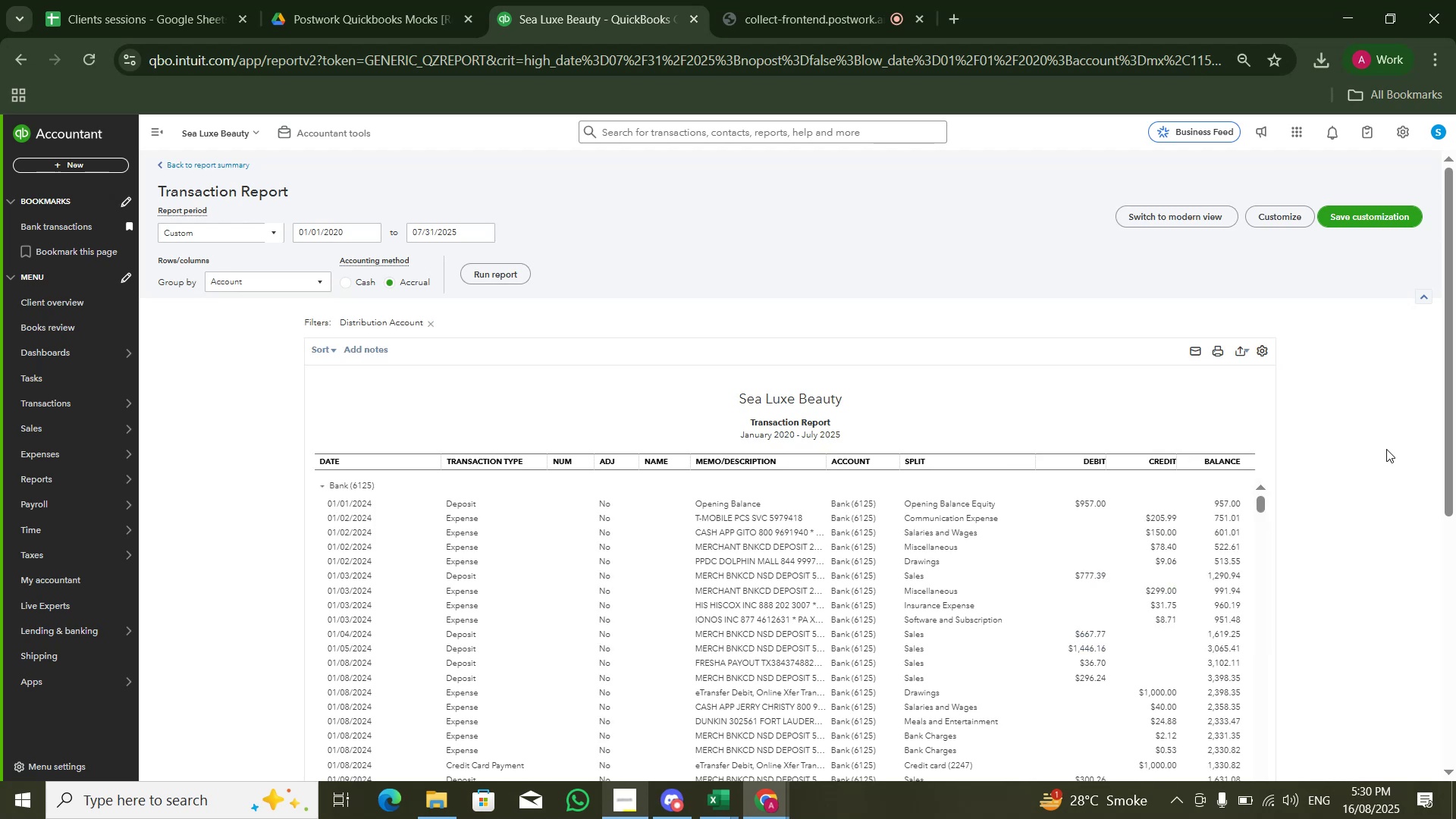 
key(Alt+Tab)
 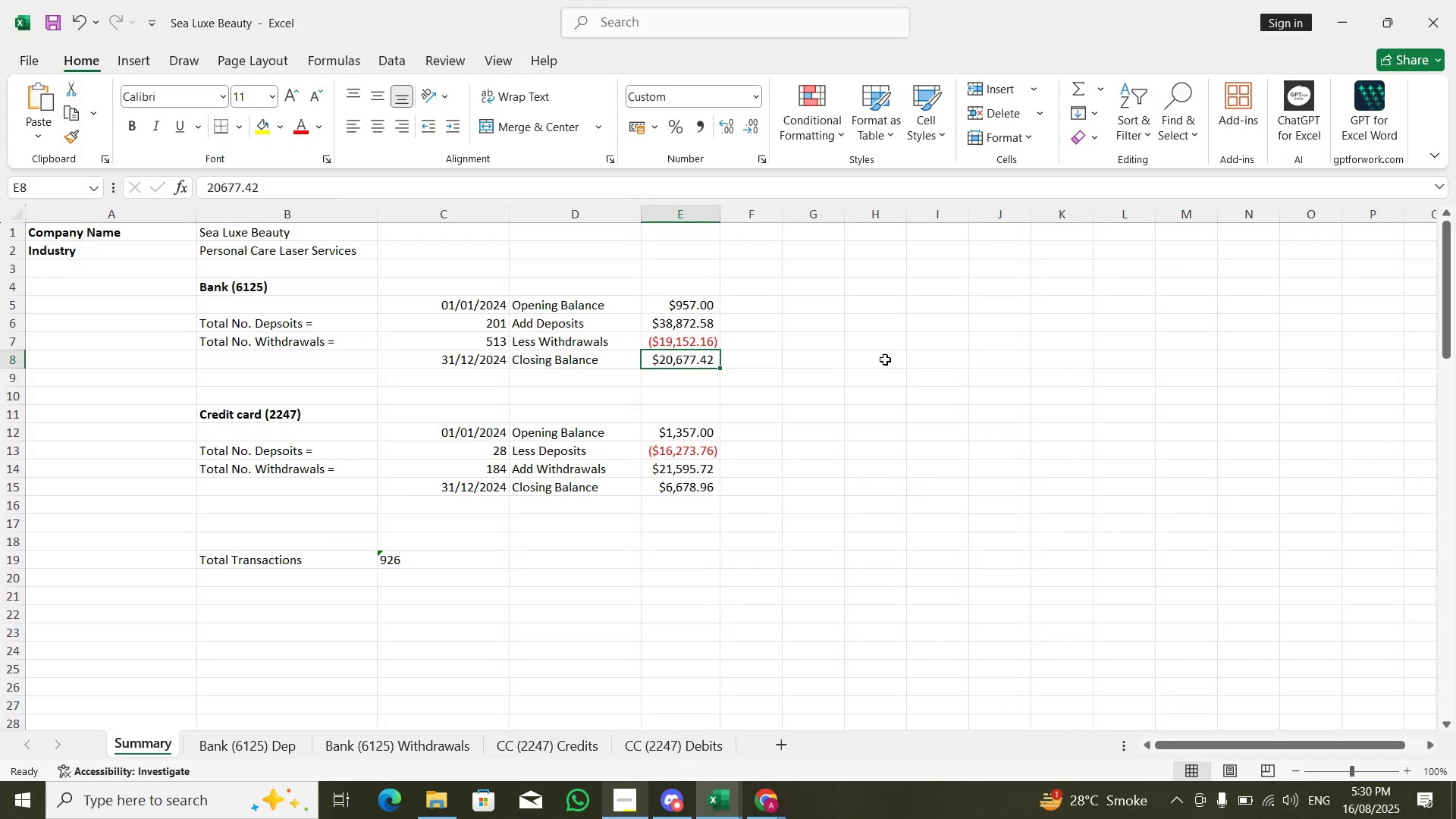 
left_click([692, 302])
 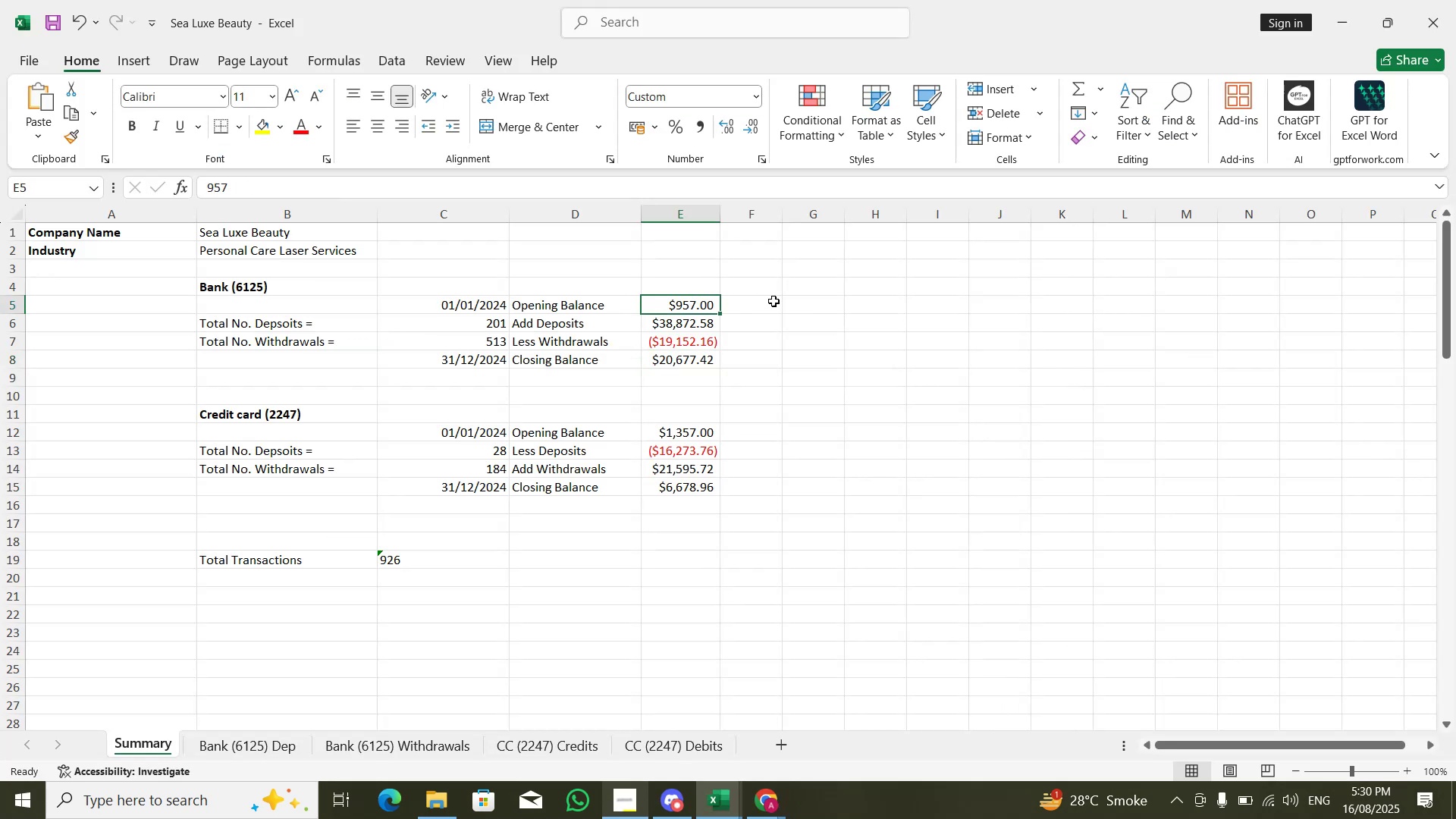 
key(Alt+AltLeft)
 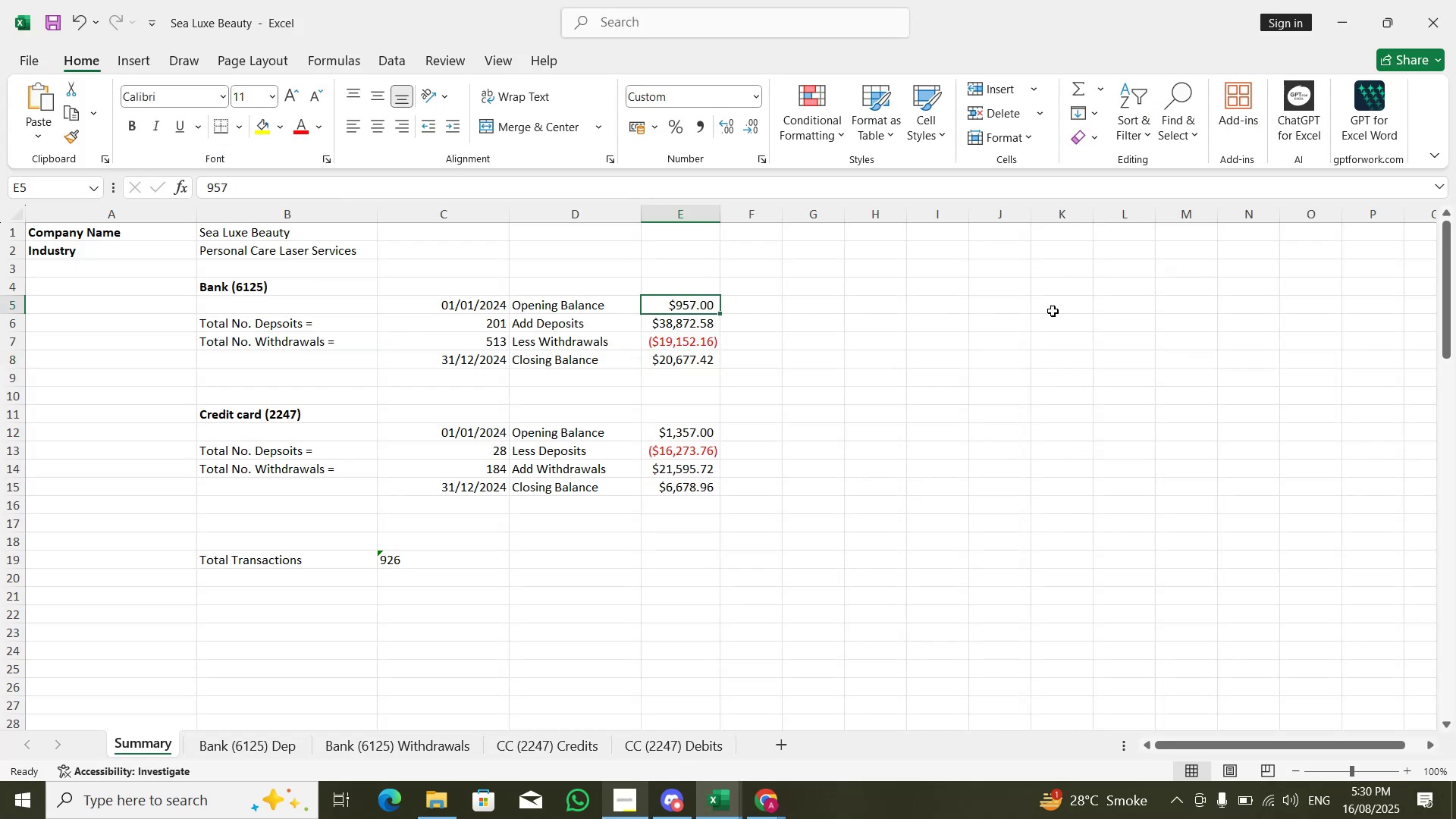 
key(Alt+Tab)
 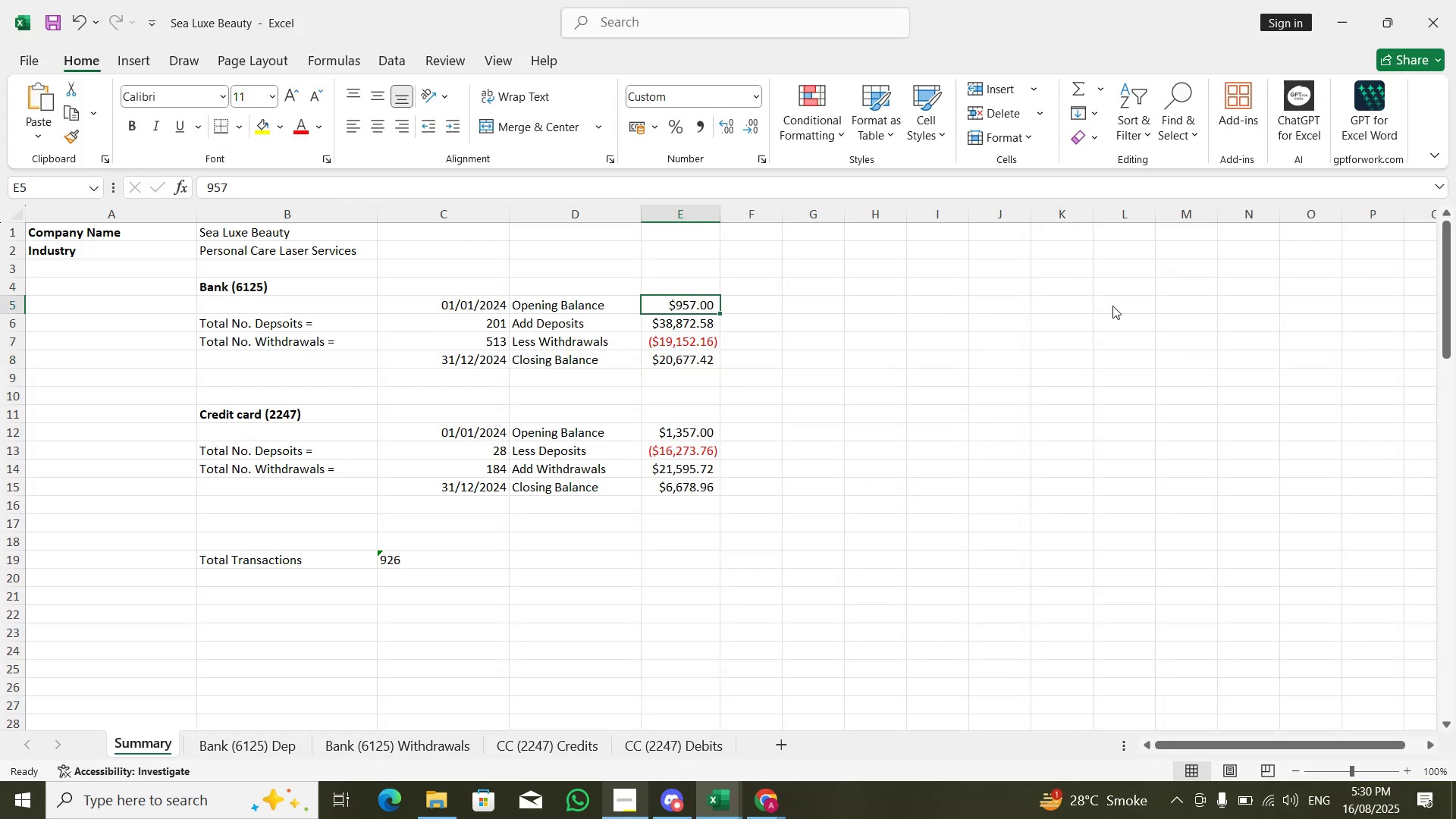 
scroll: coordinate [1198, 369], scroll_direction: down, amount: 11.0
 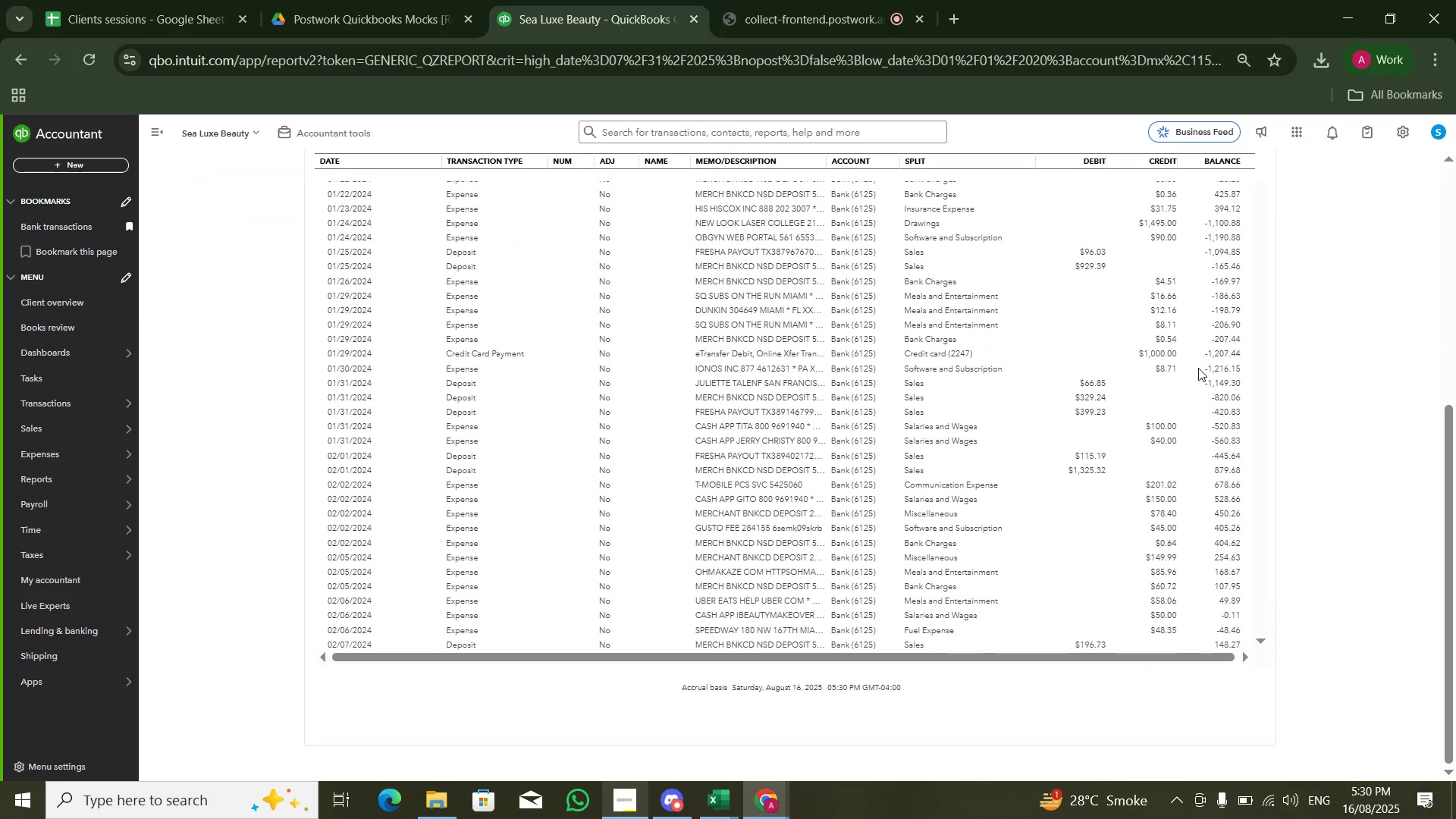 
scroll: coordinate [1379, 284], scroll_direction: up, amount: 8.0
 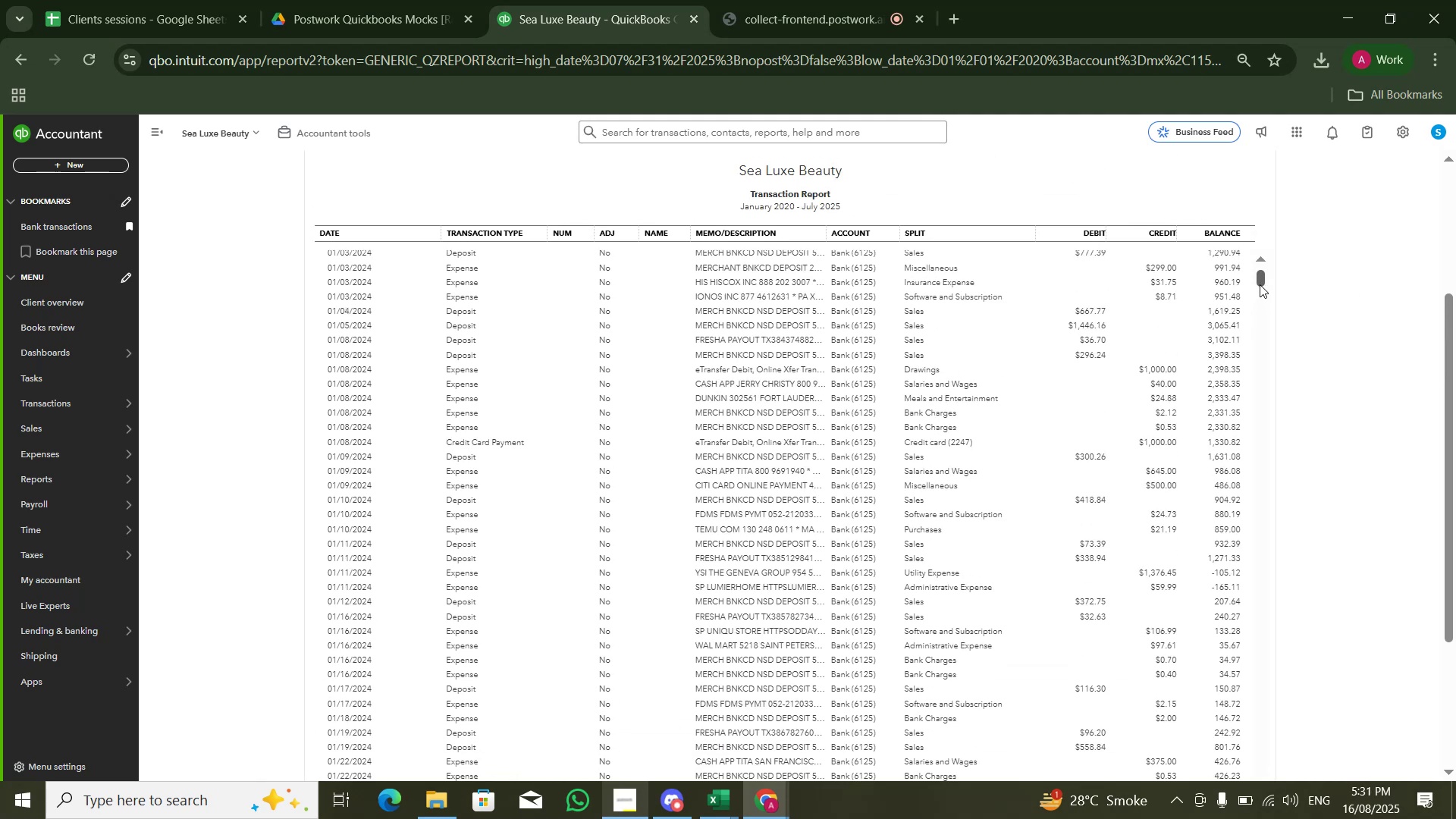 
left_click_drag(start_coordinate=[1260, 284], to_coordinate=[1235, 805])
 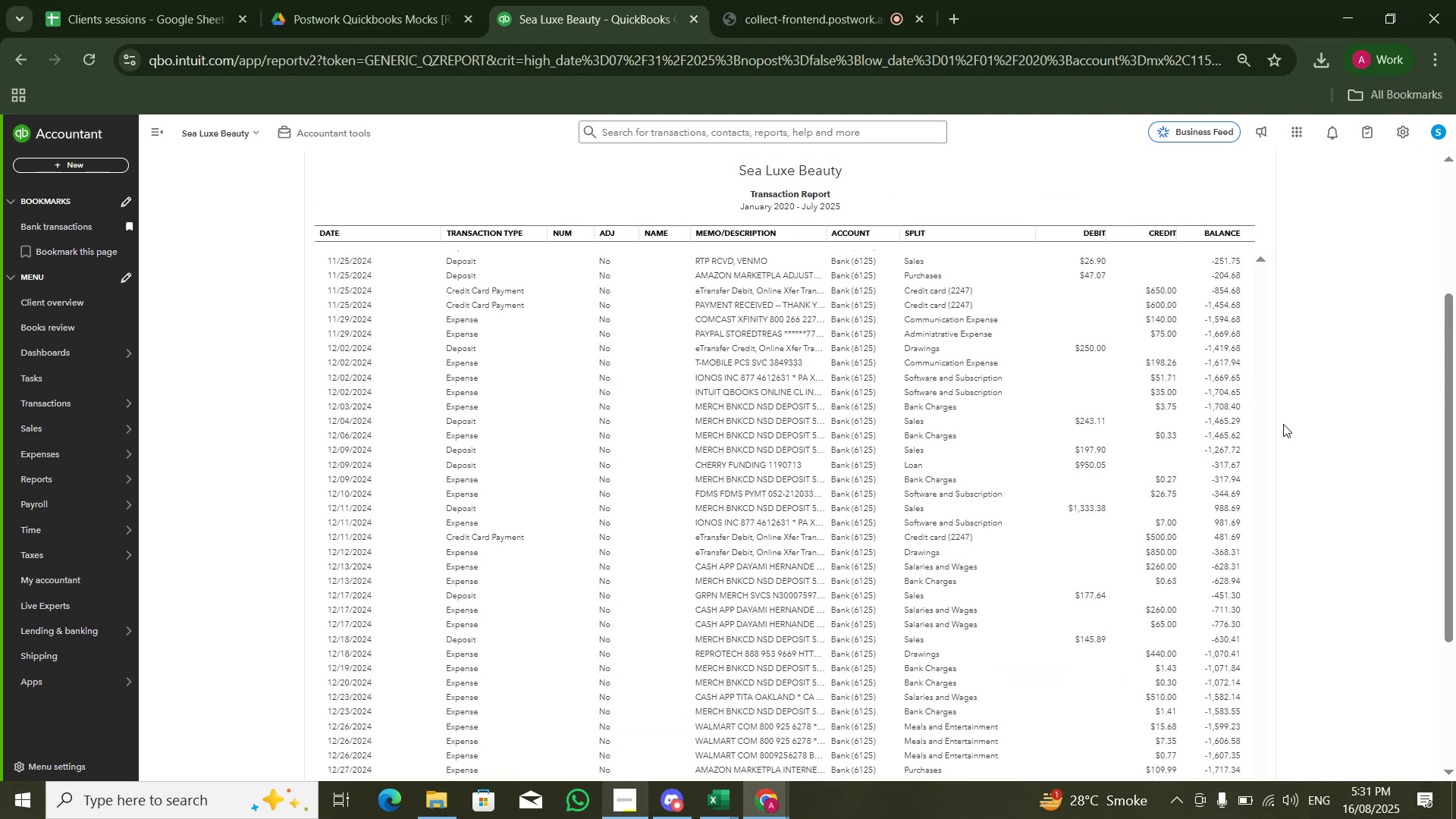 
scroll: coordinate [1242, 425], scroll_direction: down, amount: 4.0
 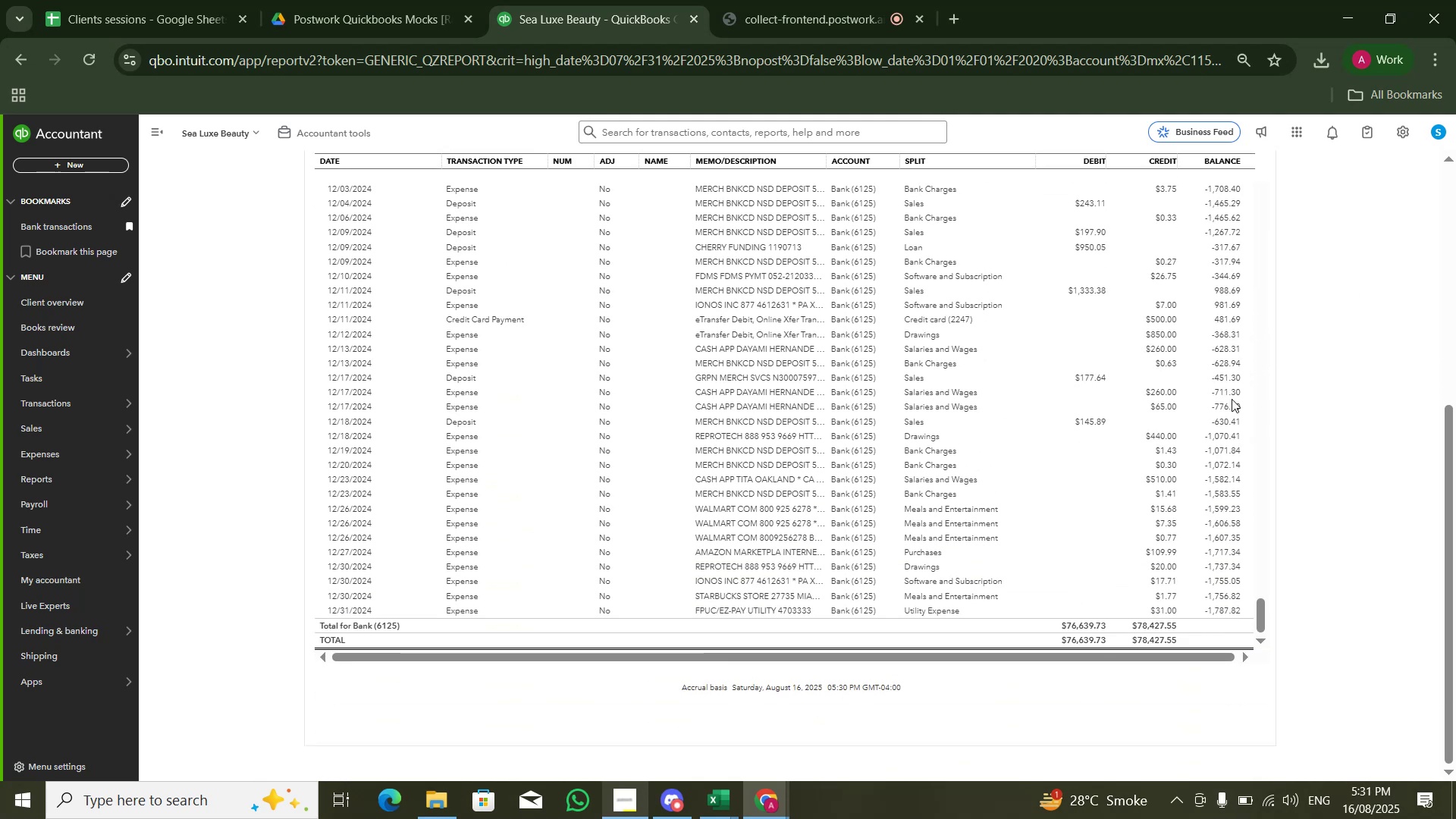 
hold_key(key=AltLeft, duration=0.41)
 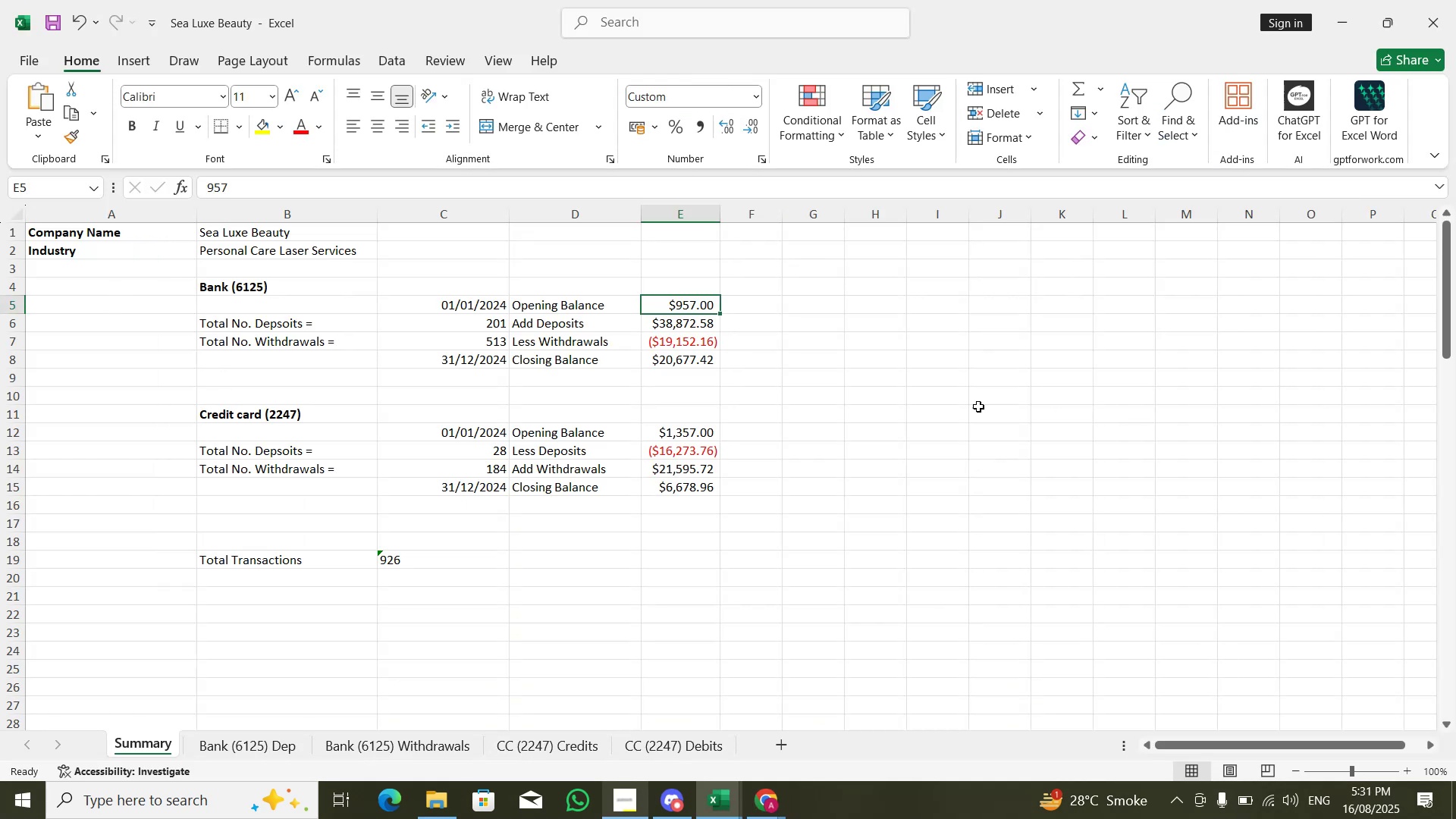 
hold_key(key=Tab, duration=0.34)
 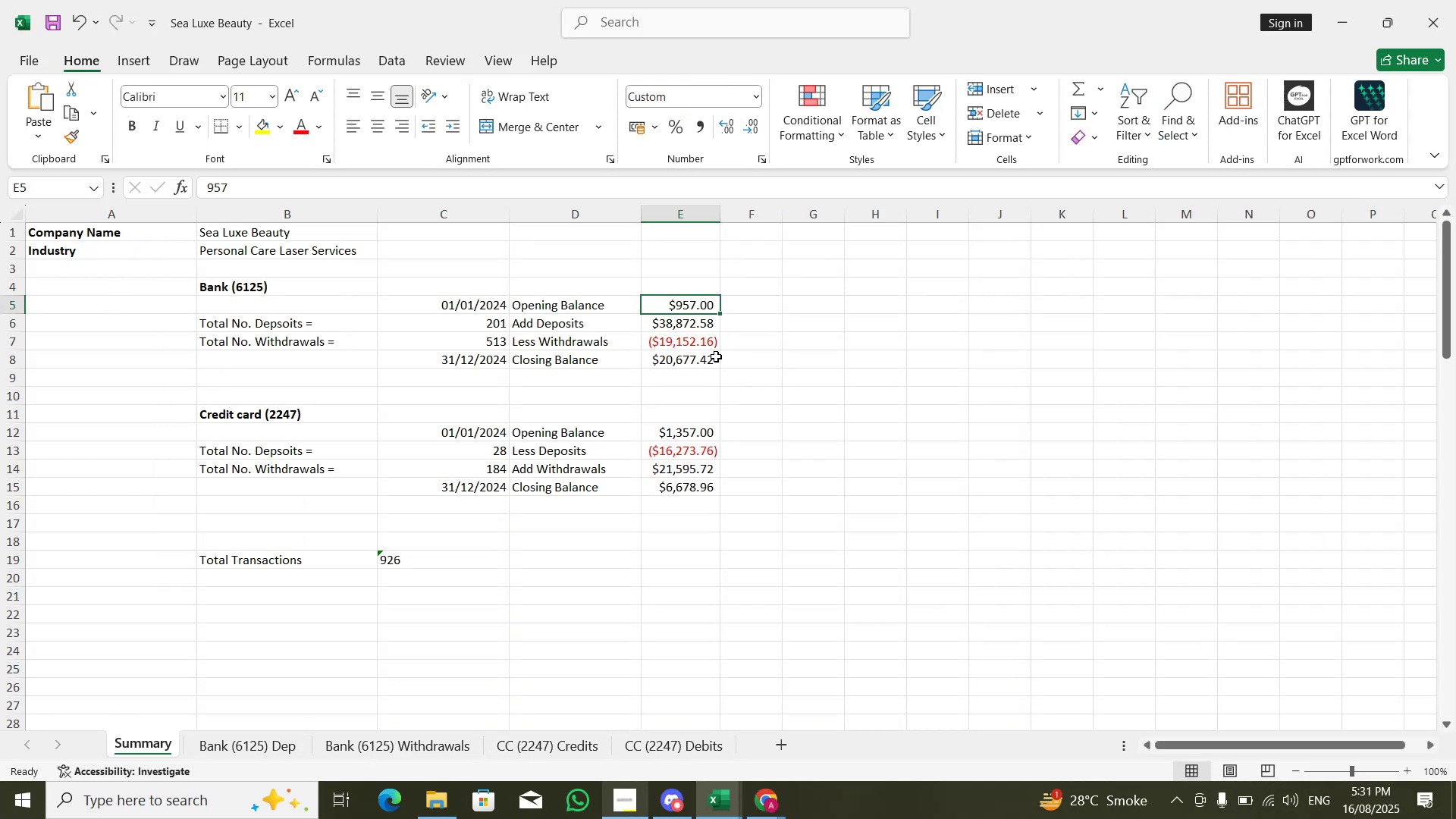 
left_click([694, 320])
 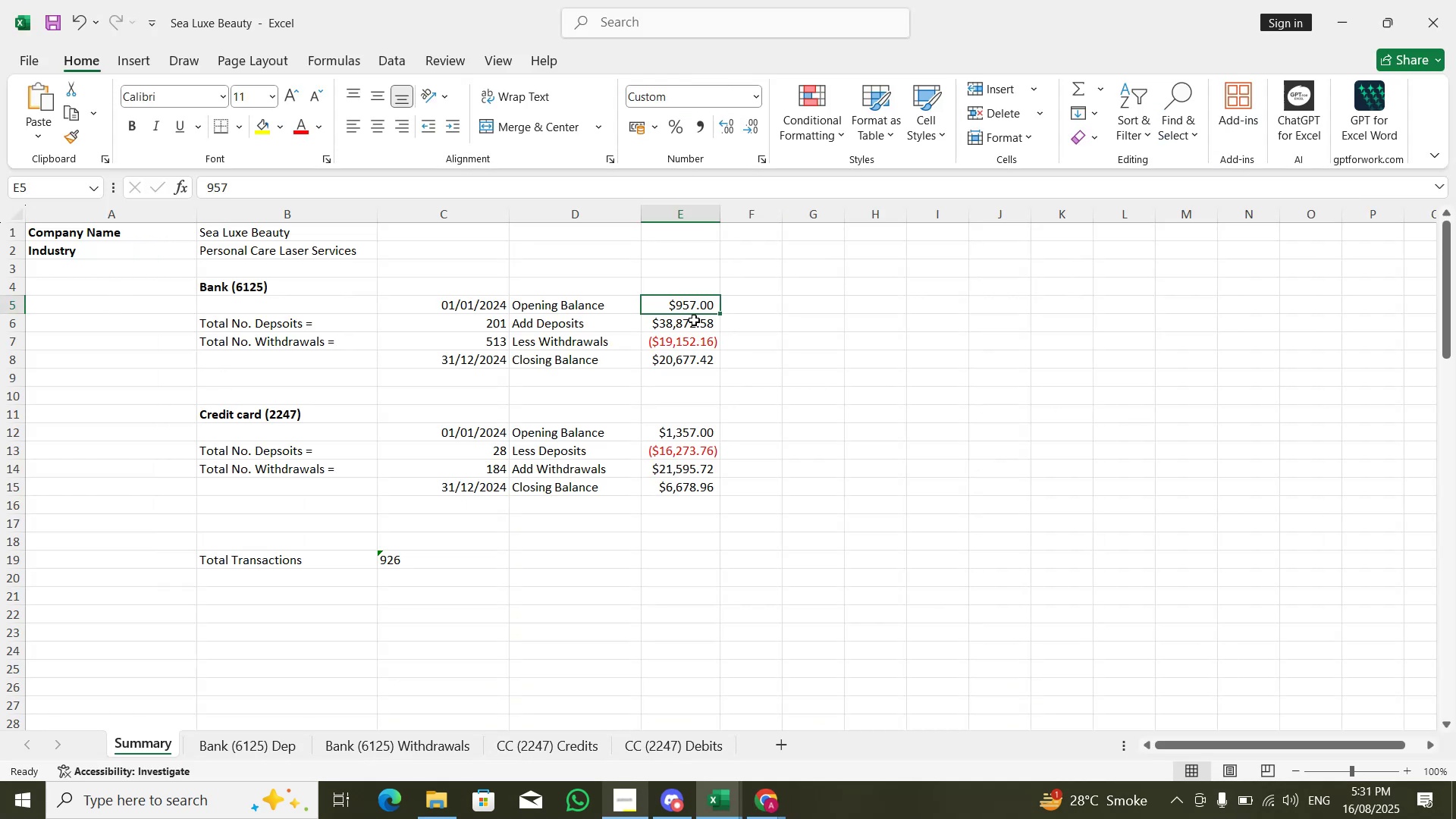 
key(Alt+Tab)
 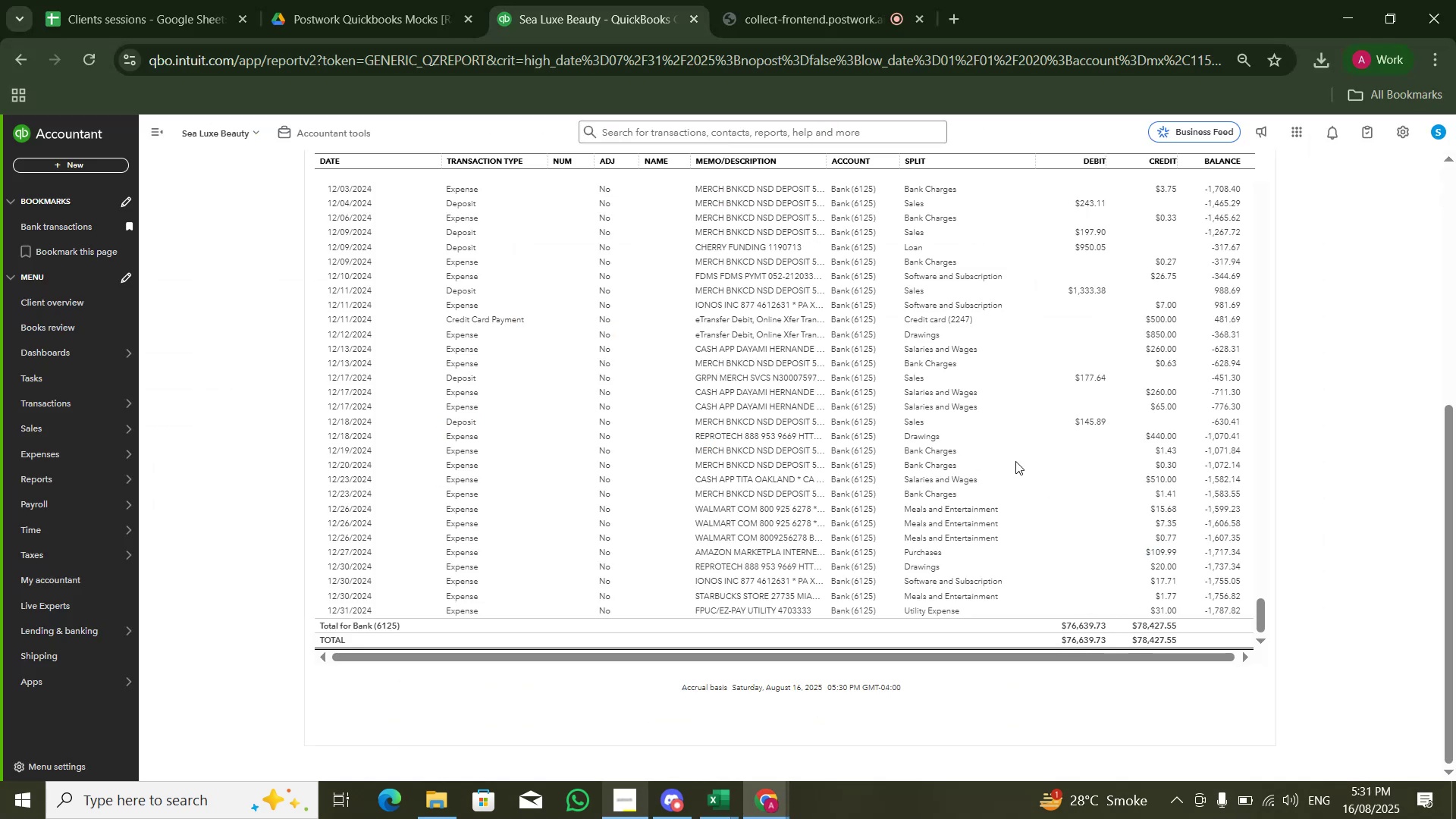 
scroll: coordinate [1126, 387], scroll_direction: up, amount: 5.0
 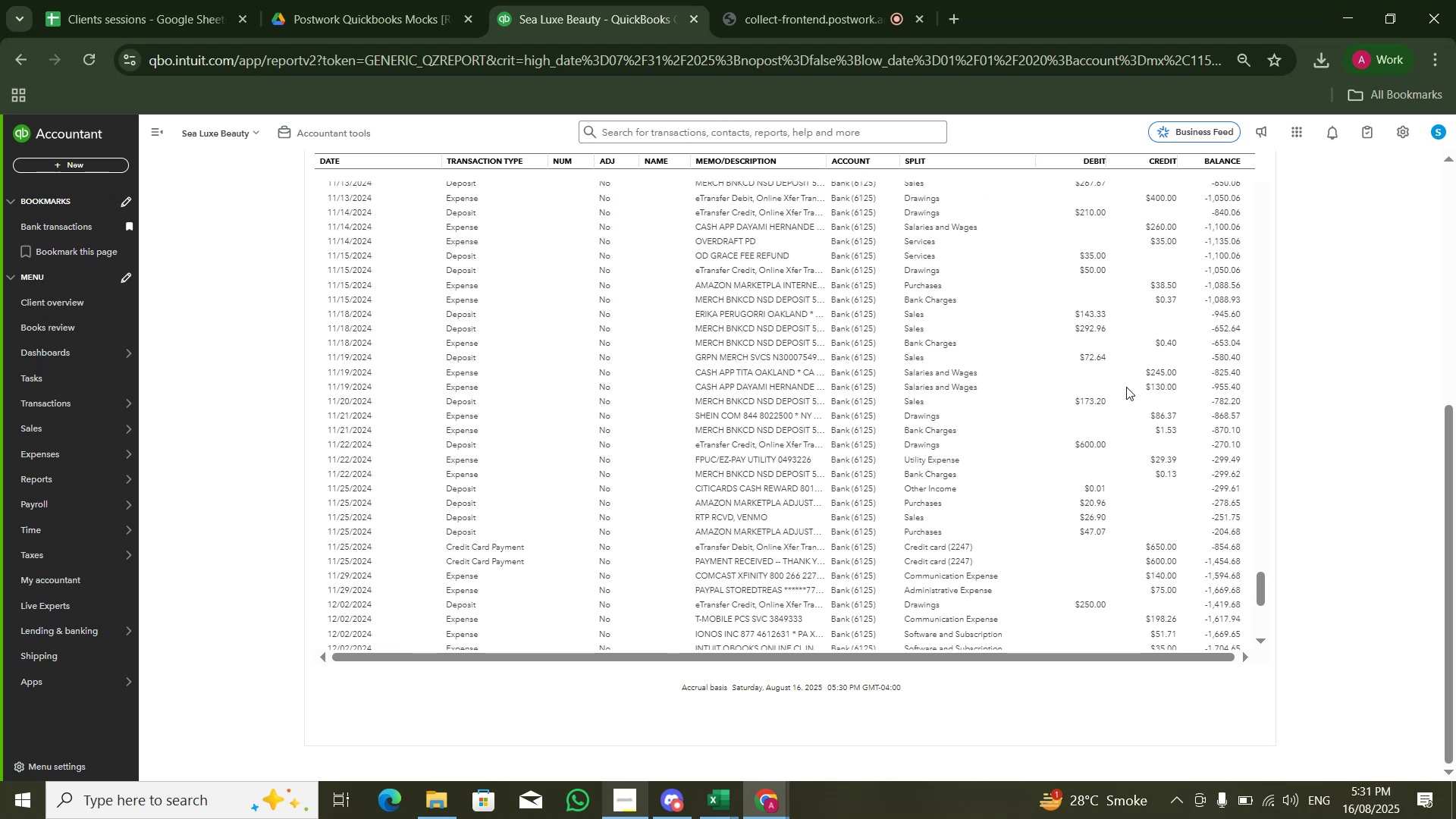 
key(Control+F)
 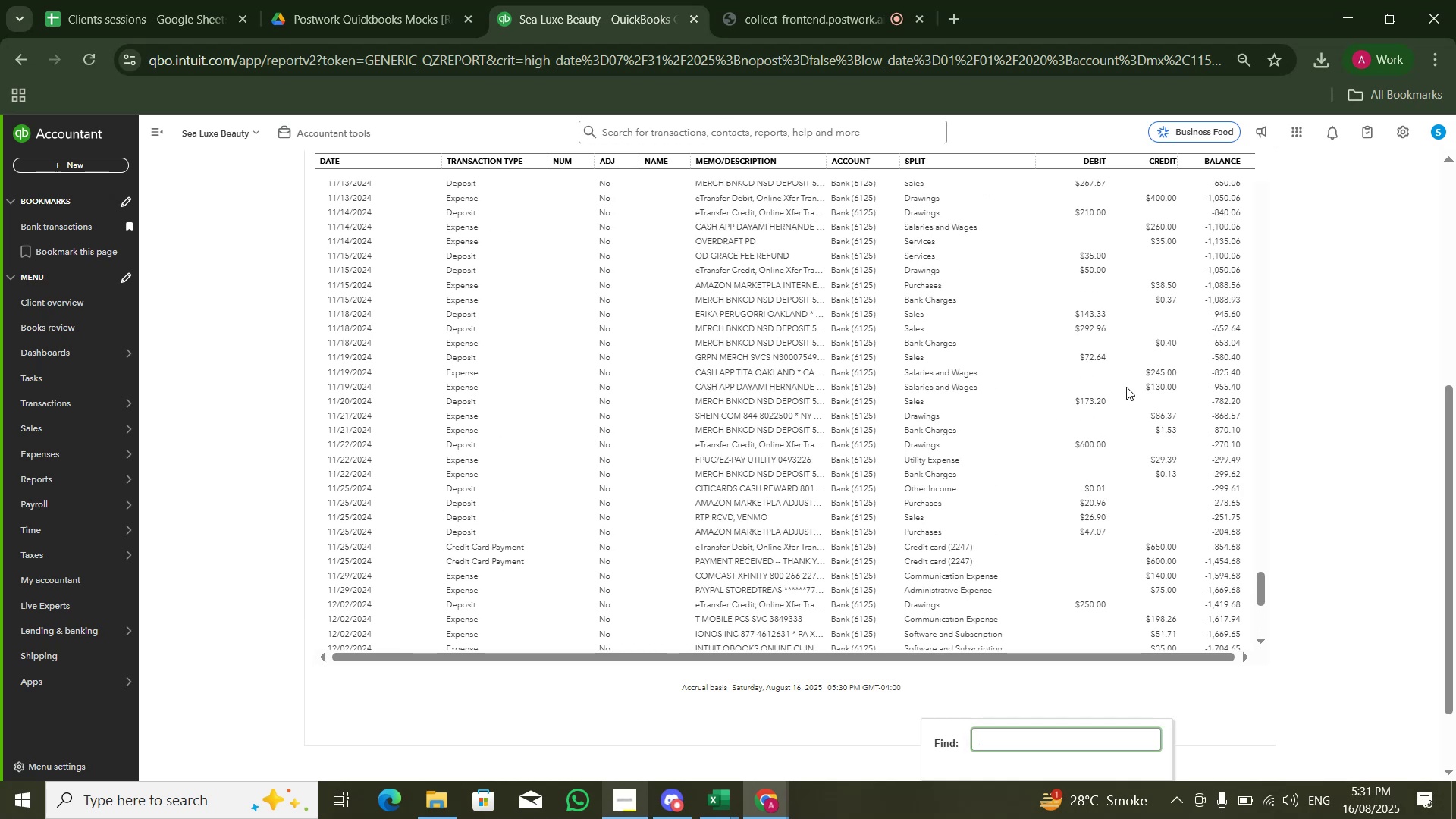 
type(Credit card)
 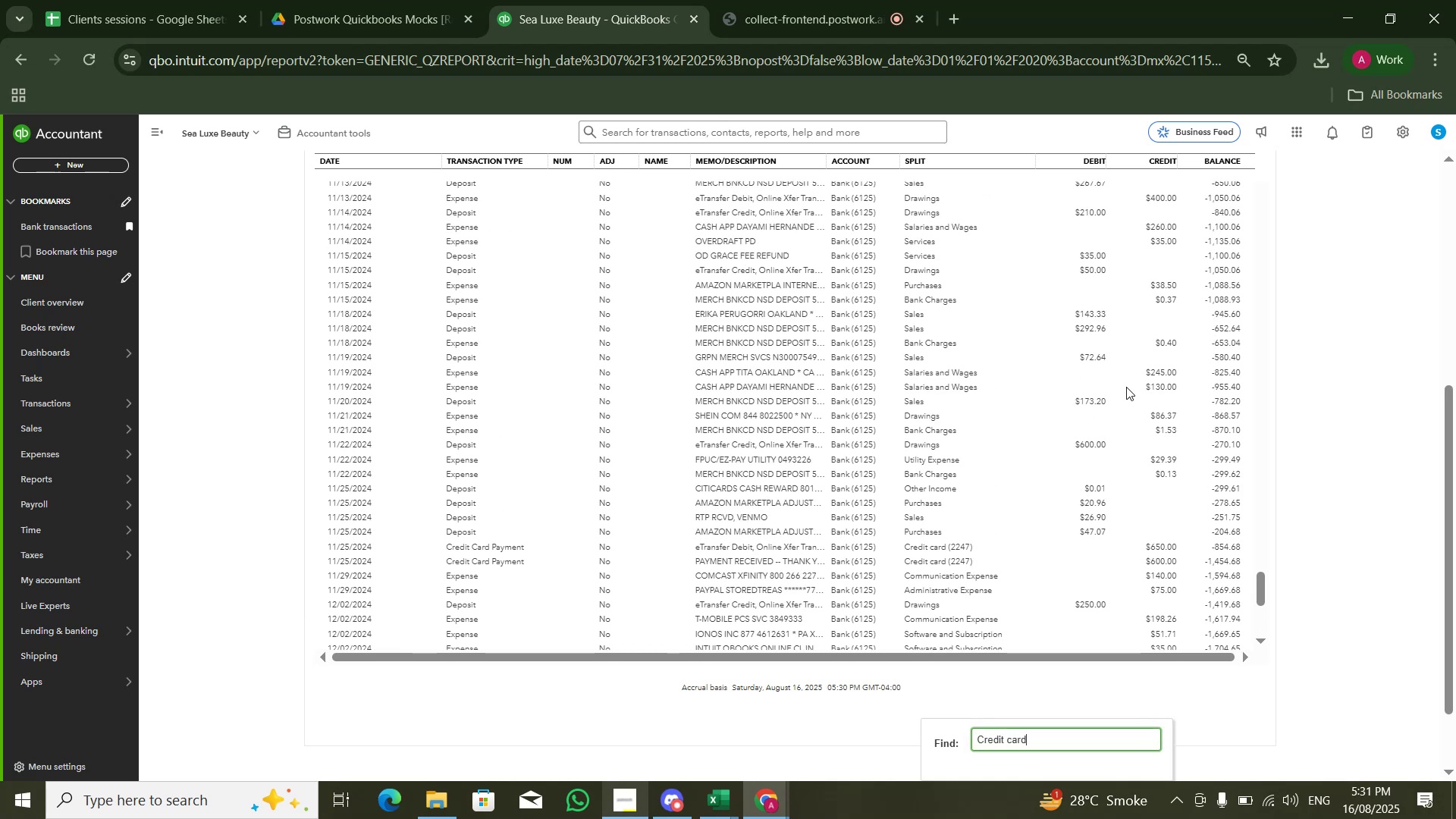 
key(Enter)
 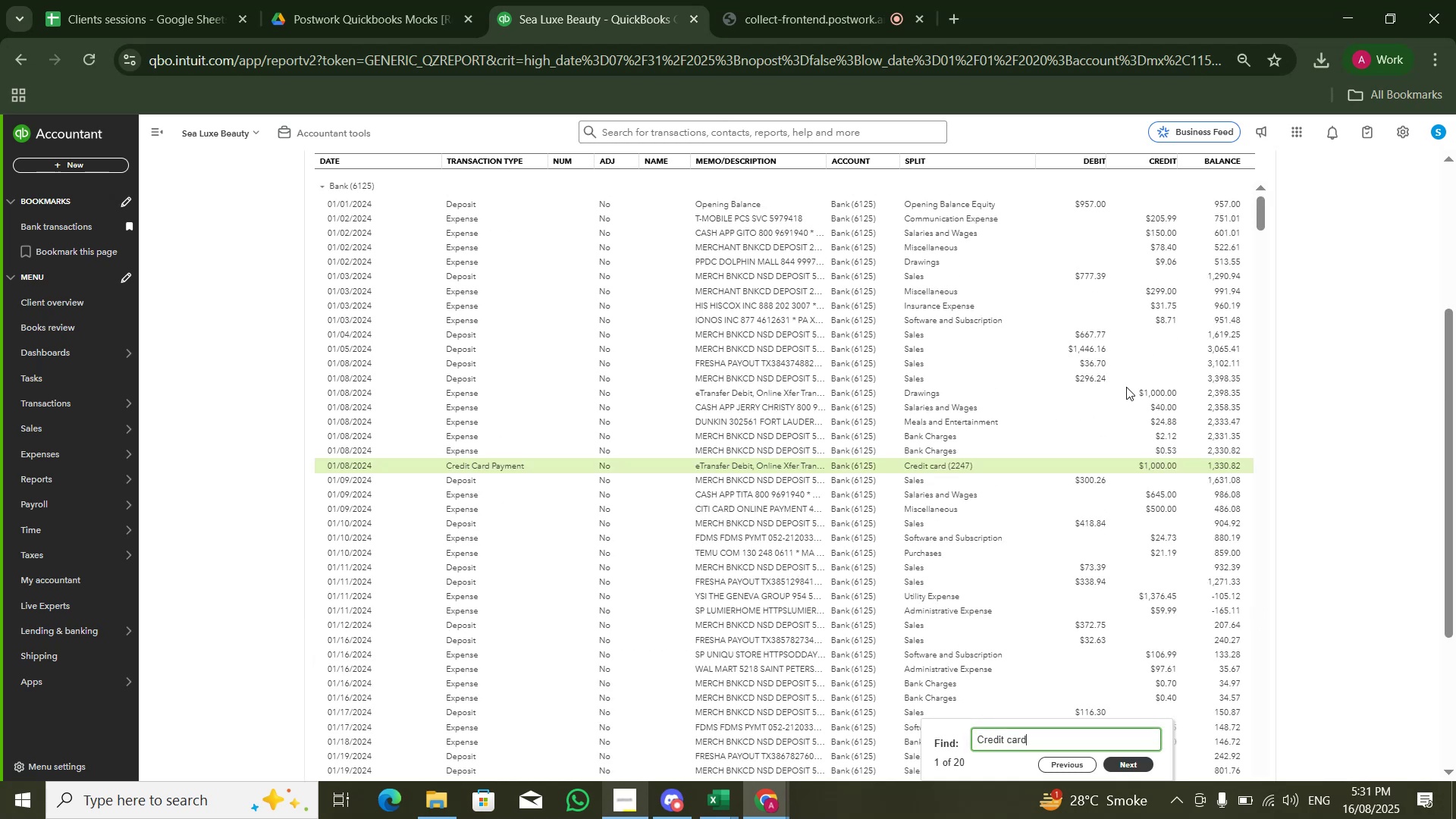 
key(Enter)
 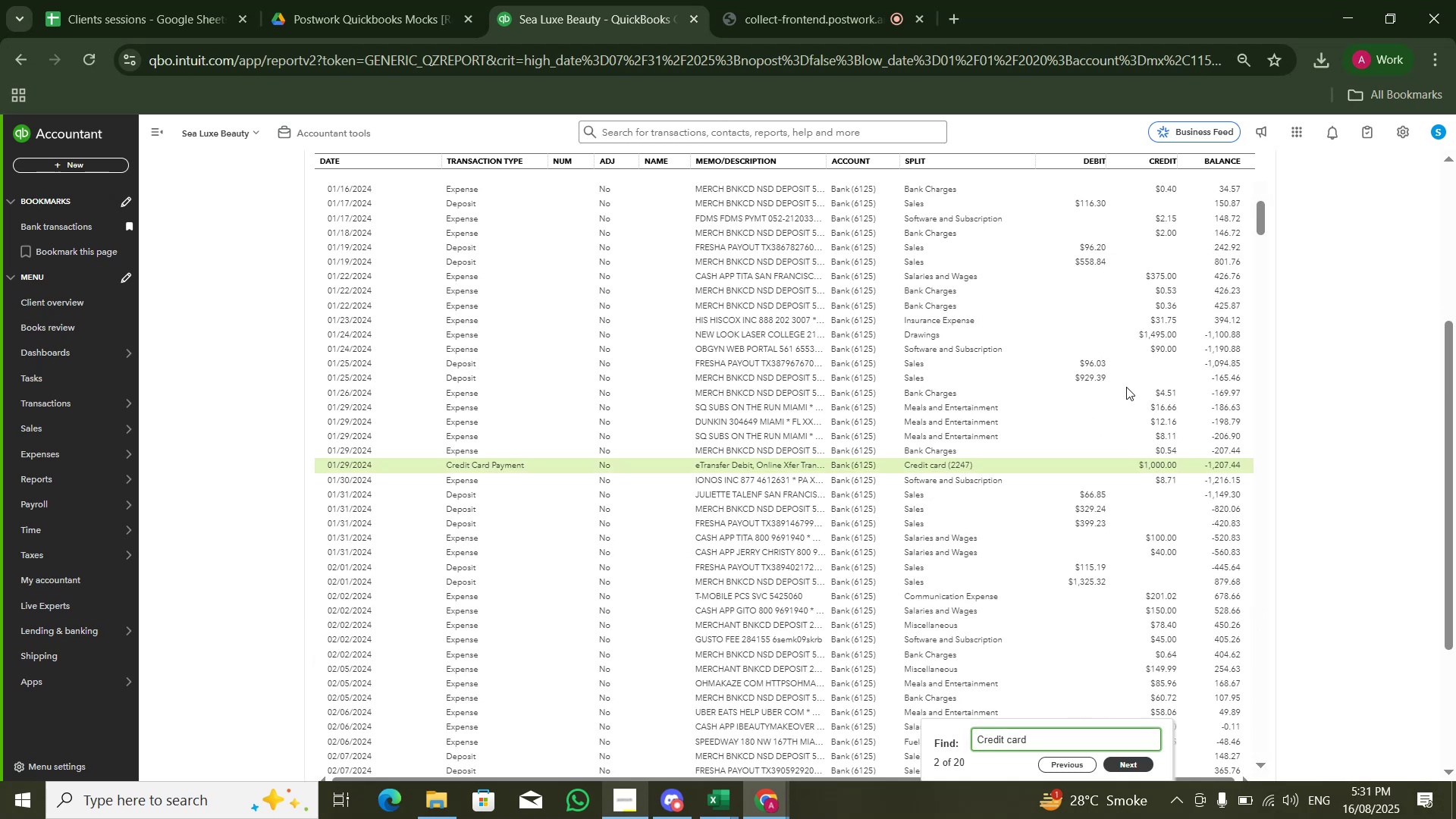 
key(Enter)
 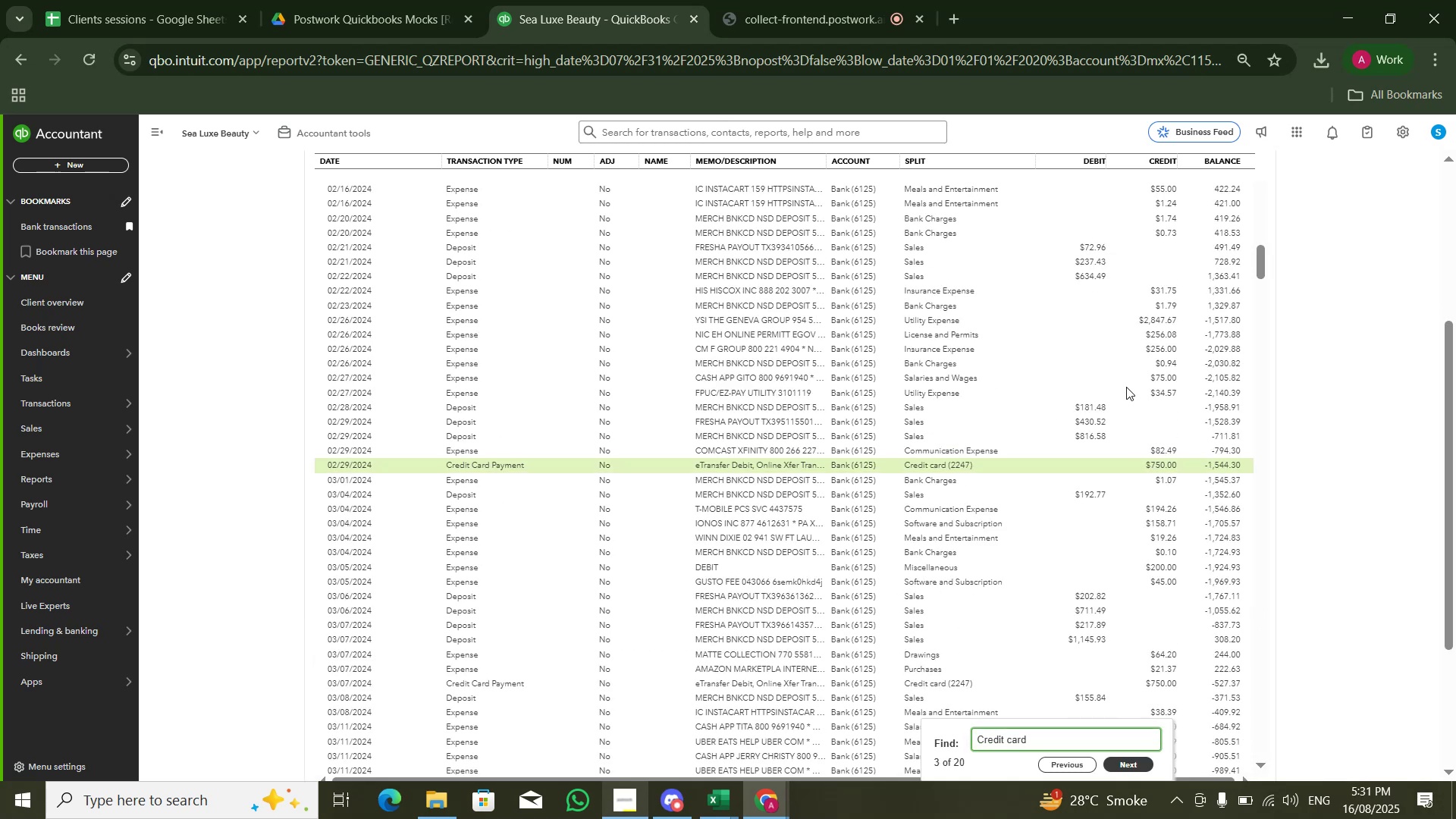 
key(Enter)
 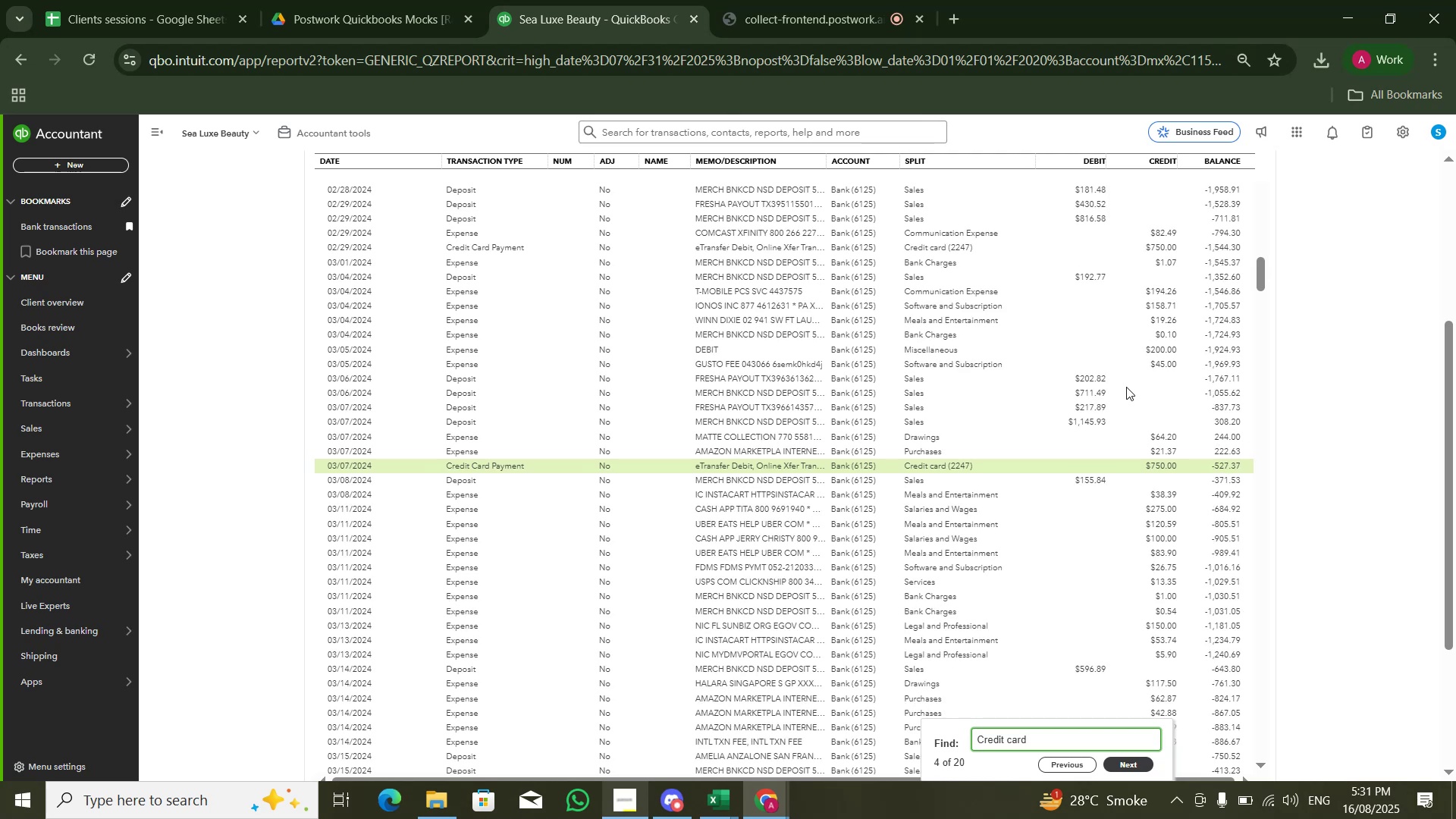 
key(Enter)
 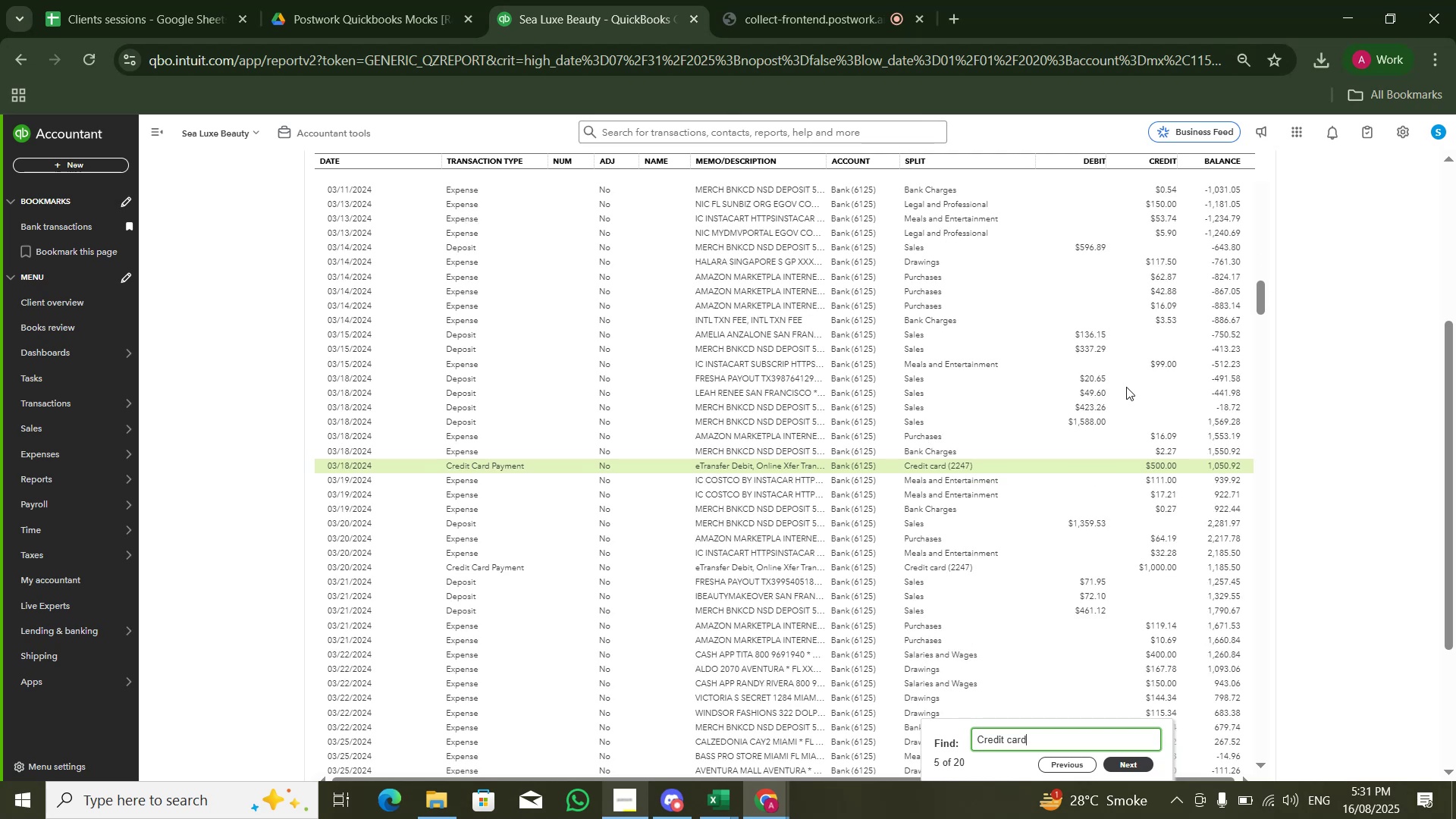 
key(Enter)
 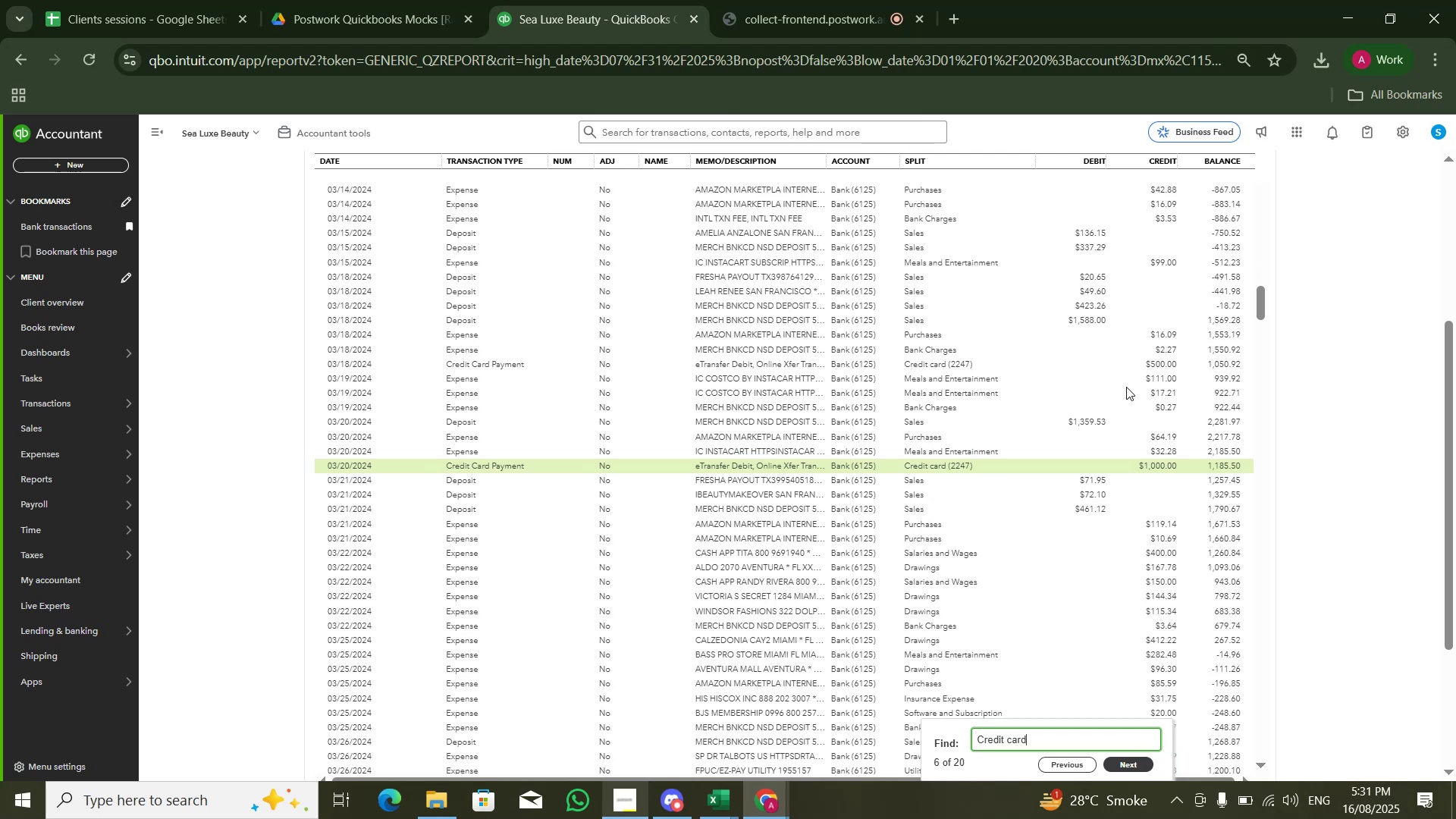 
key(Enter)
 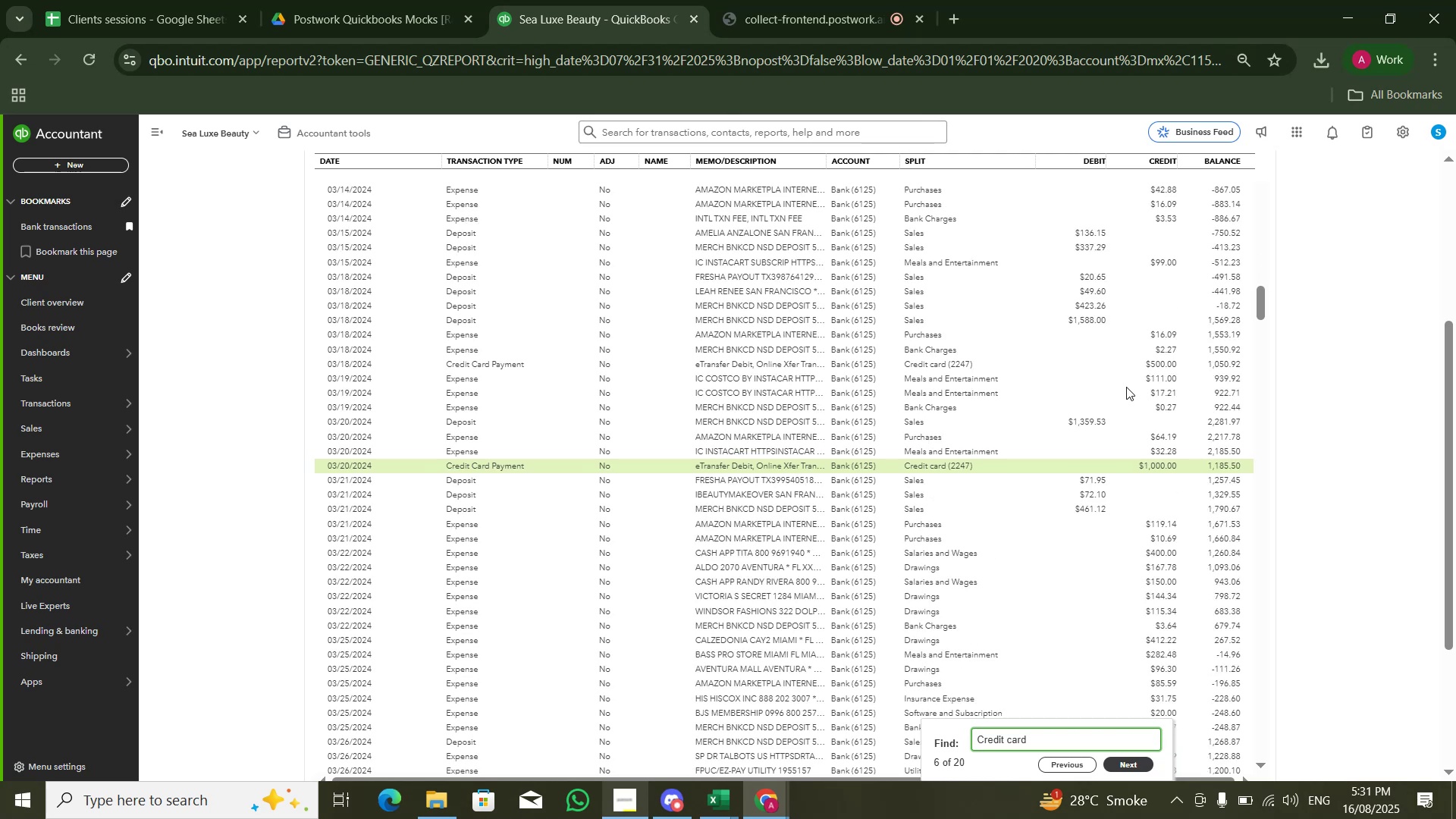 
key(Enter)
 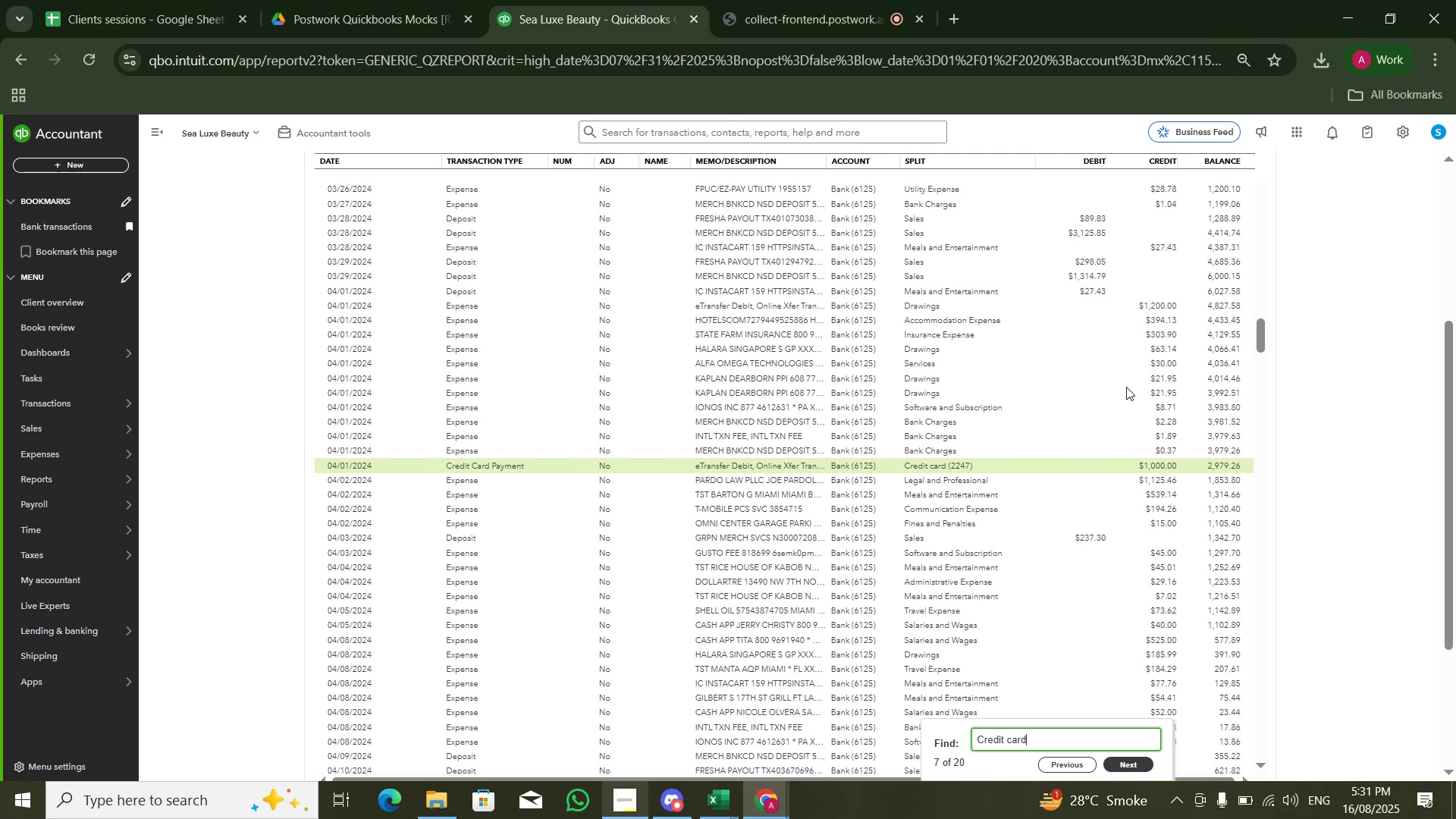 
key(Enter)
 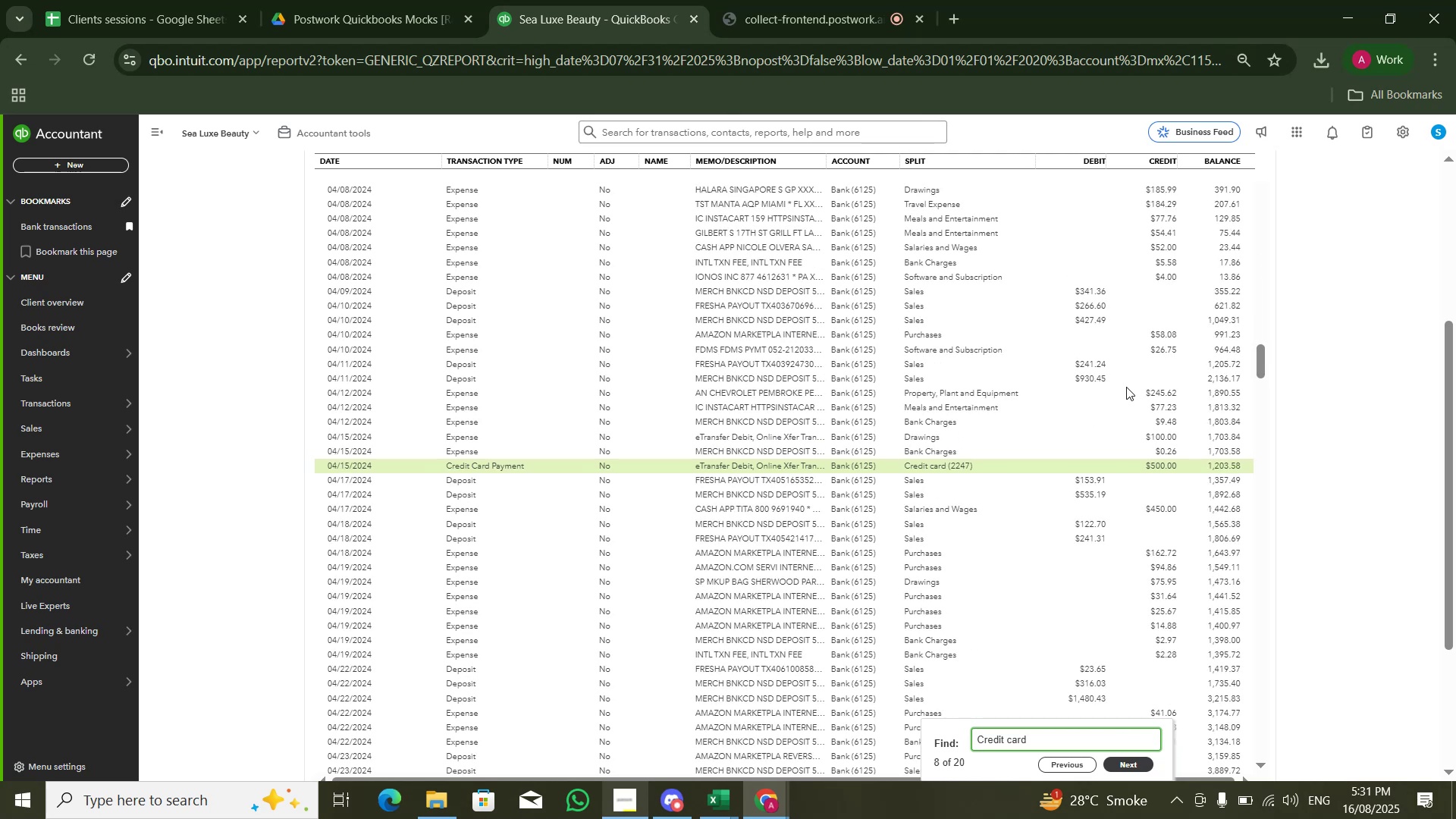 
key(Enter)
 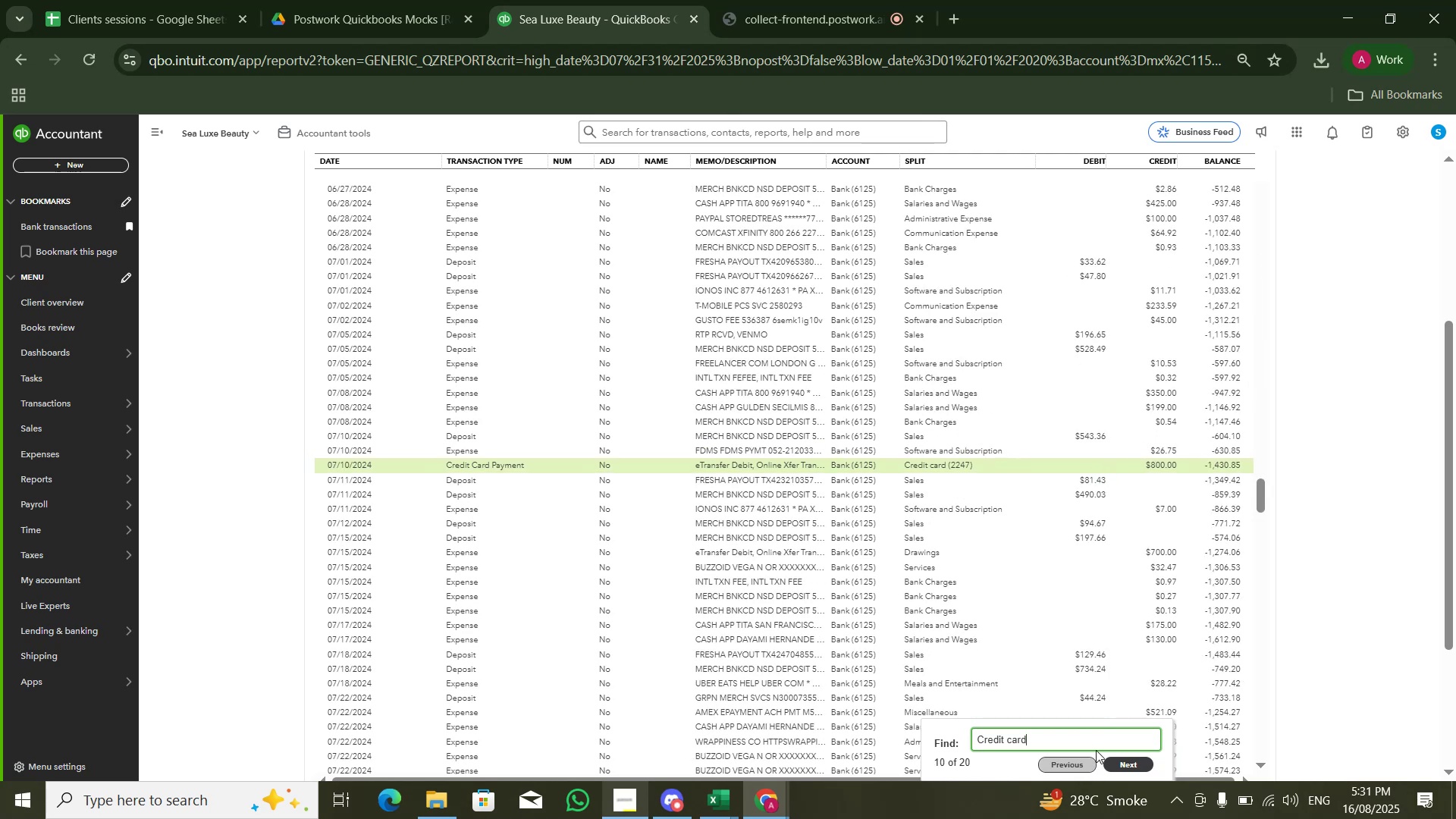 
wait(5.17)
 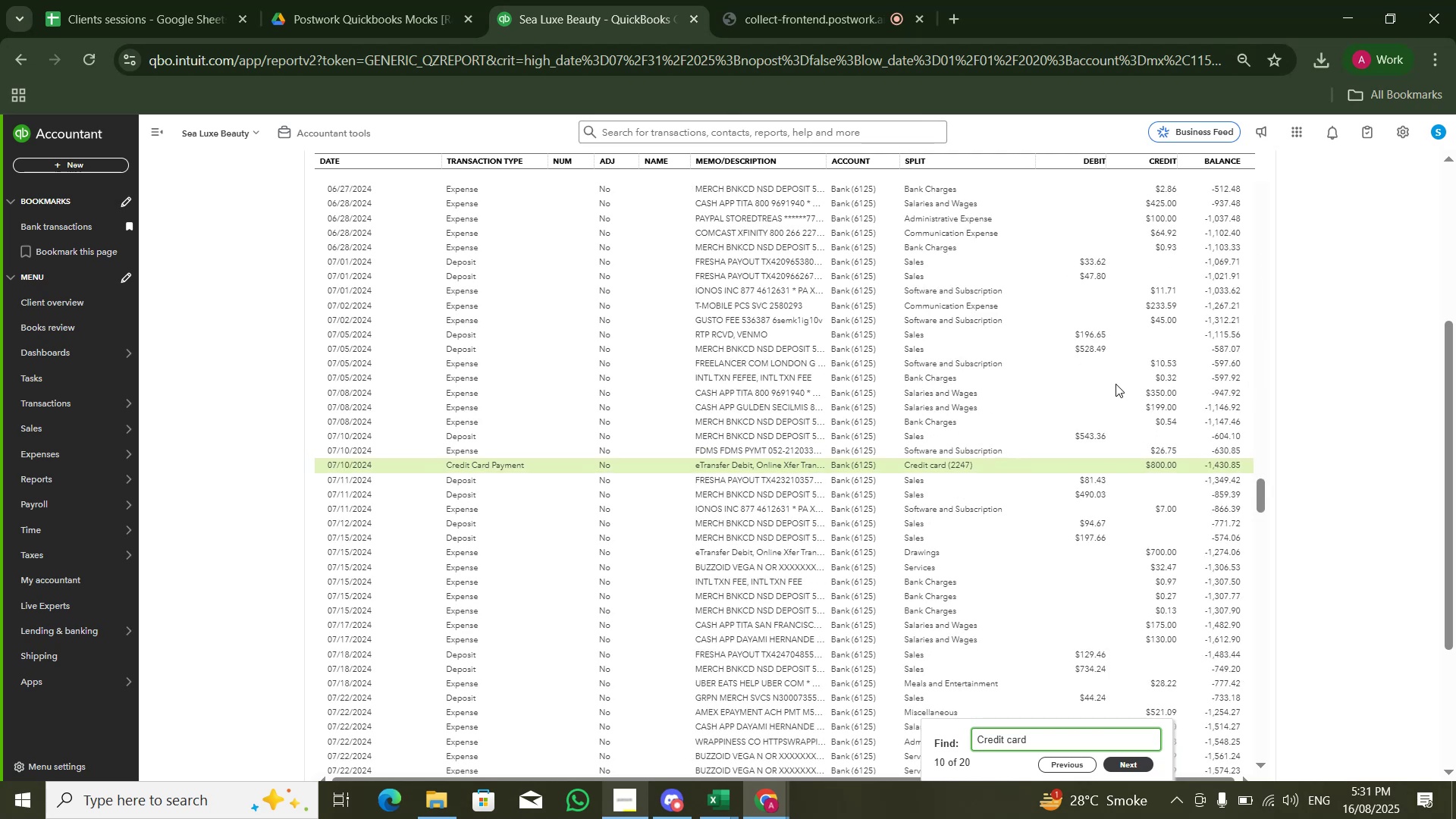 
key(NumpadEnter)
 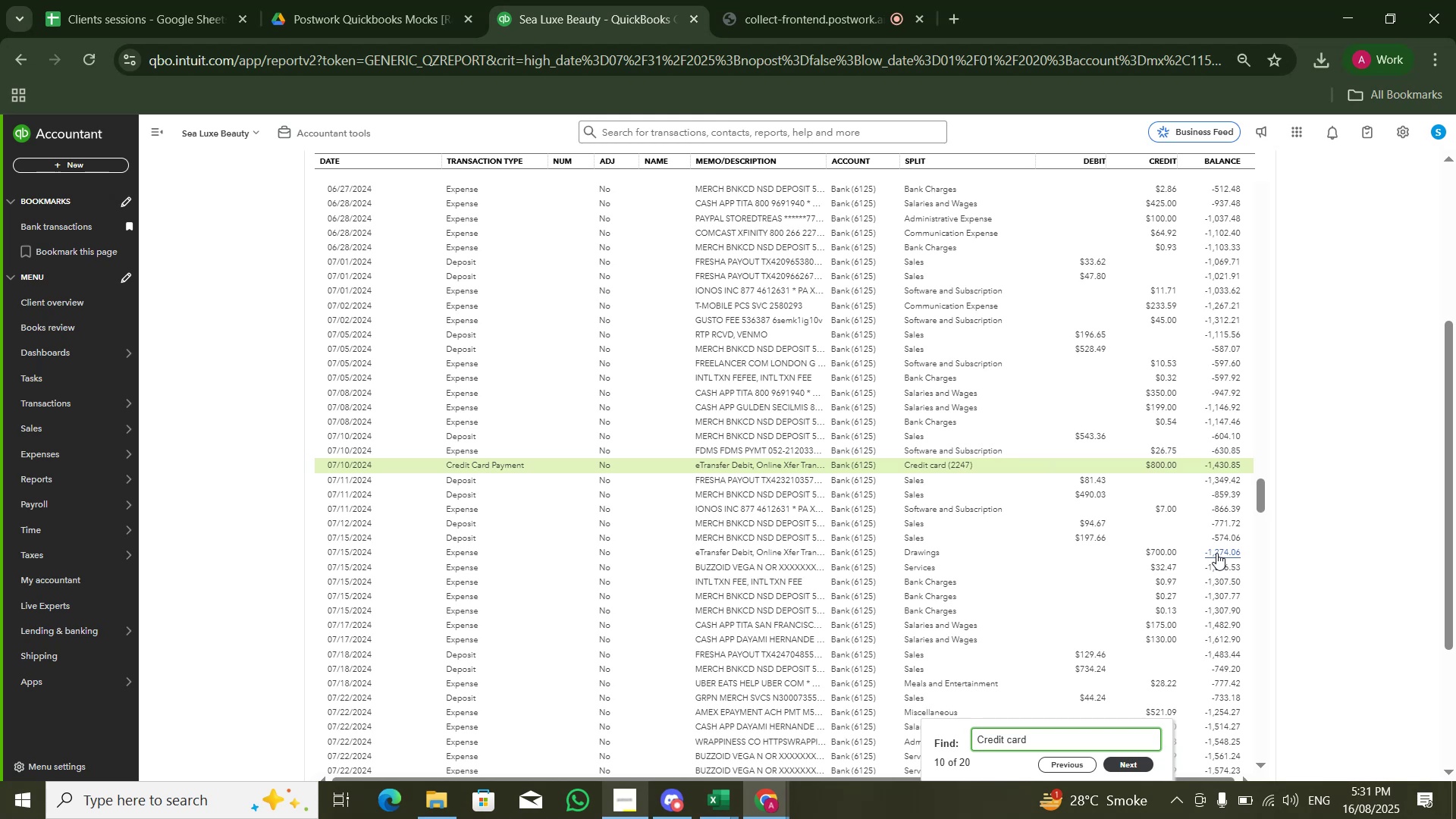 
key(NumpadEnter)
 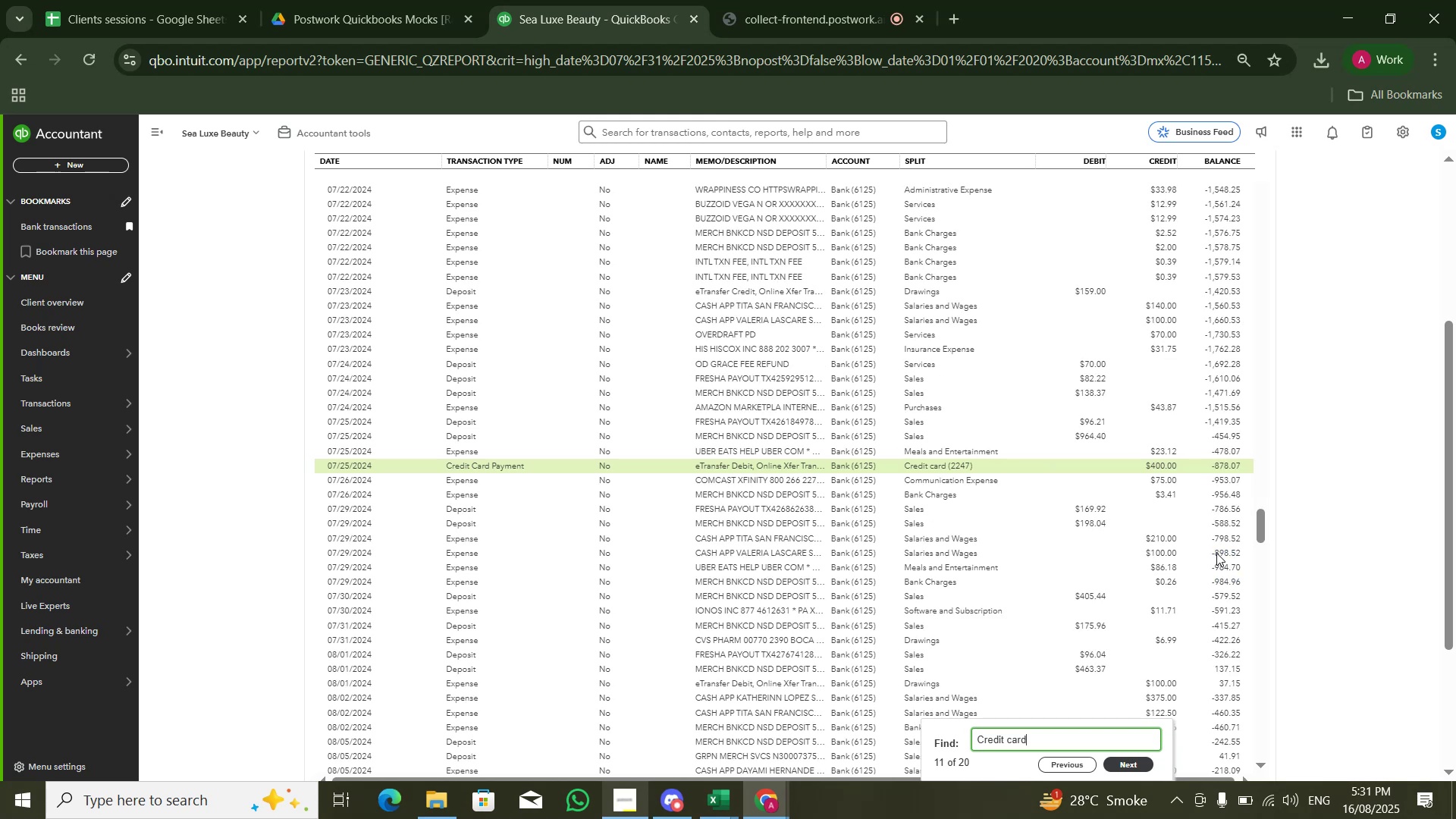 
key(NumpadEnter)
 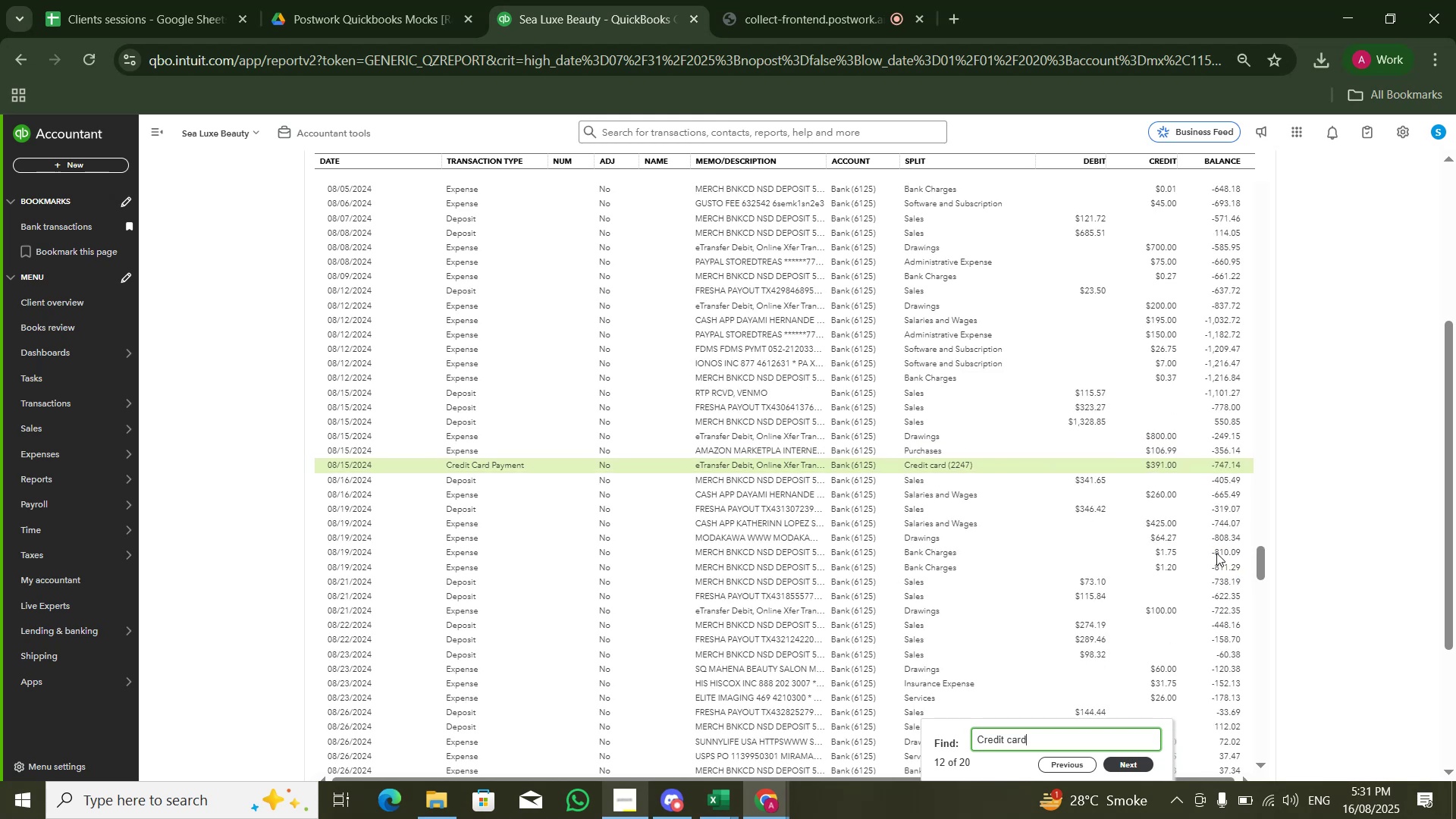 
key(NumpadEnter)
 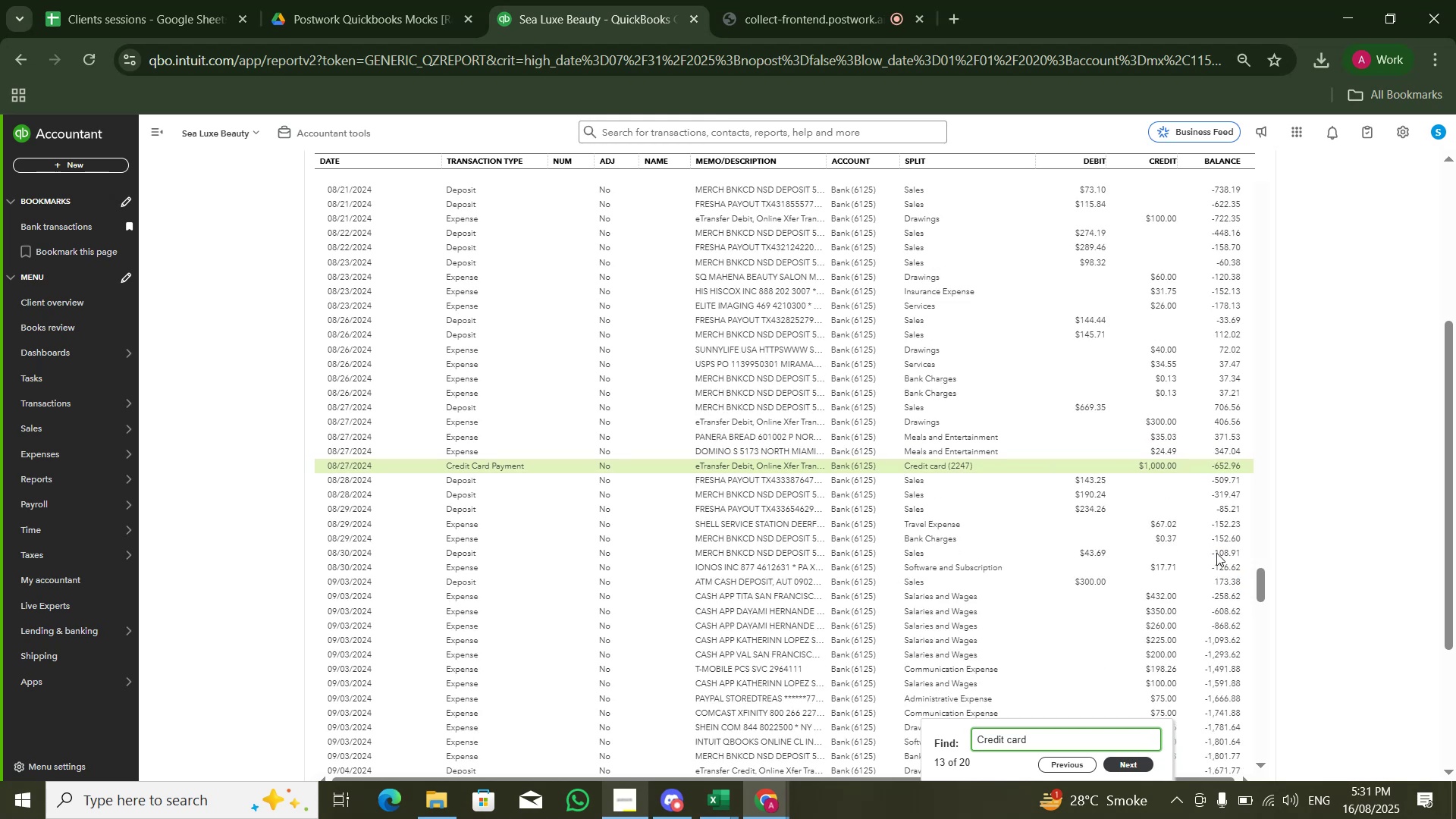 
key(NumpadEnter)
 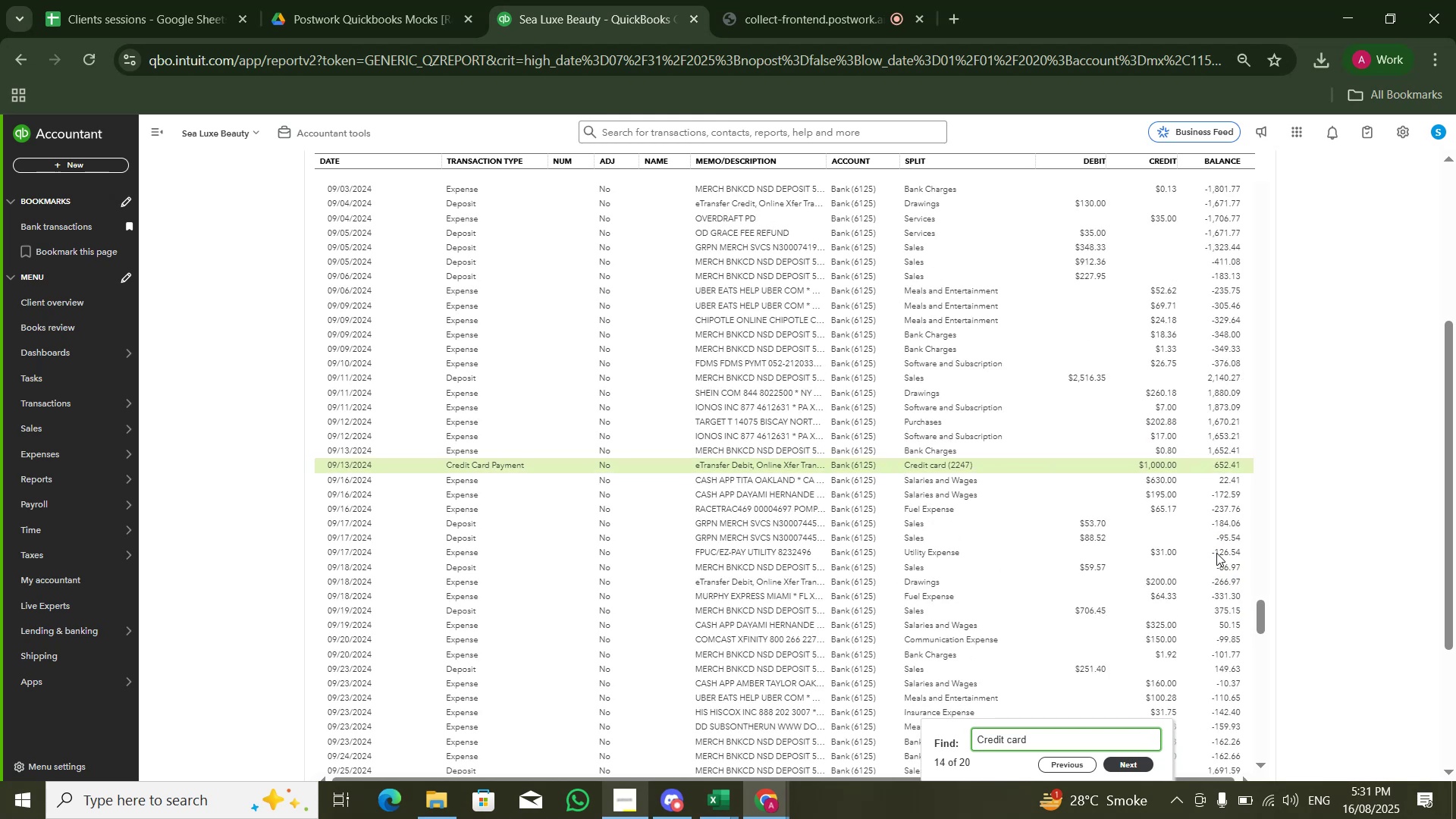 
key(NumpadEnter)
 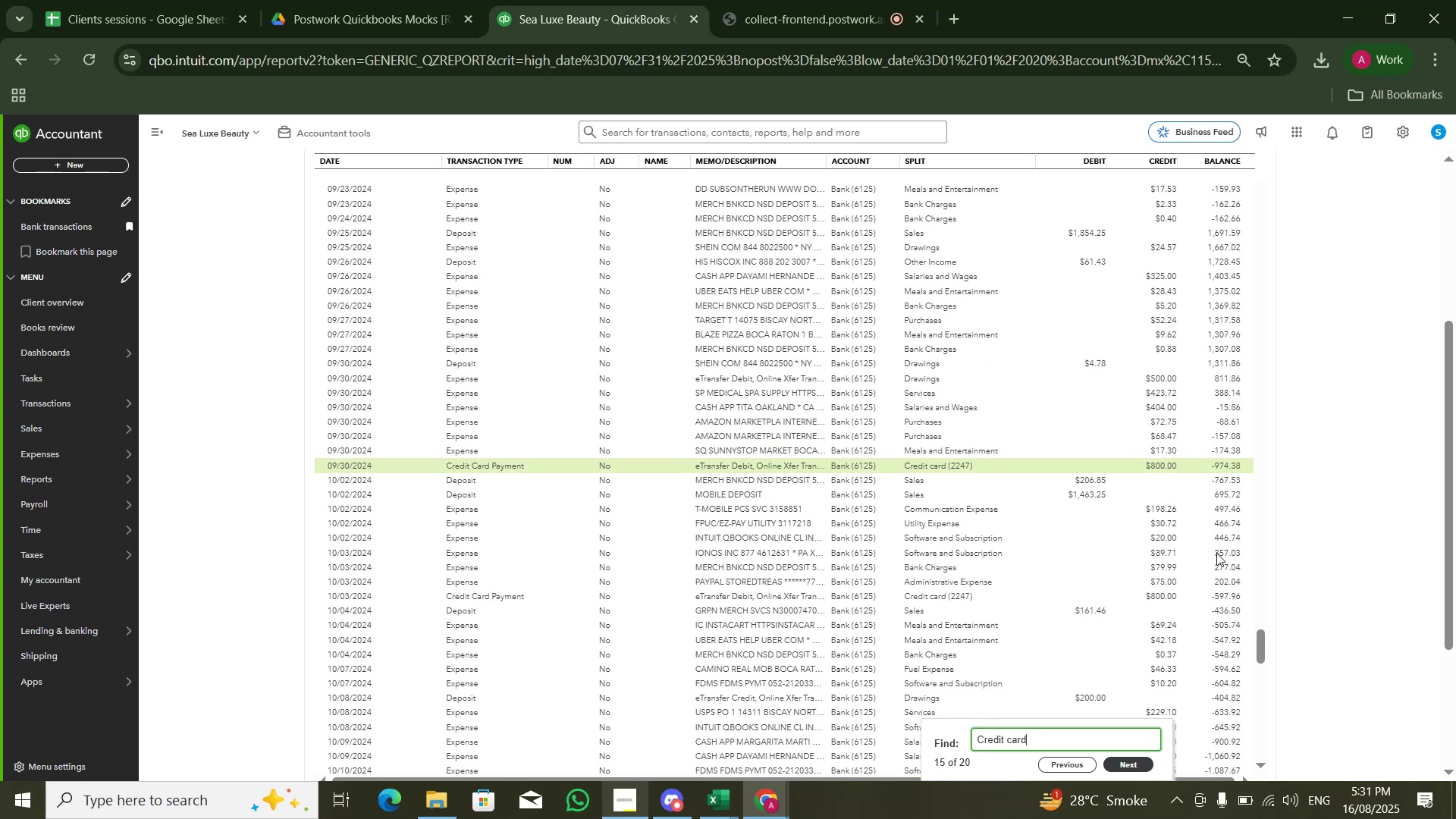 
key(NumpadEnter)
 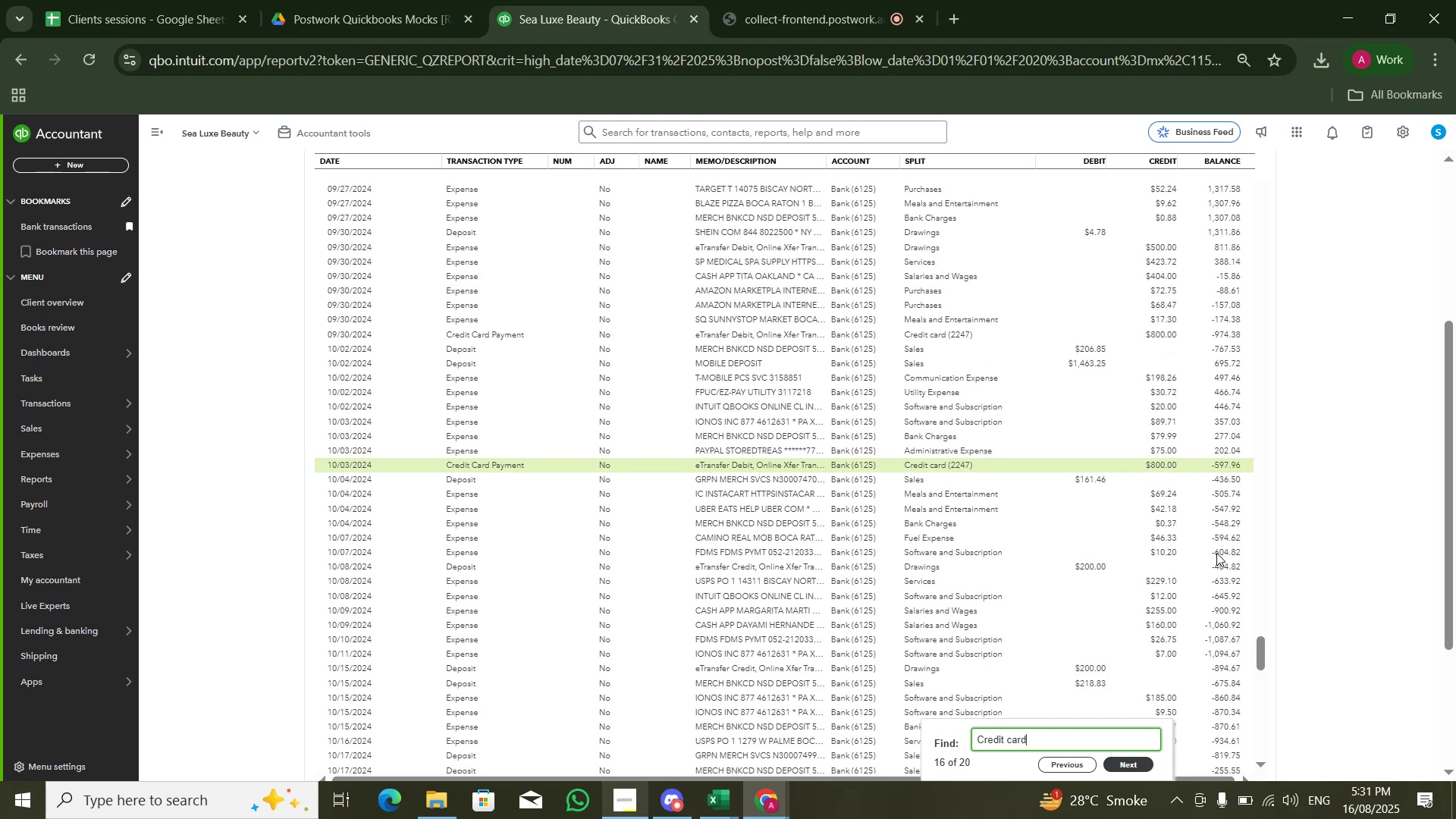 
key(NumpadEnter)
 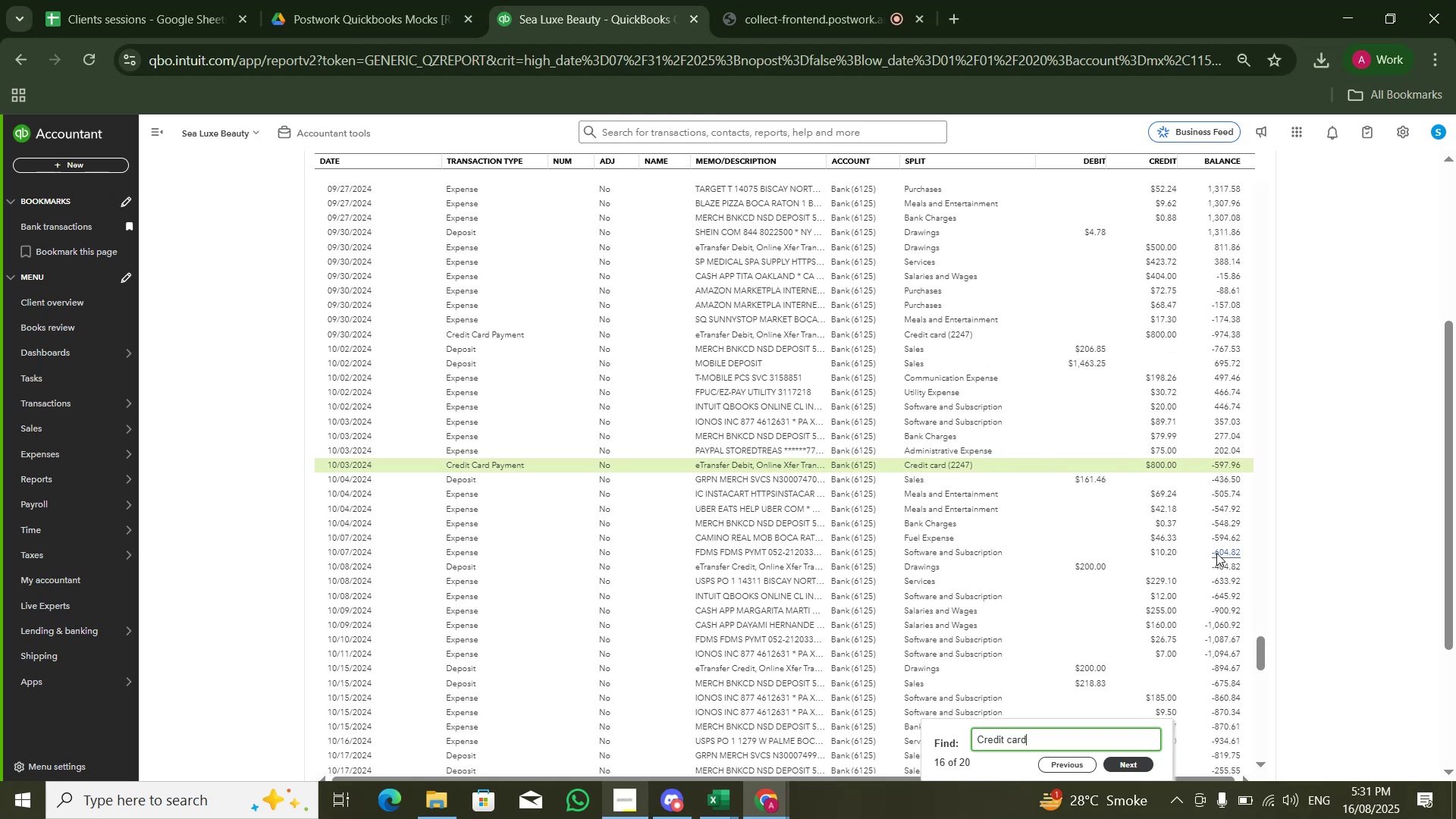 
key(NumpadEnter)
 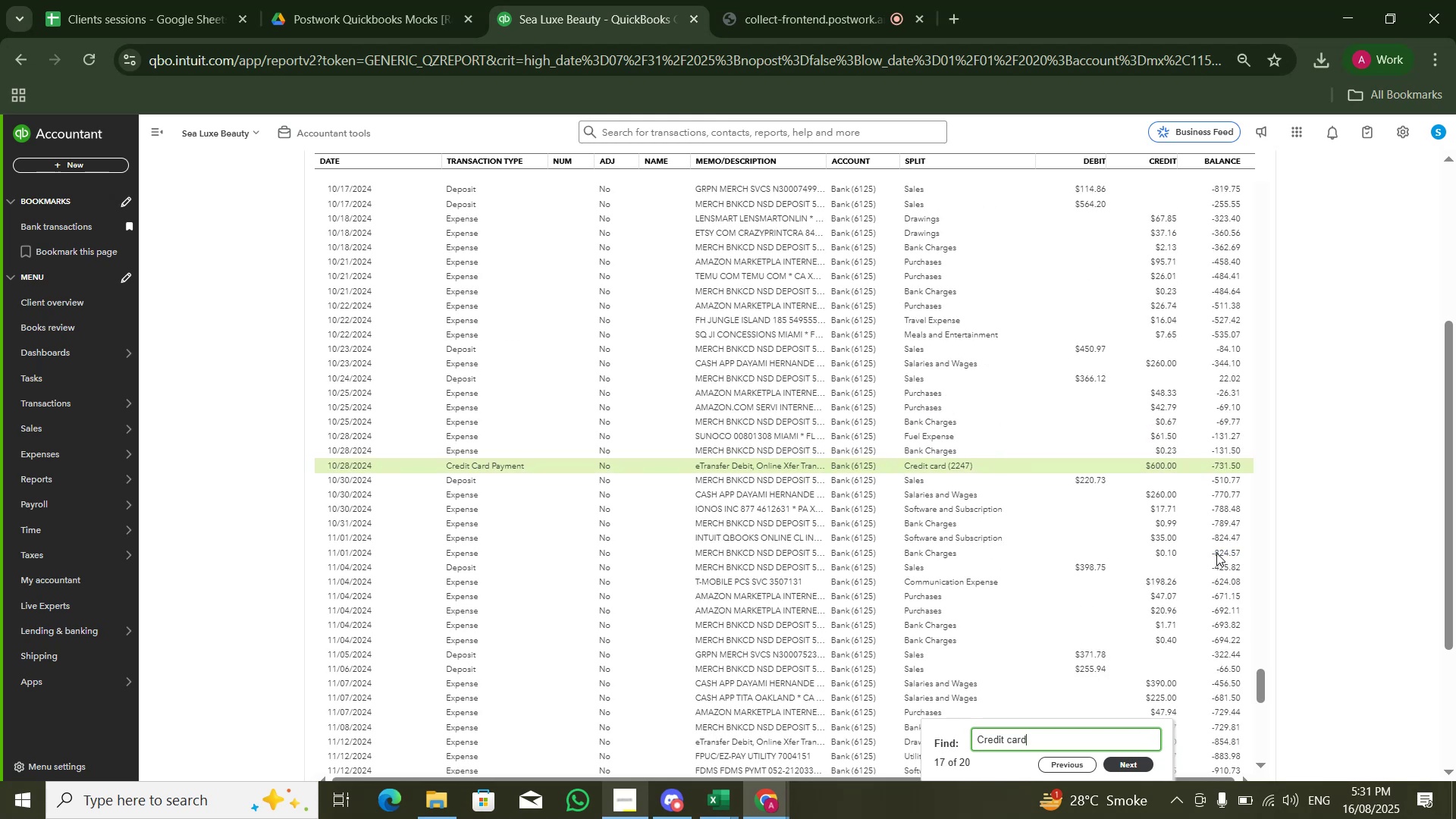 
key(NumpadEnter)
 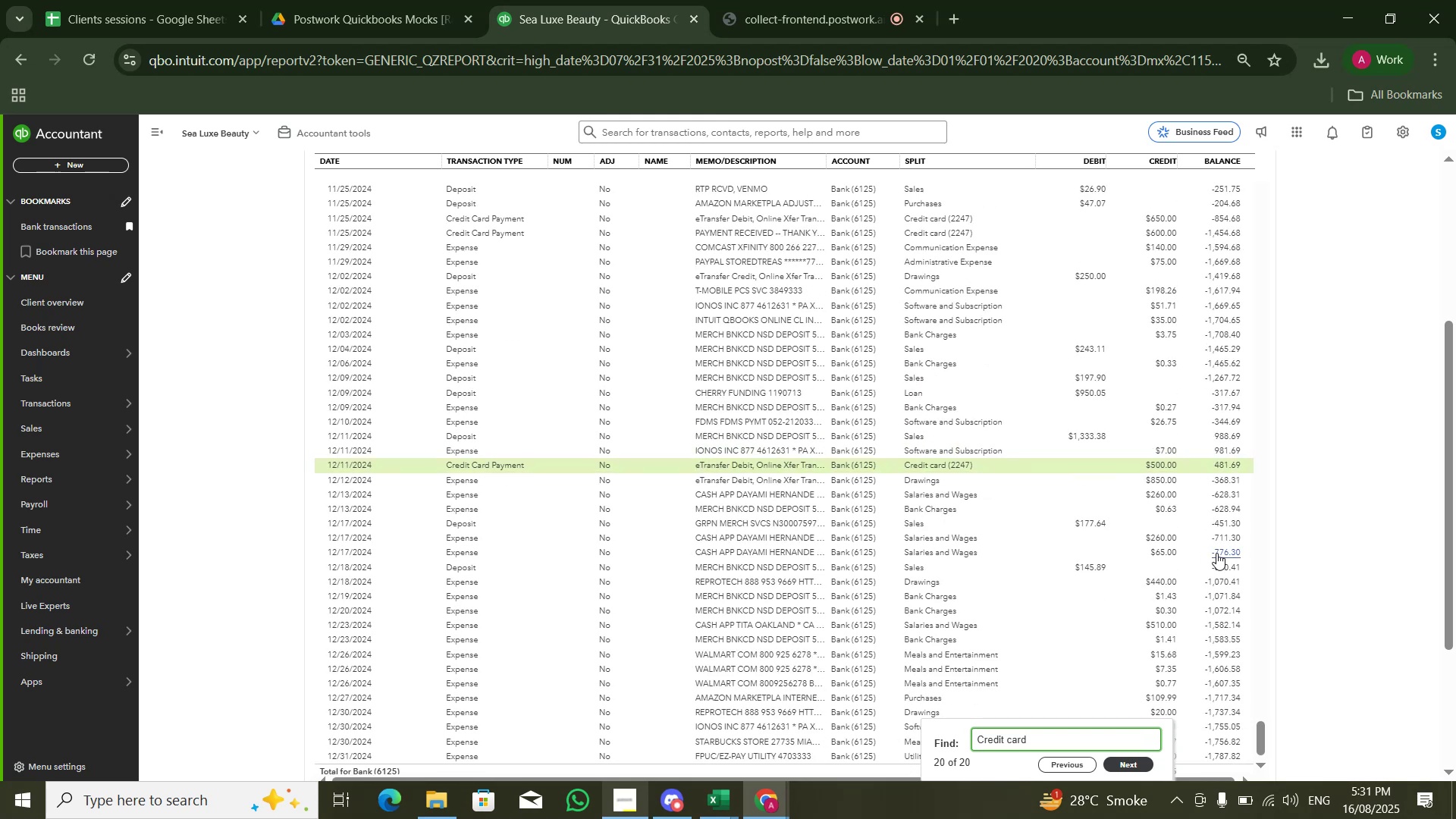 
key(NumpadEnter)
 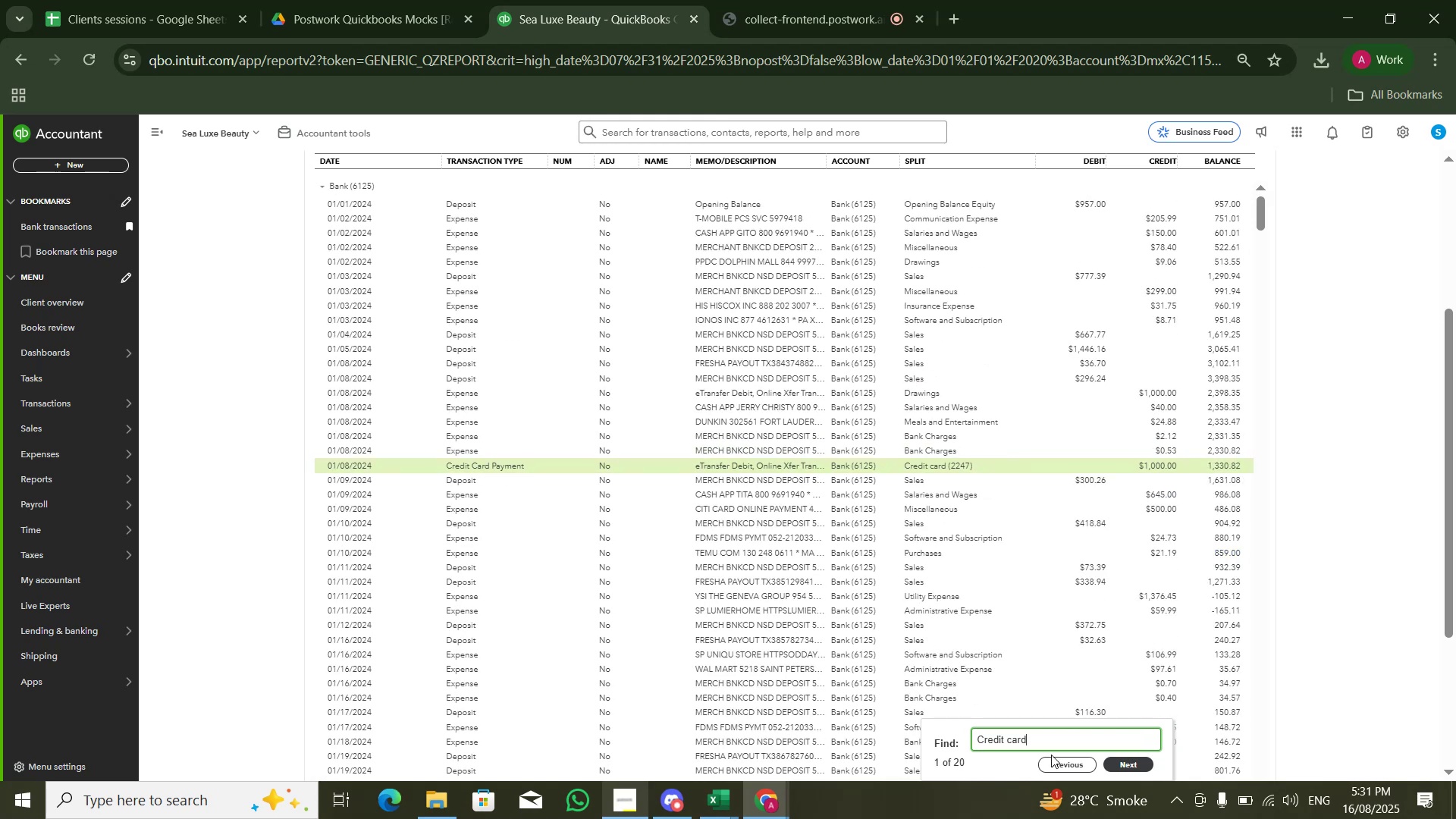 
key(Control+A)
 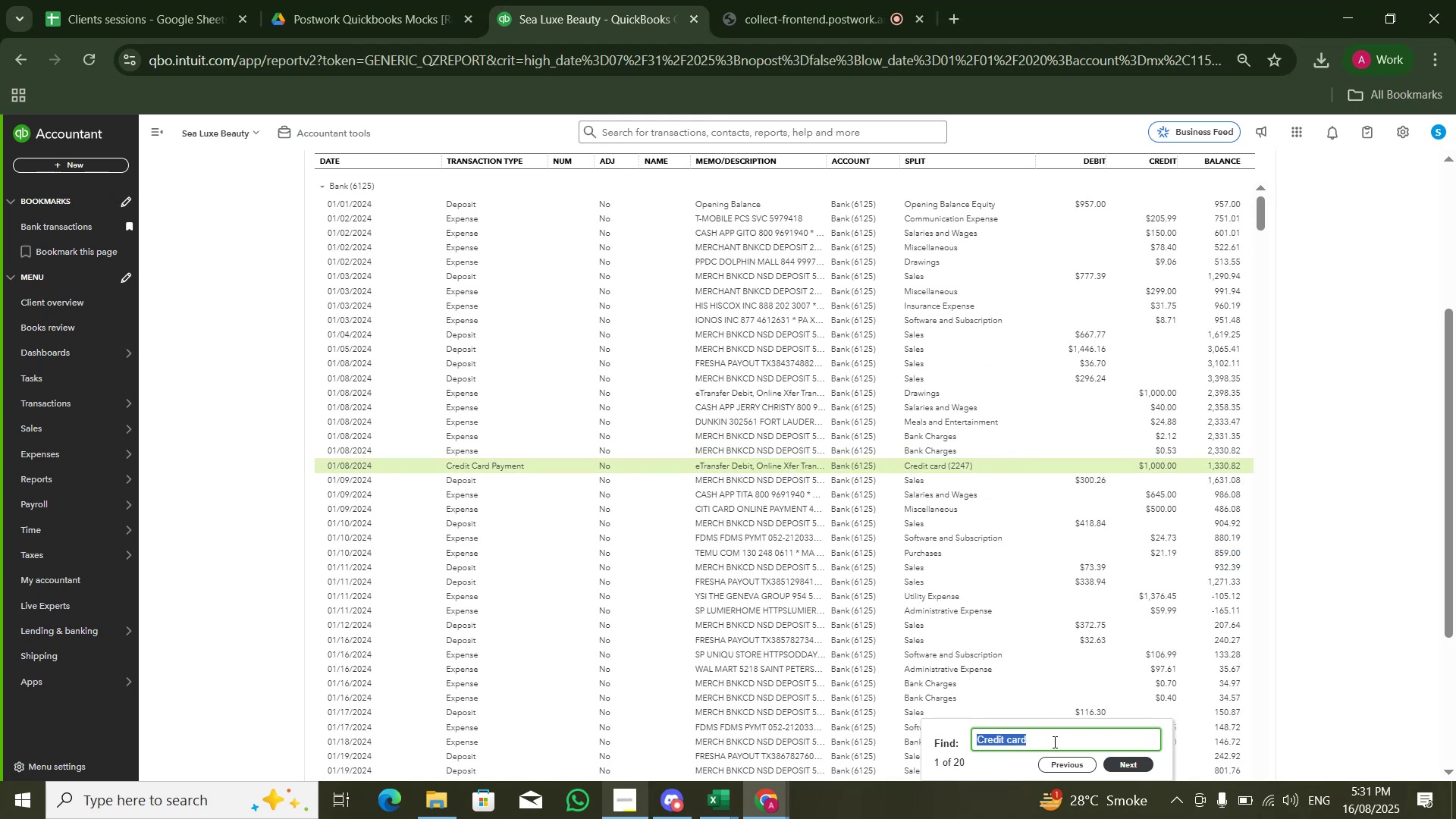 
key(Control+C)
 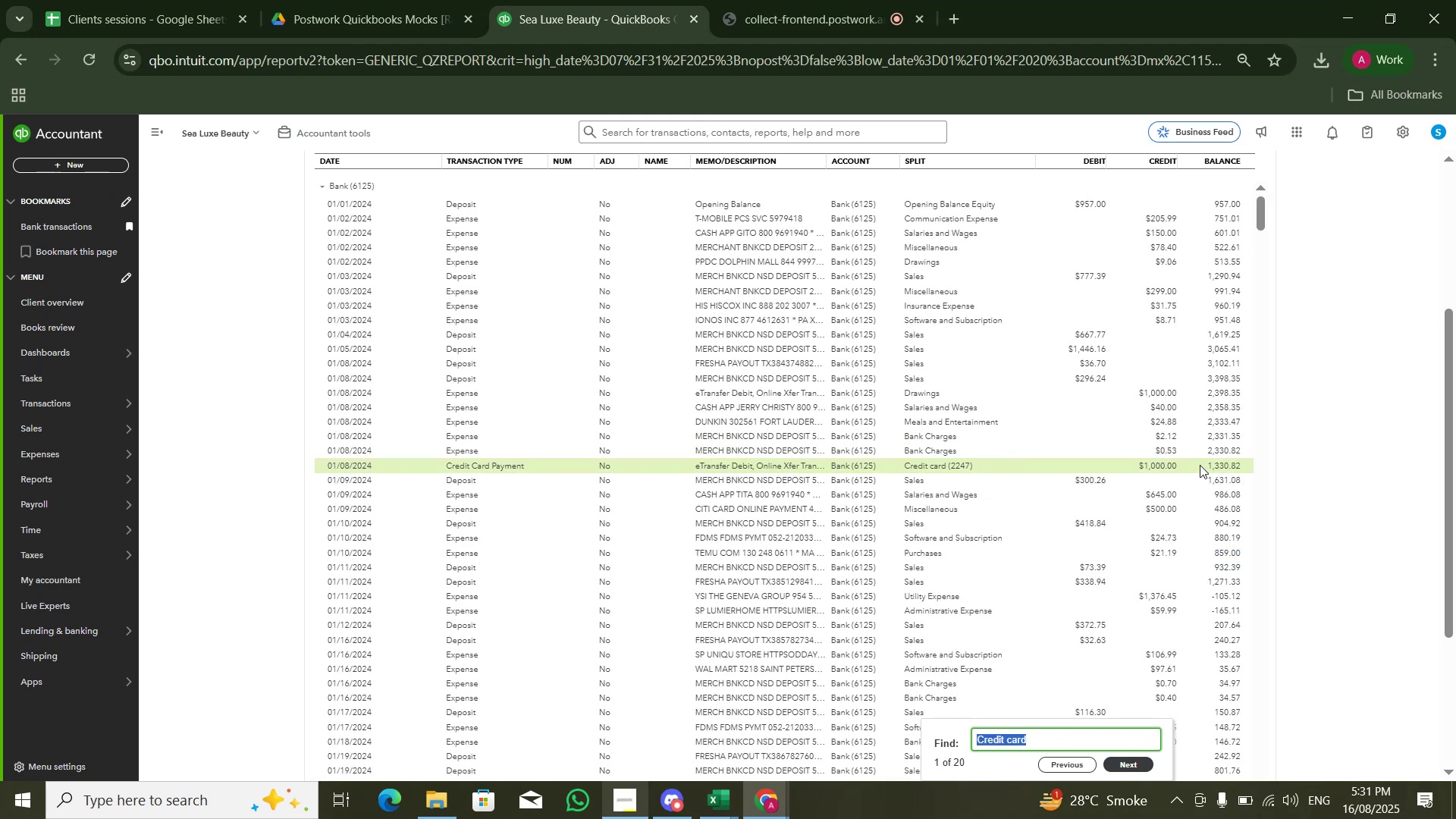 
left_click([1163, 467])
 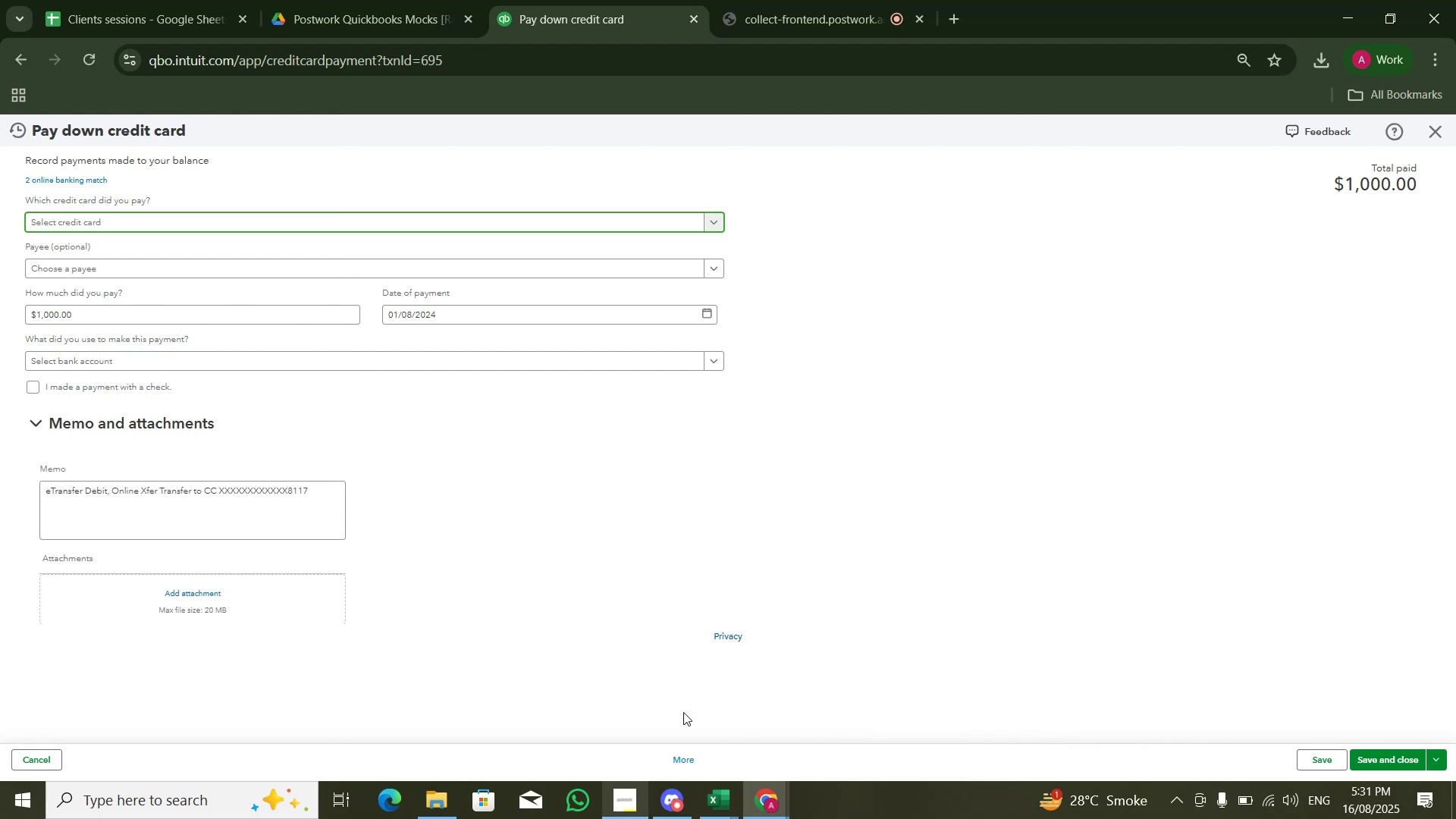 
left_click([80, 190])
 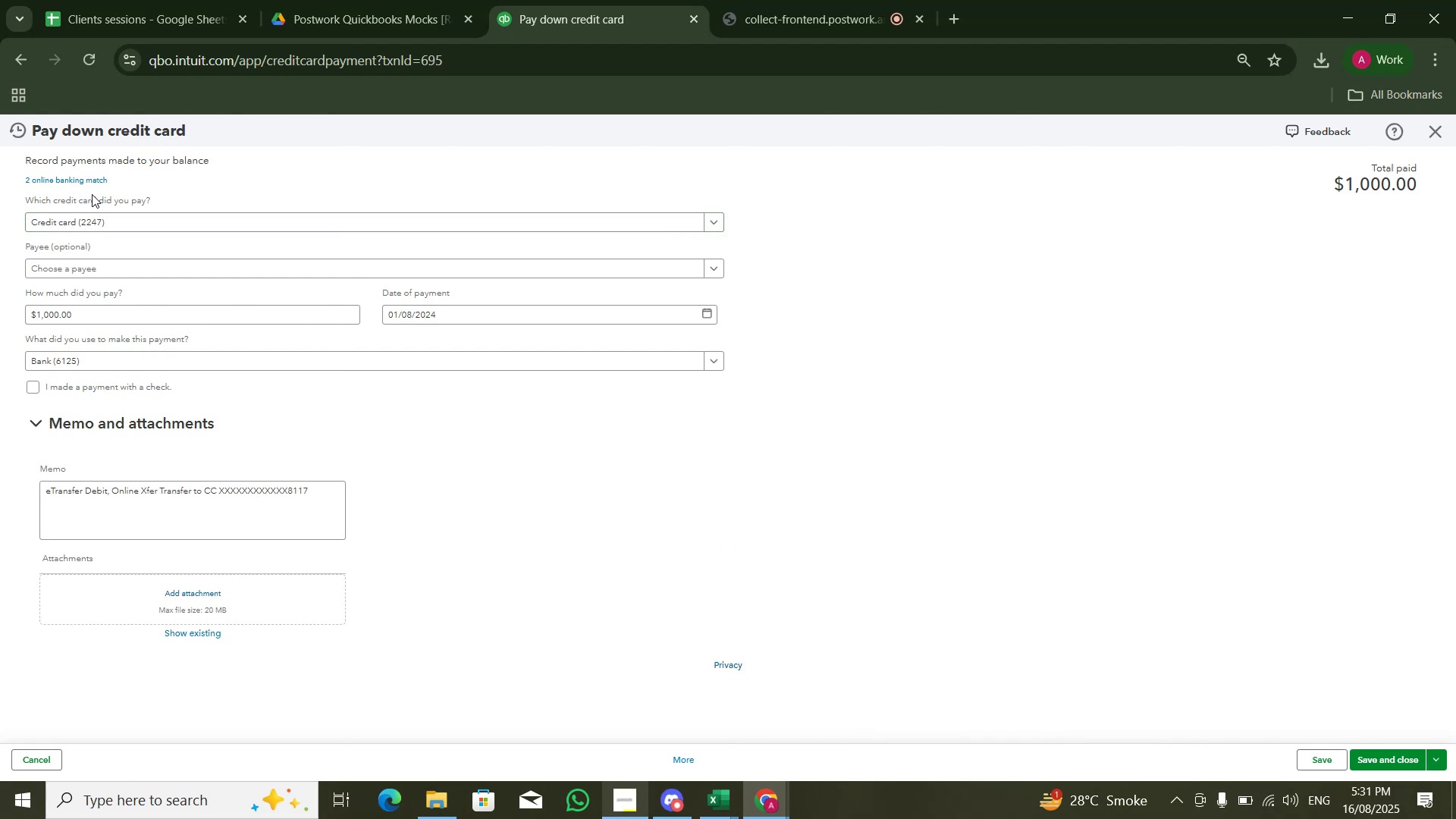 
left_click([90, 184])
 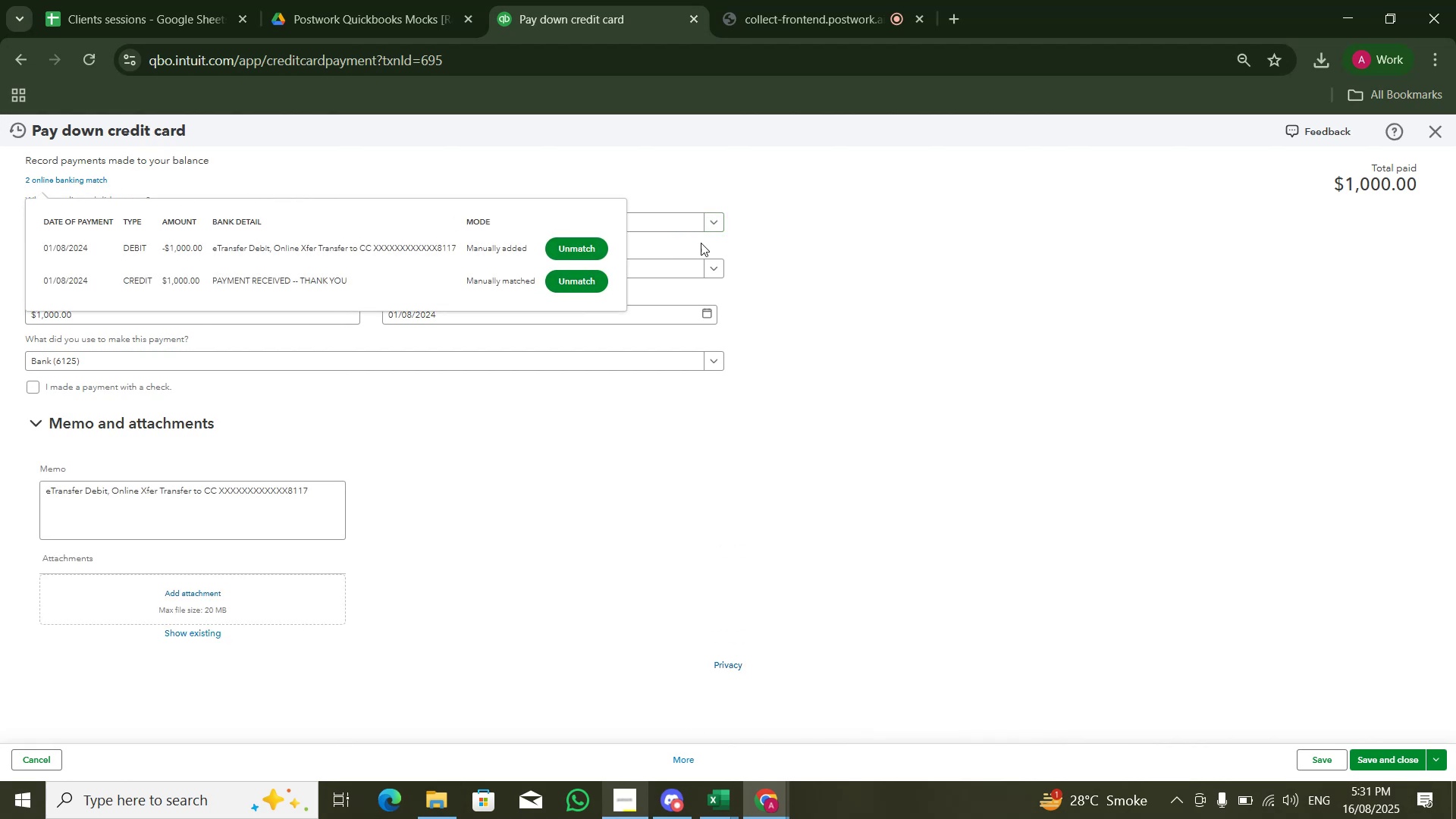 
wait(8.3)
 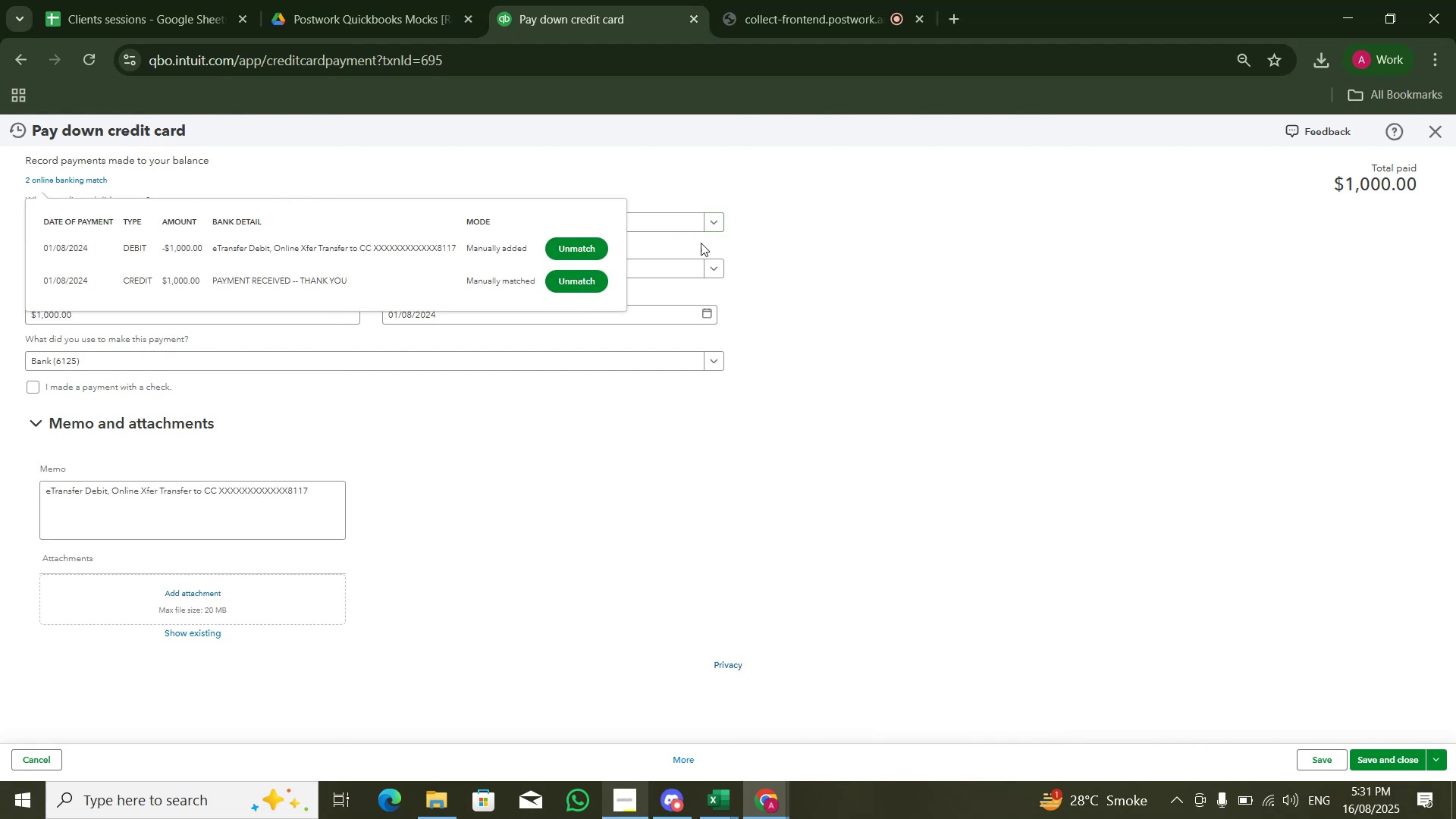 
left_click([1228, 234])
 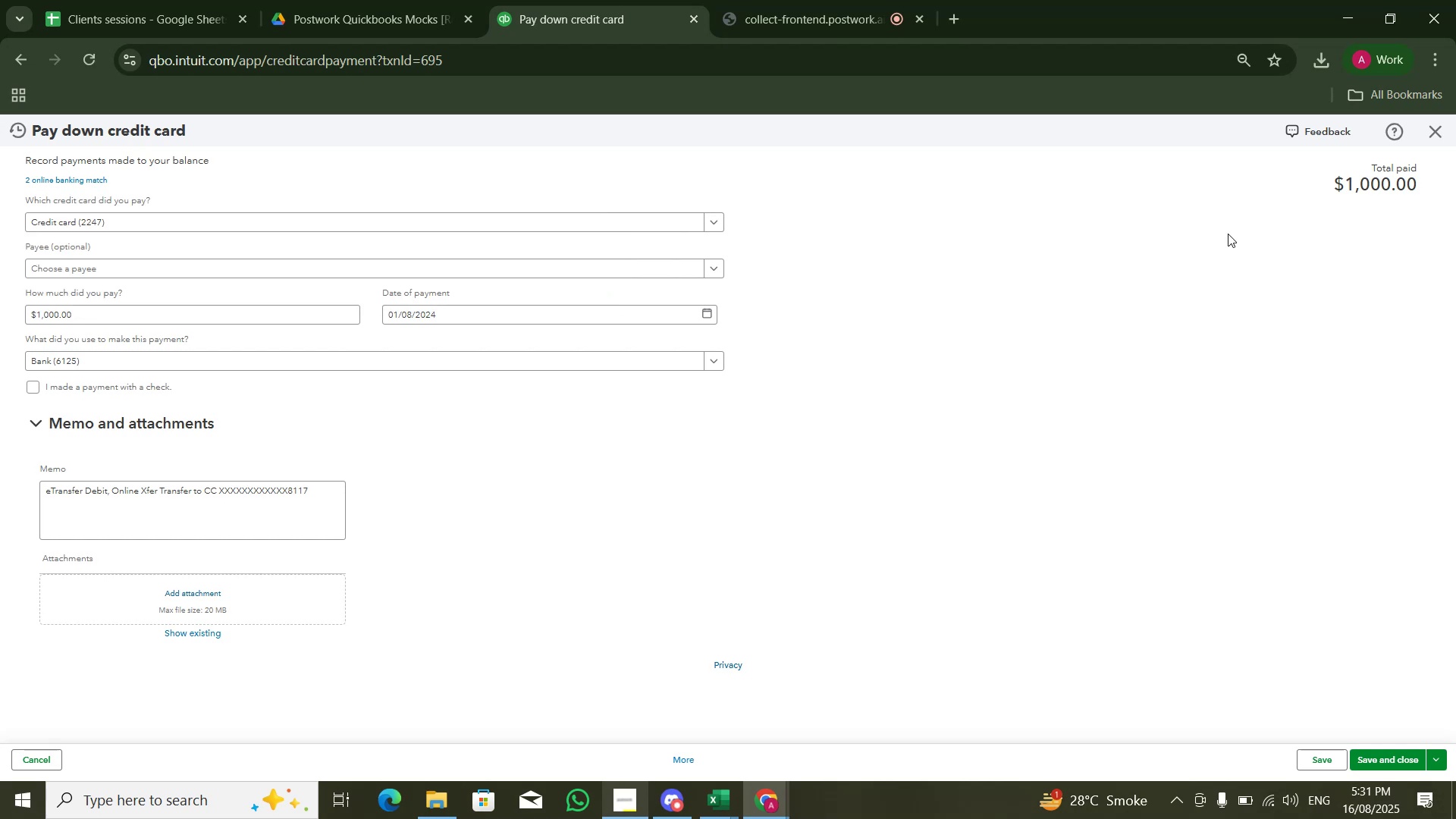 
wait(9.55)
 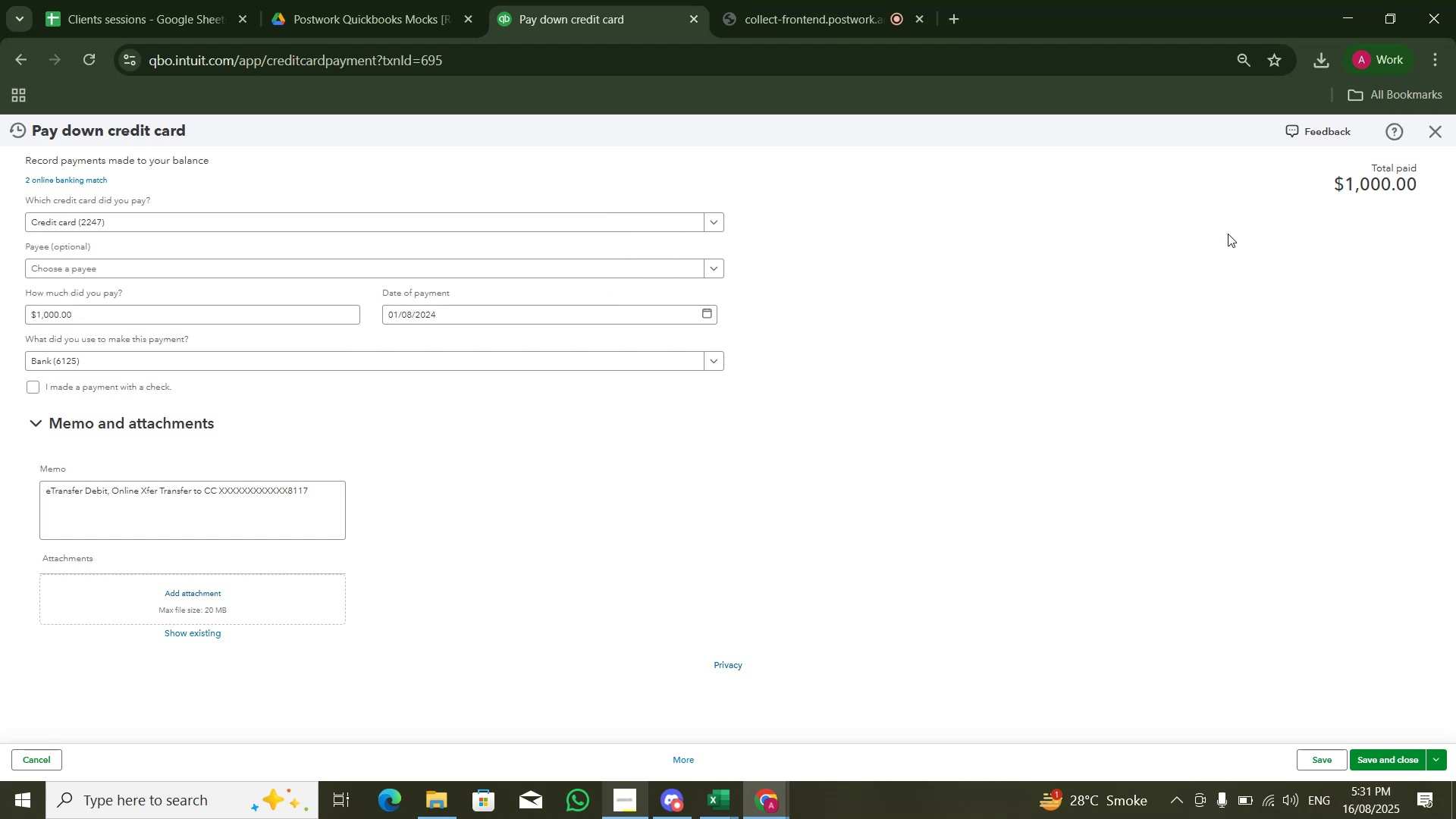 
left_click([79, 189])
 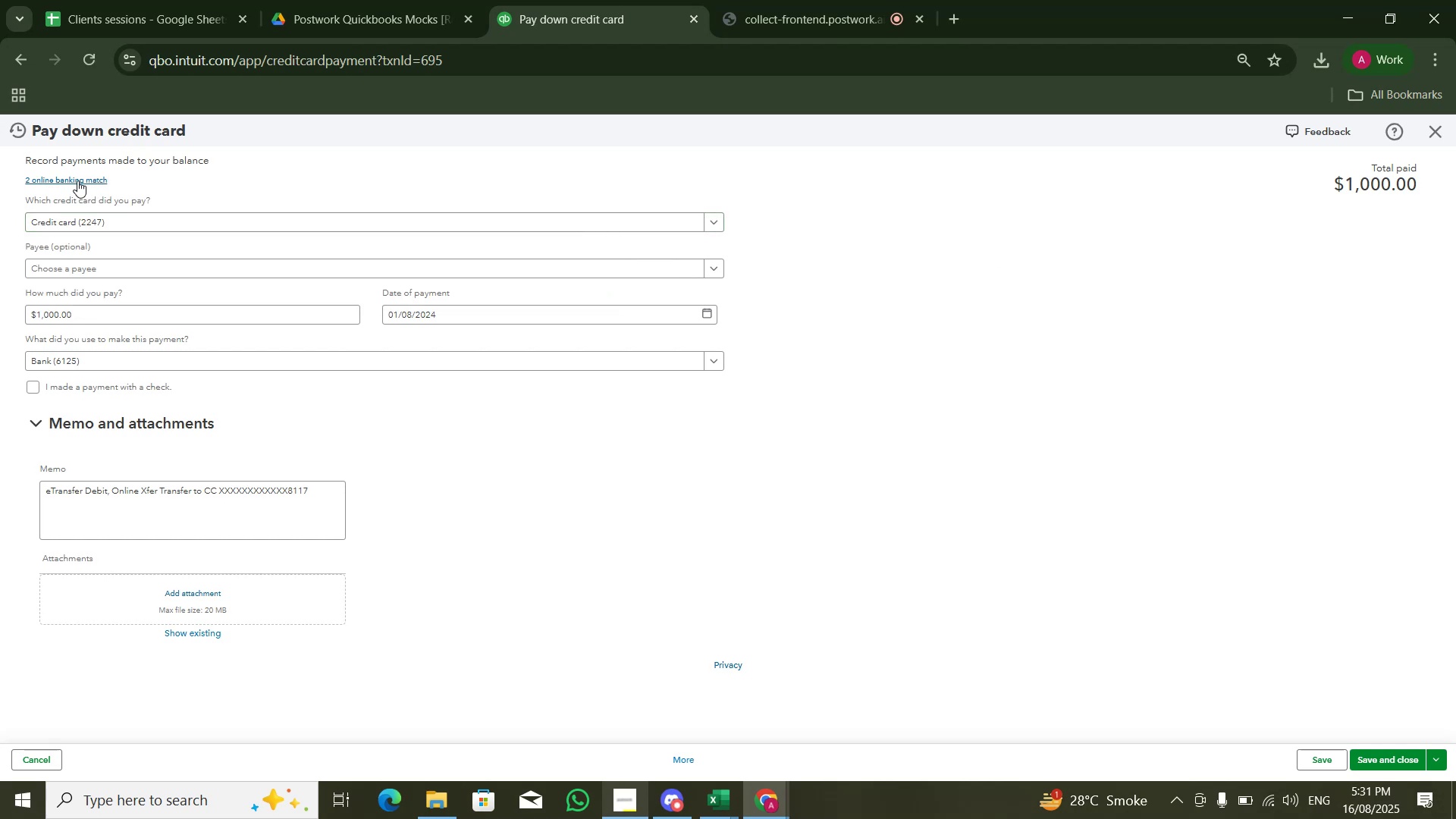 
double_click([77, 180])
 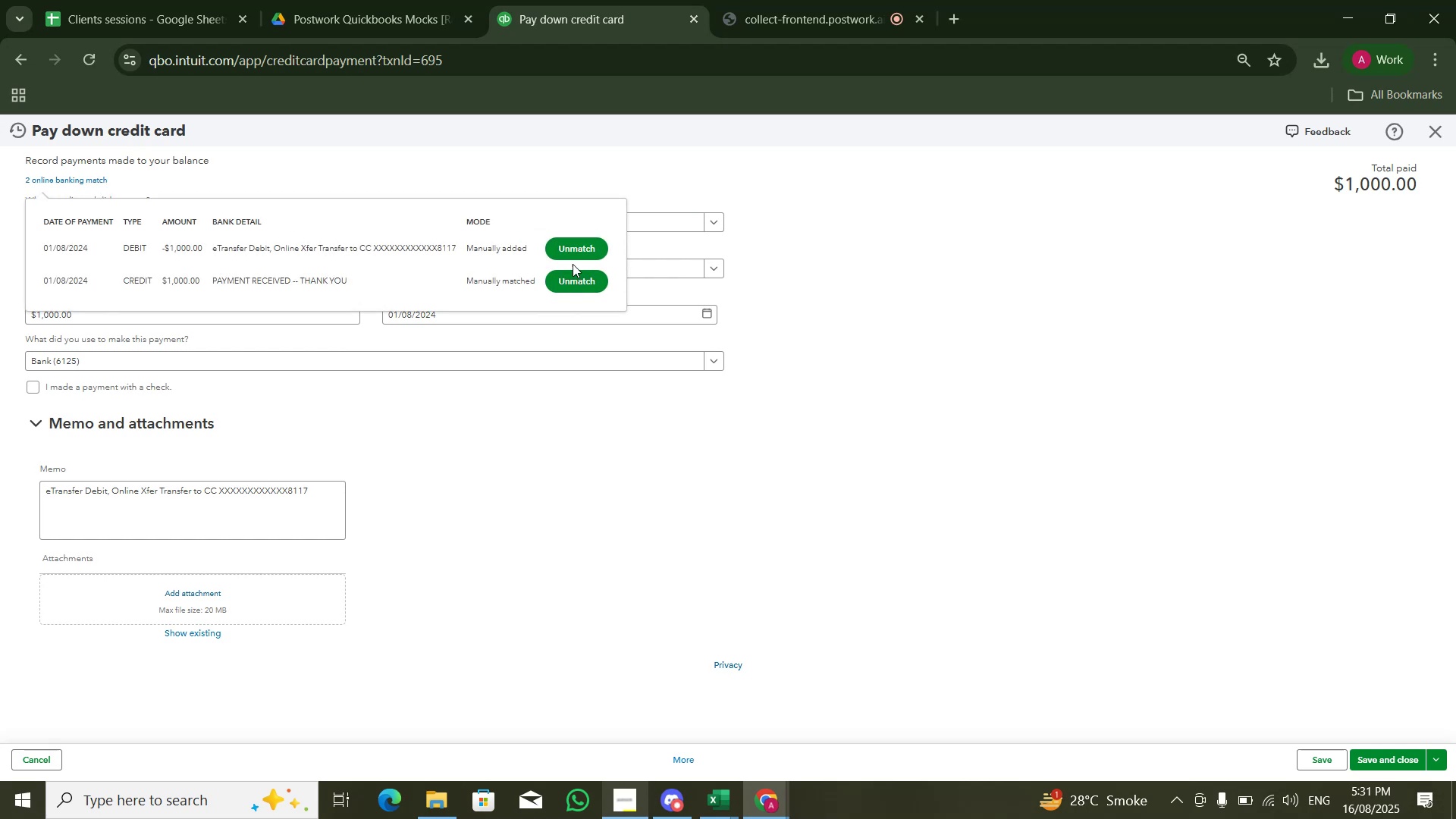 
left_click([573, 251])
 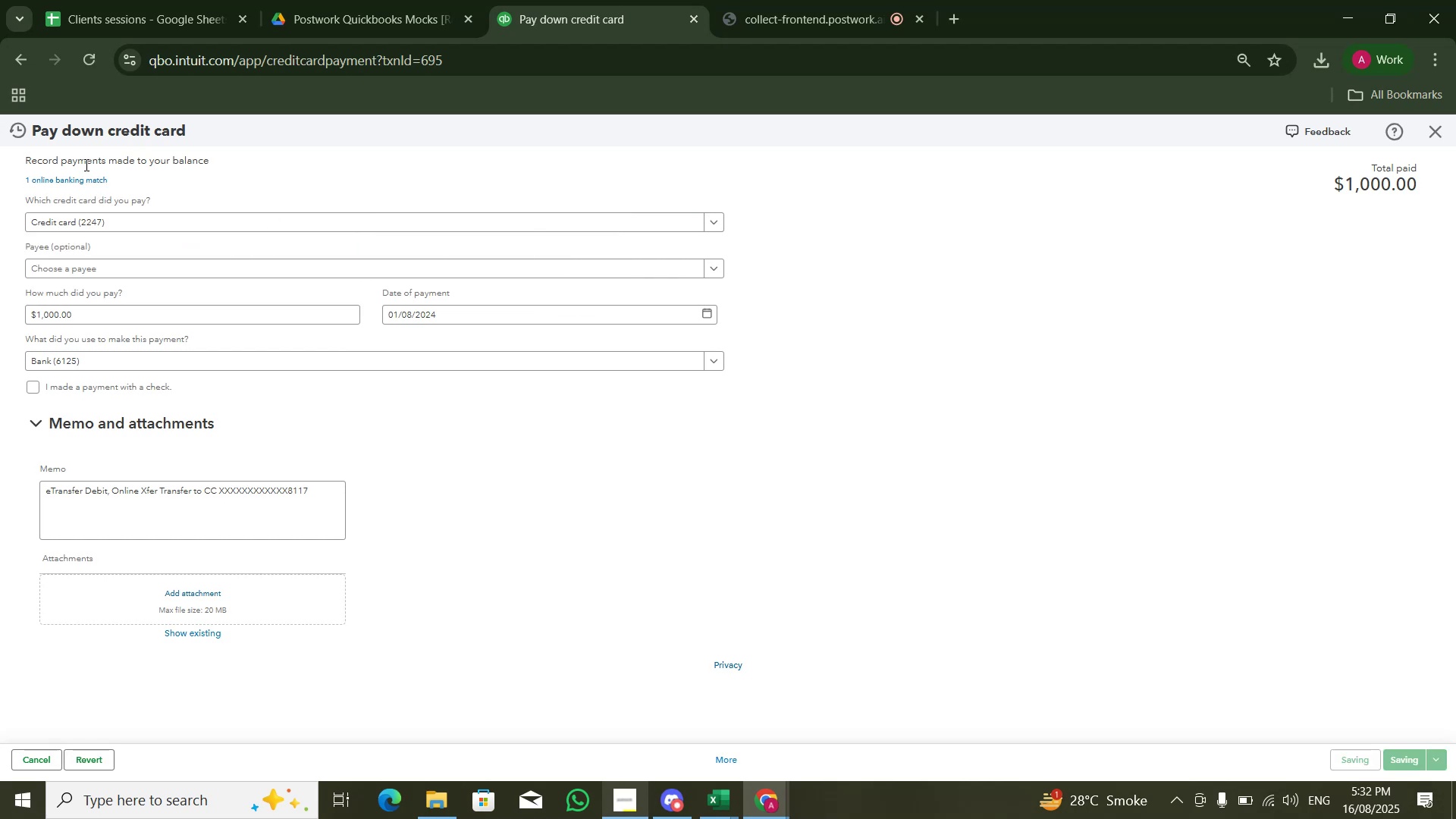 
left_click([81, 176])
 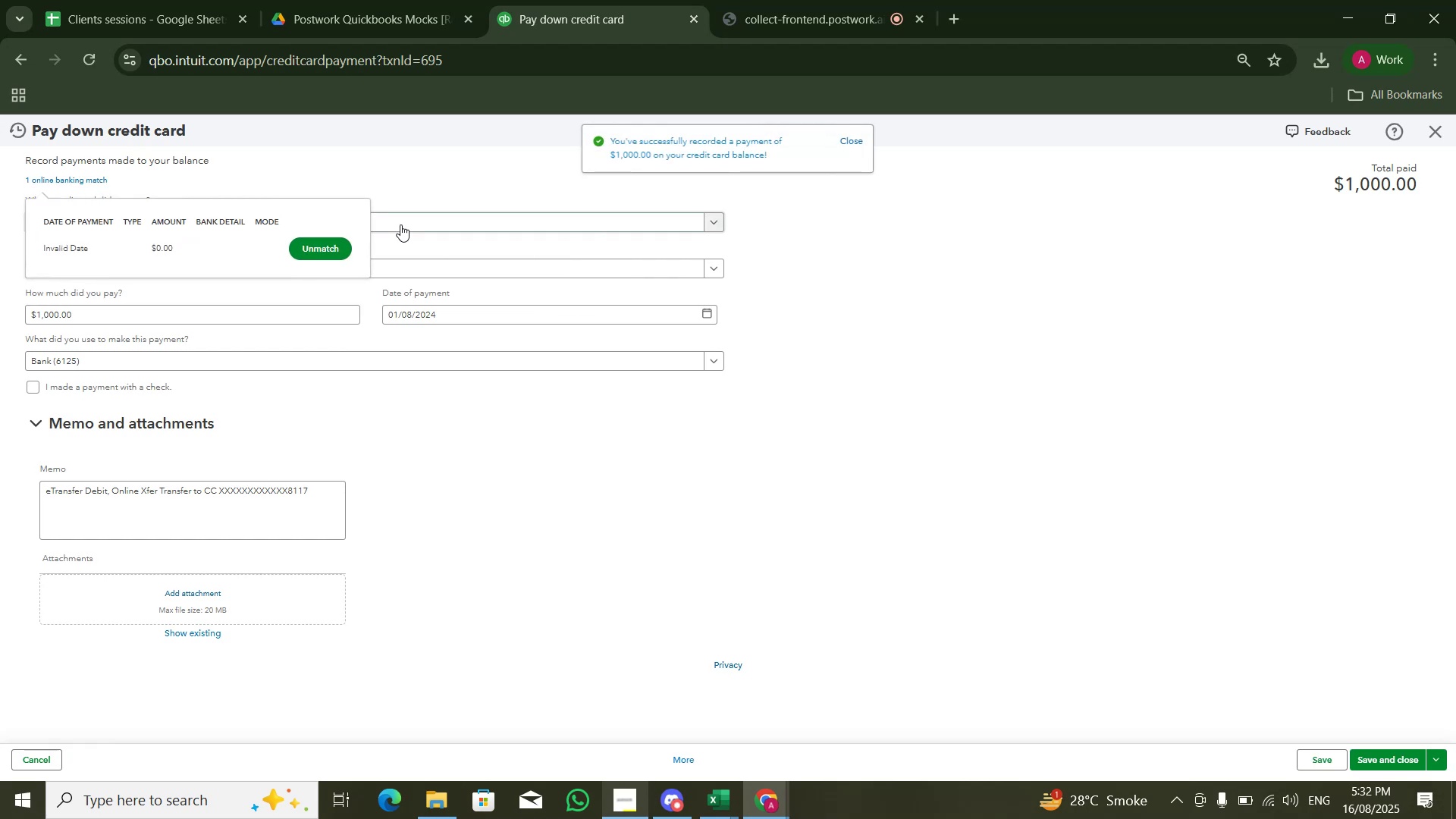 
left_click([295, 246])
 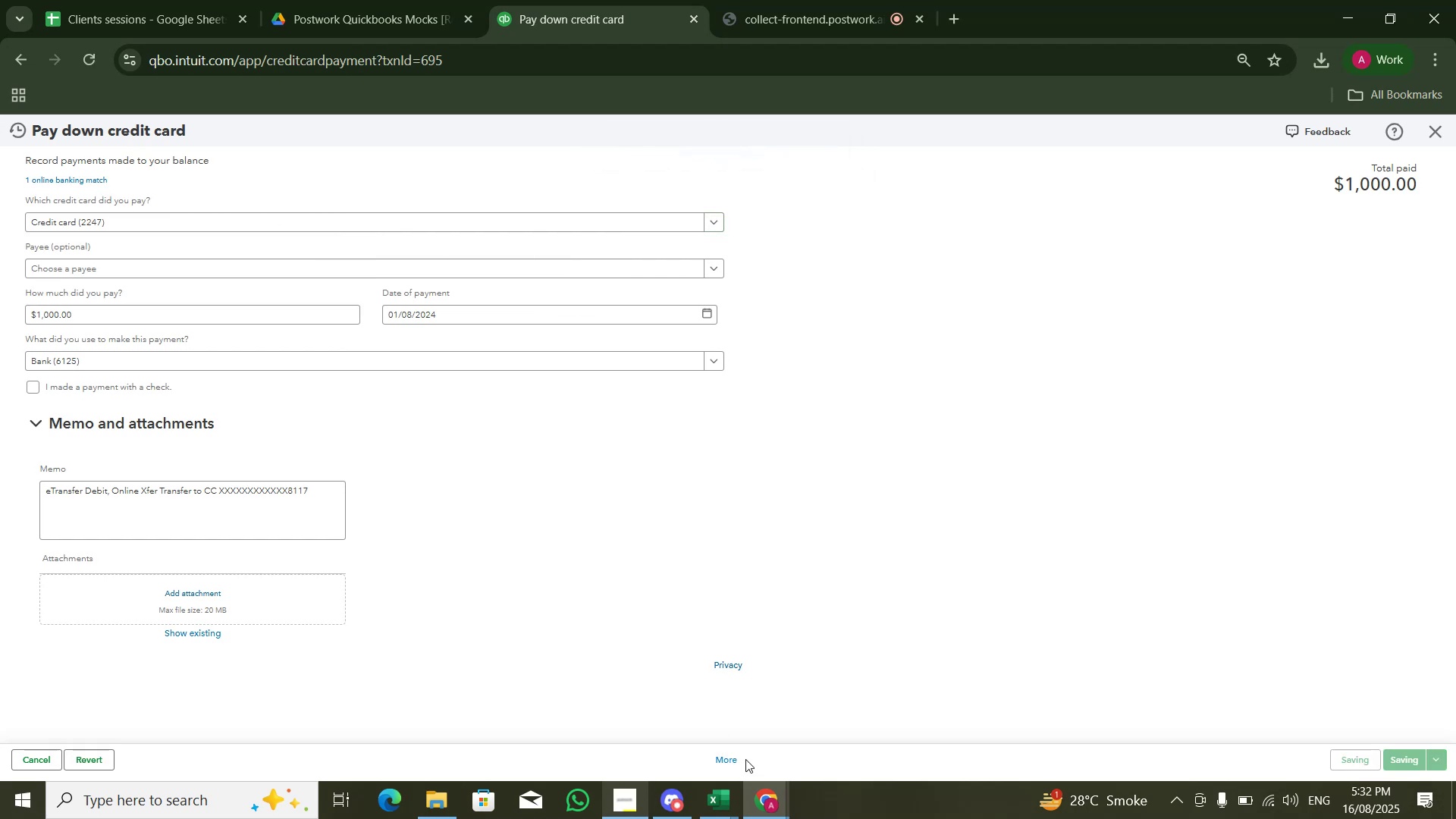 
left_click([720, 759])
 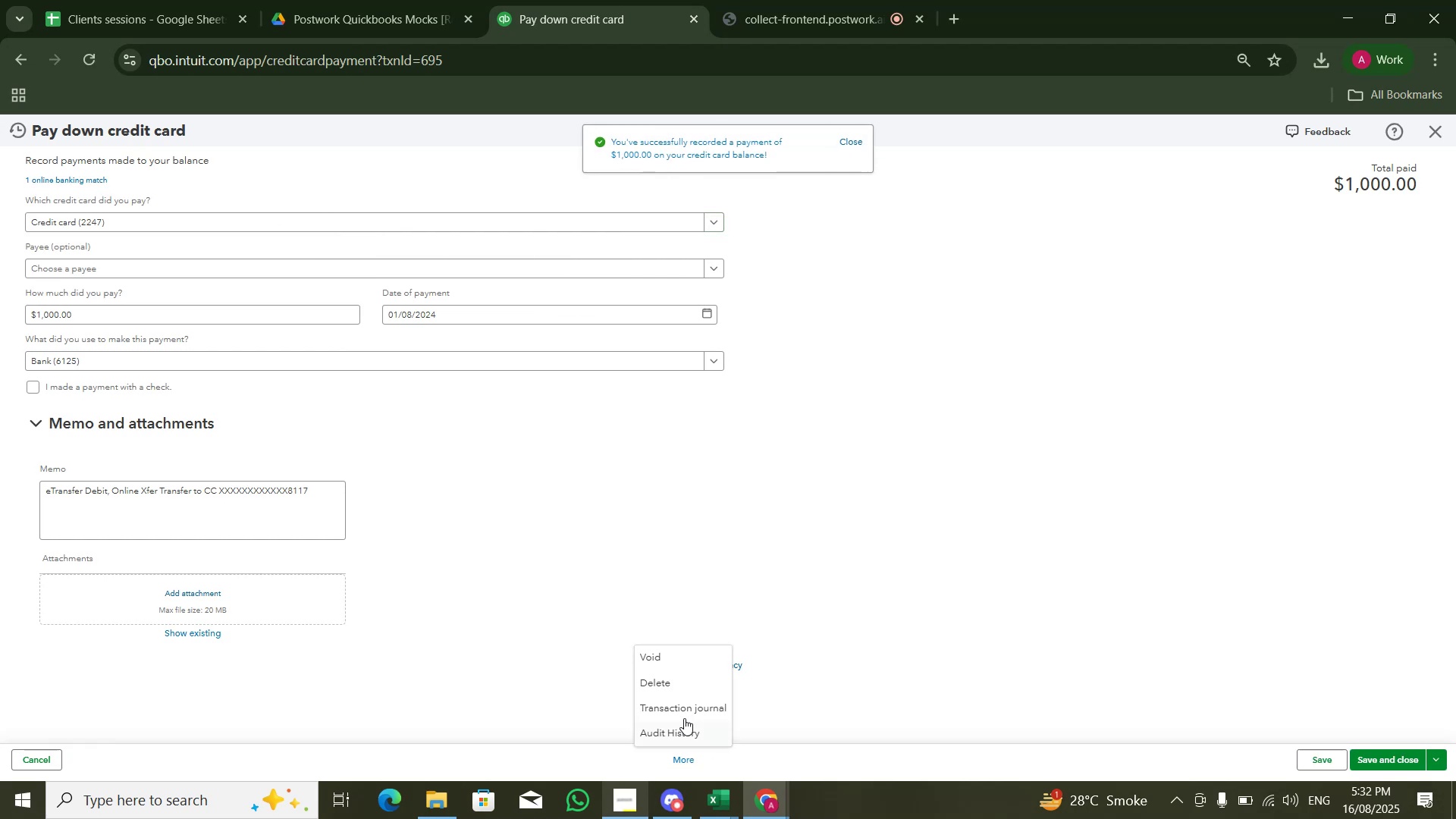 
left_click([677, 681])
 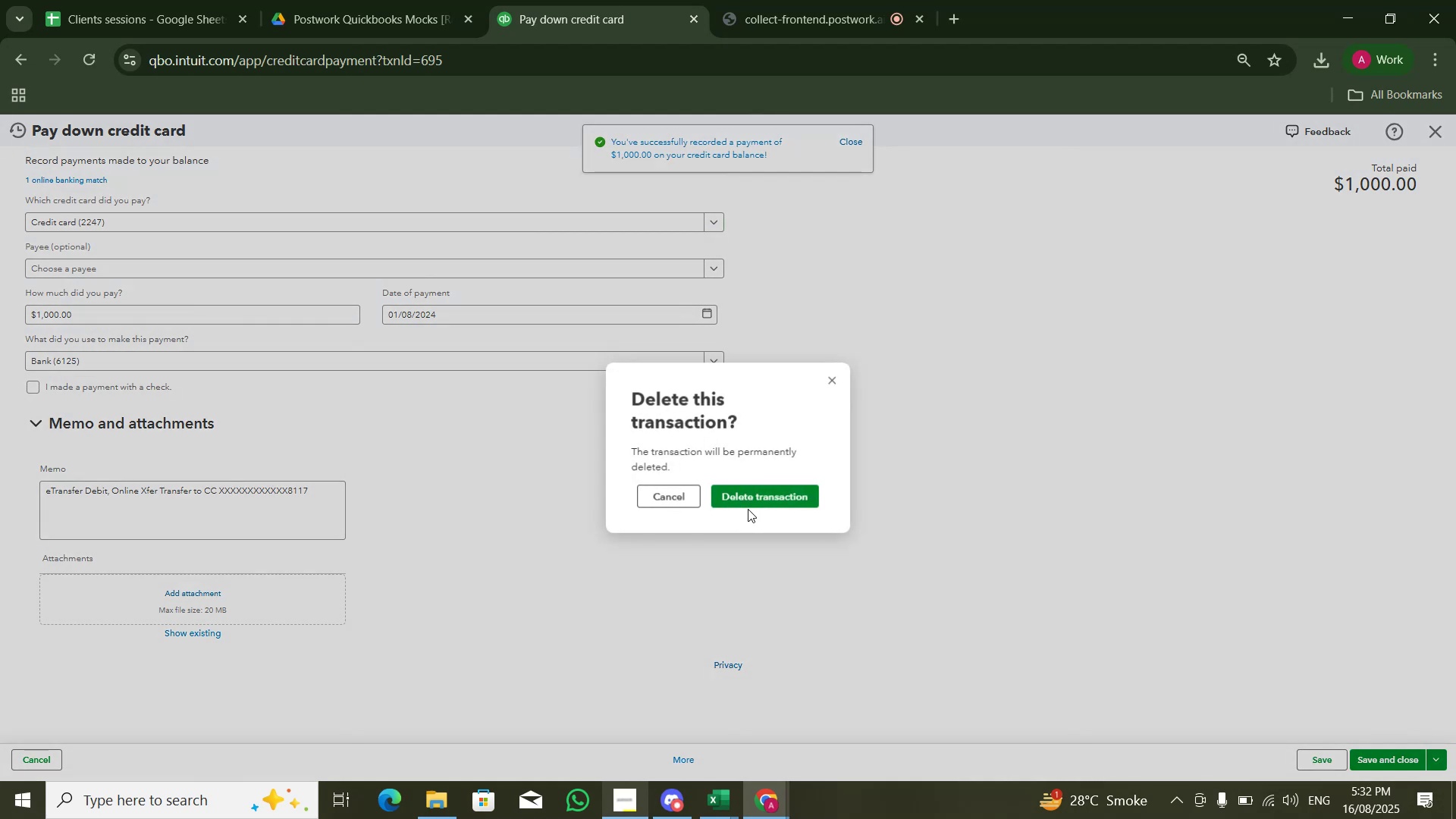 
double_click([745, 500])
 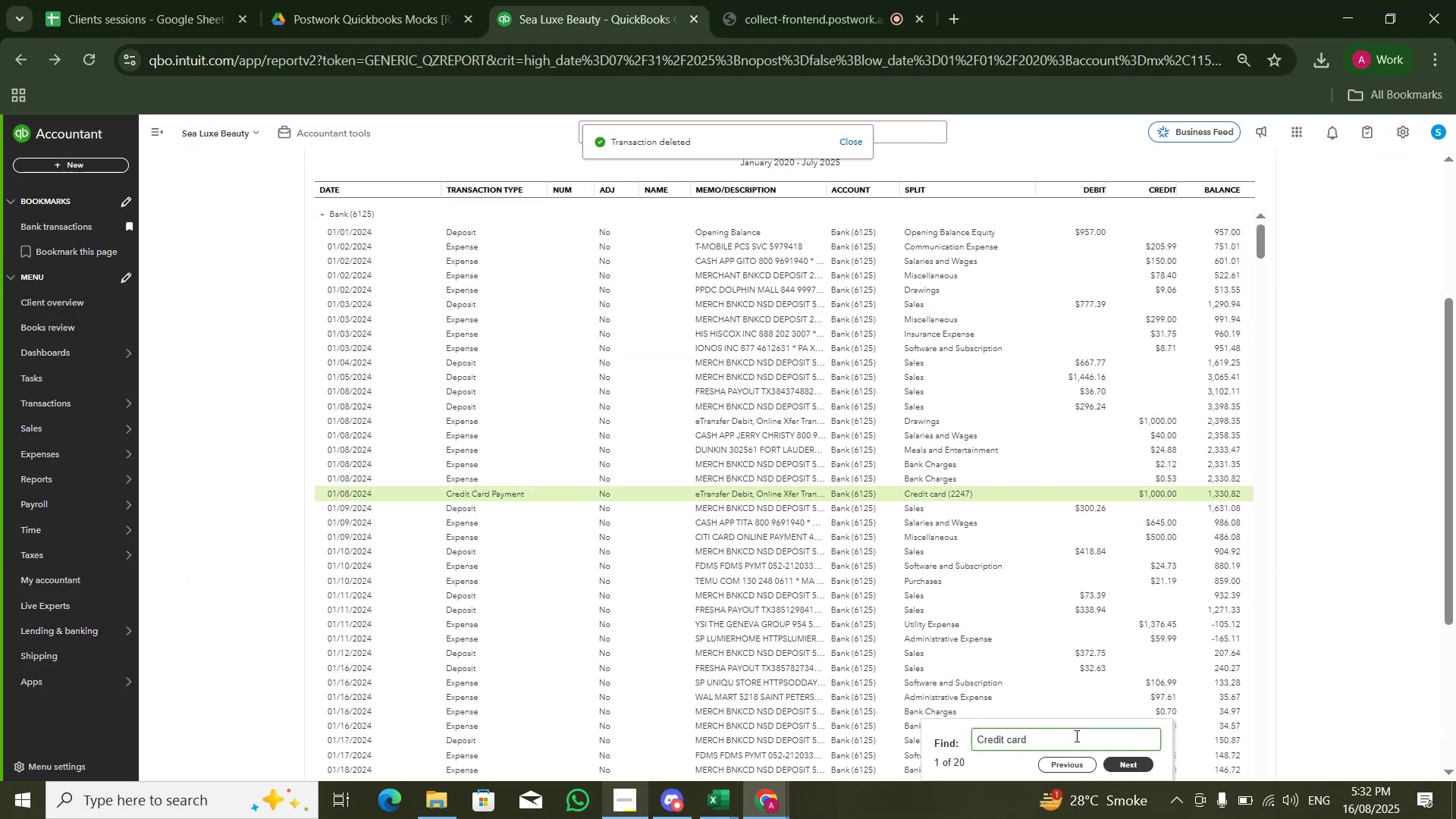 
key(Control+F)
 